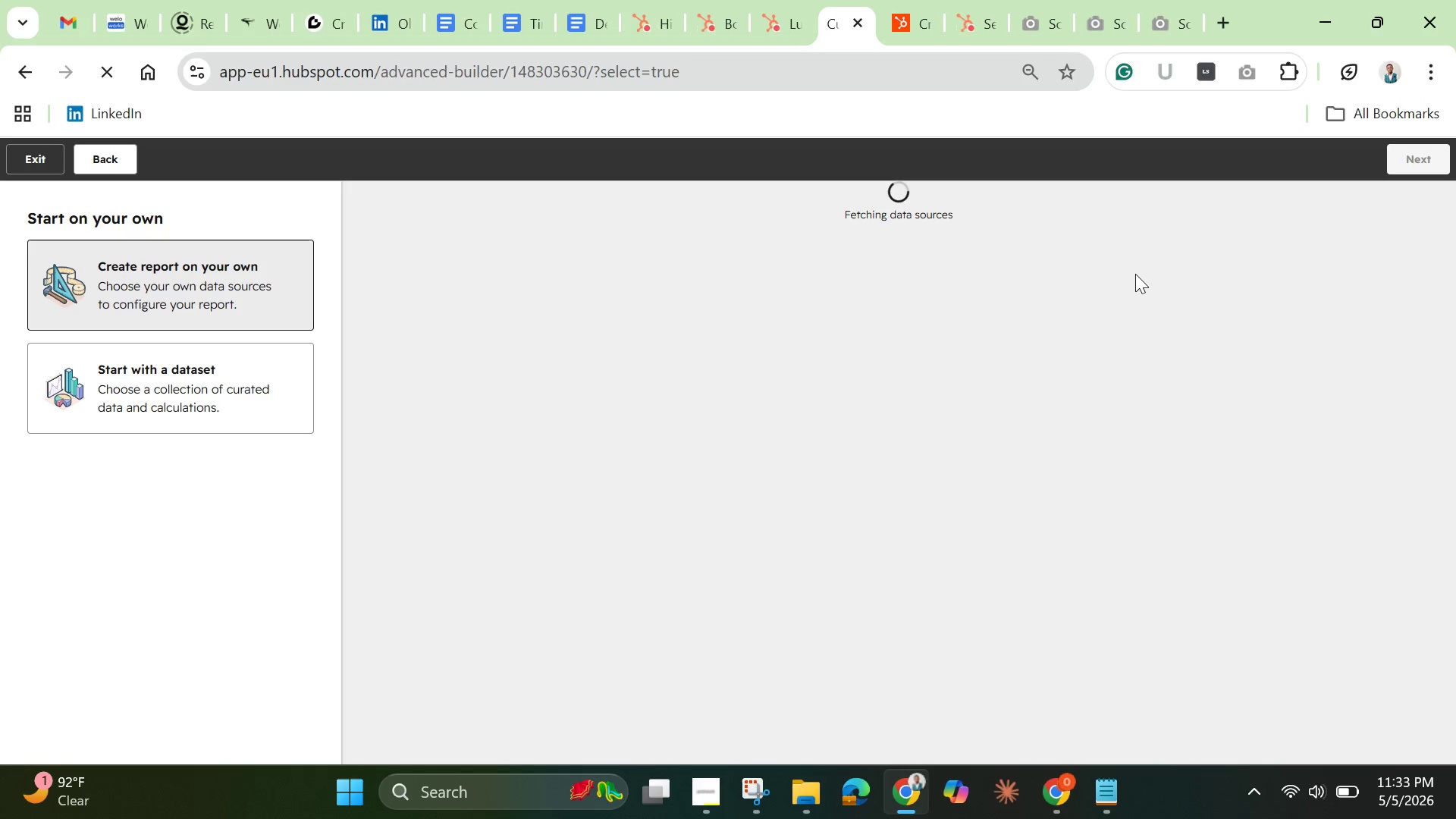 
left_click([426, 494])
 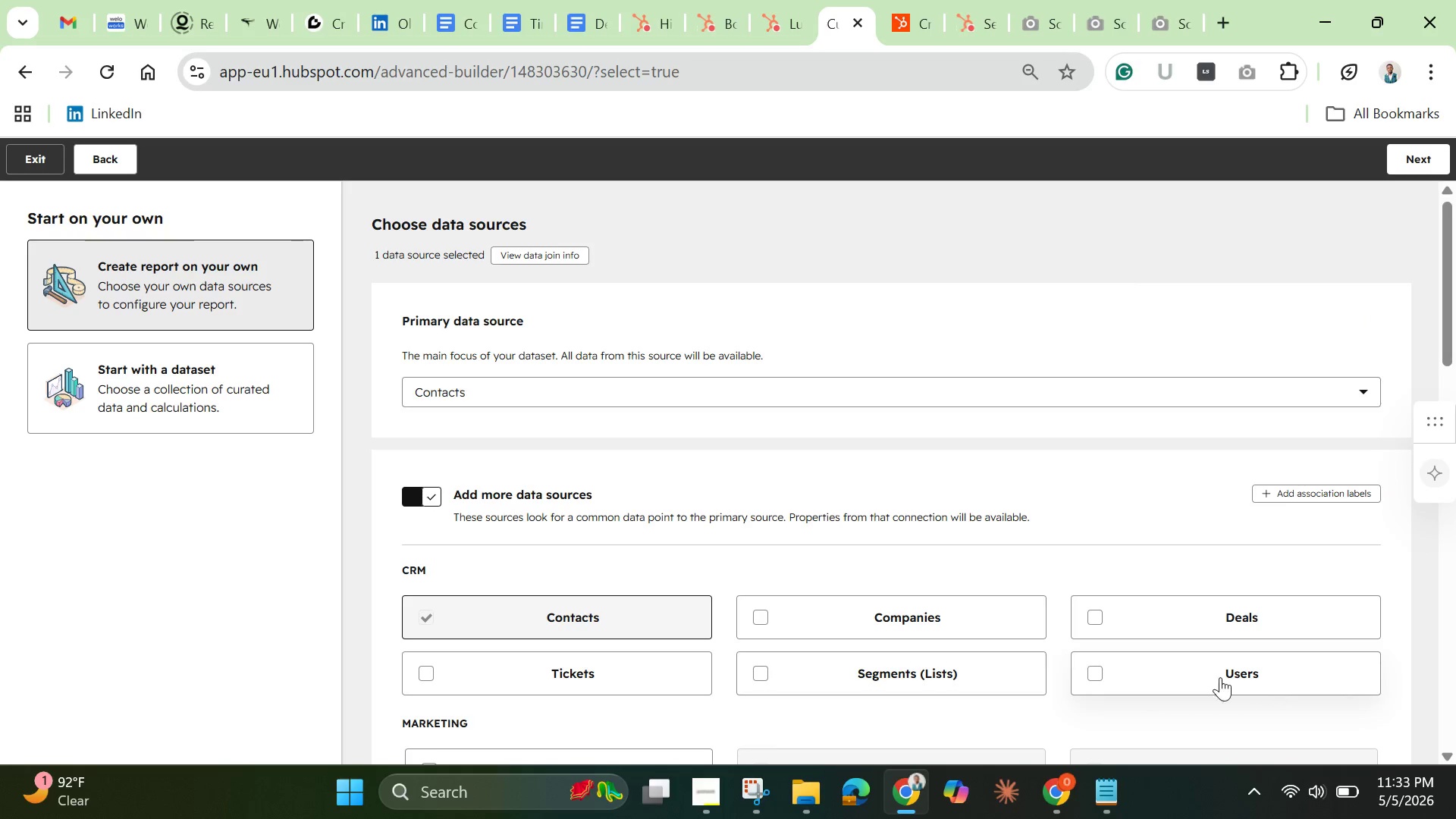 
wait(6.34)
 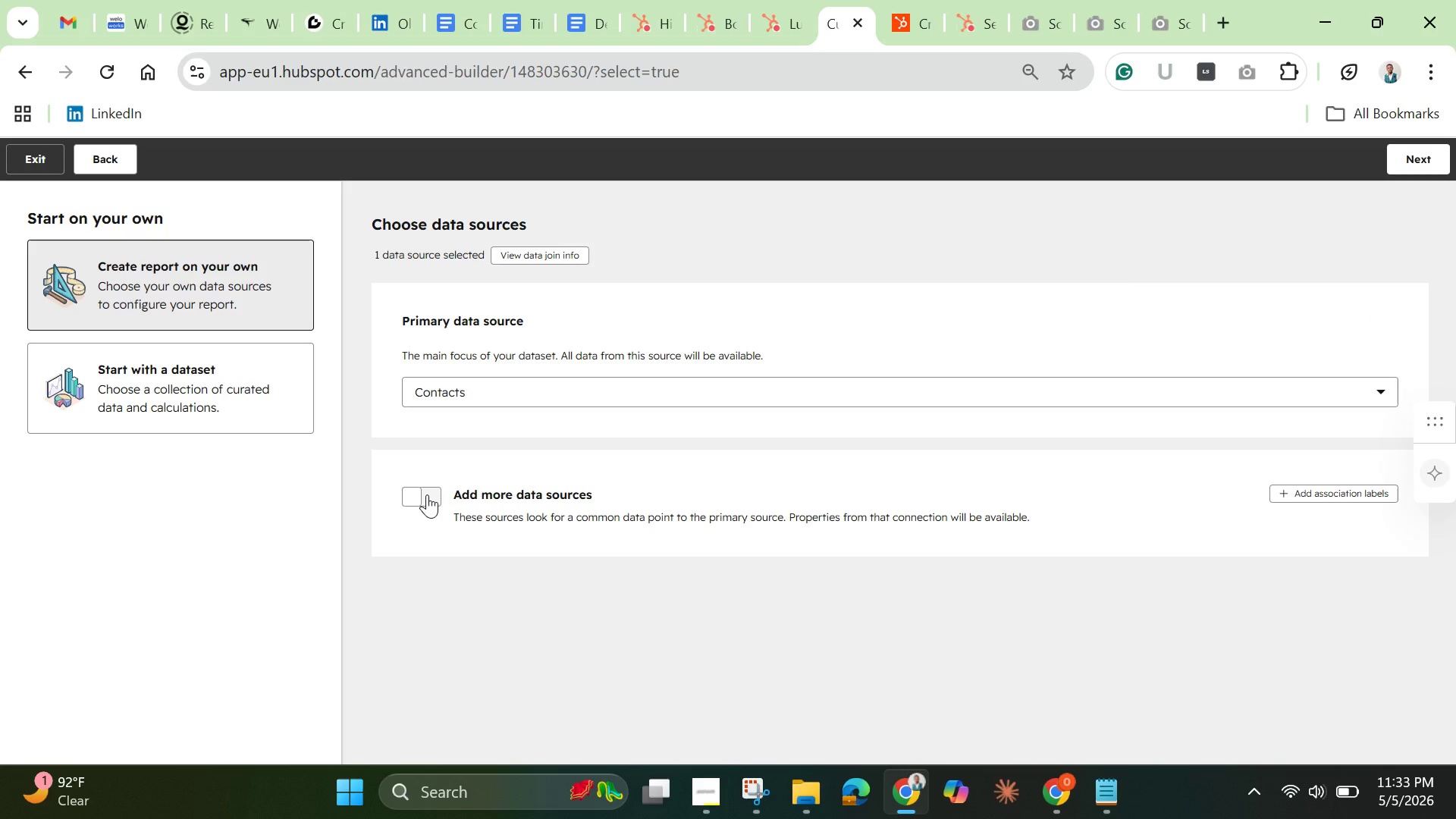 
left_click([1100, 616])
 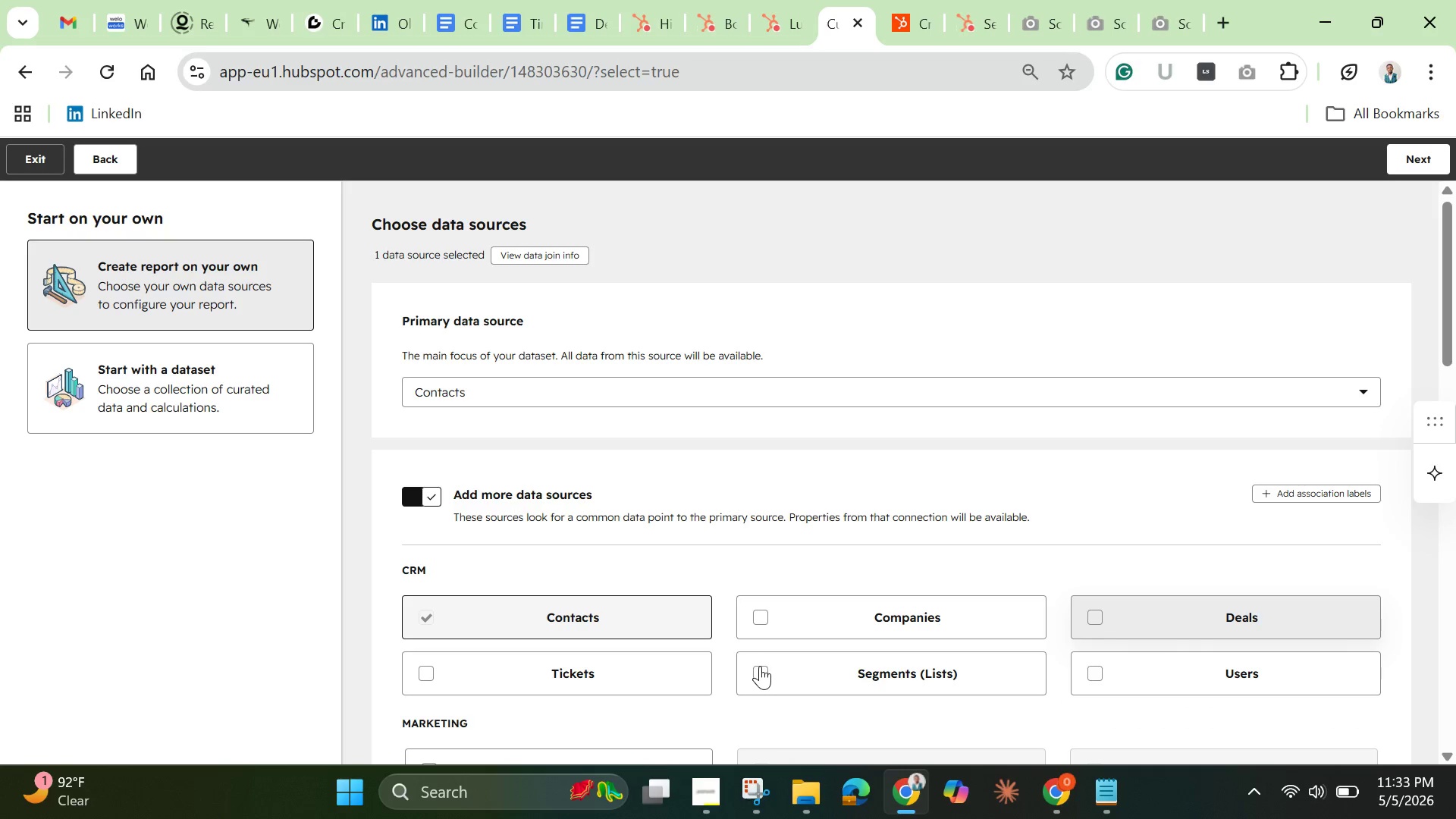 
left_click([757, 664])
 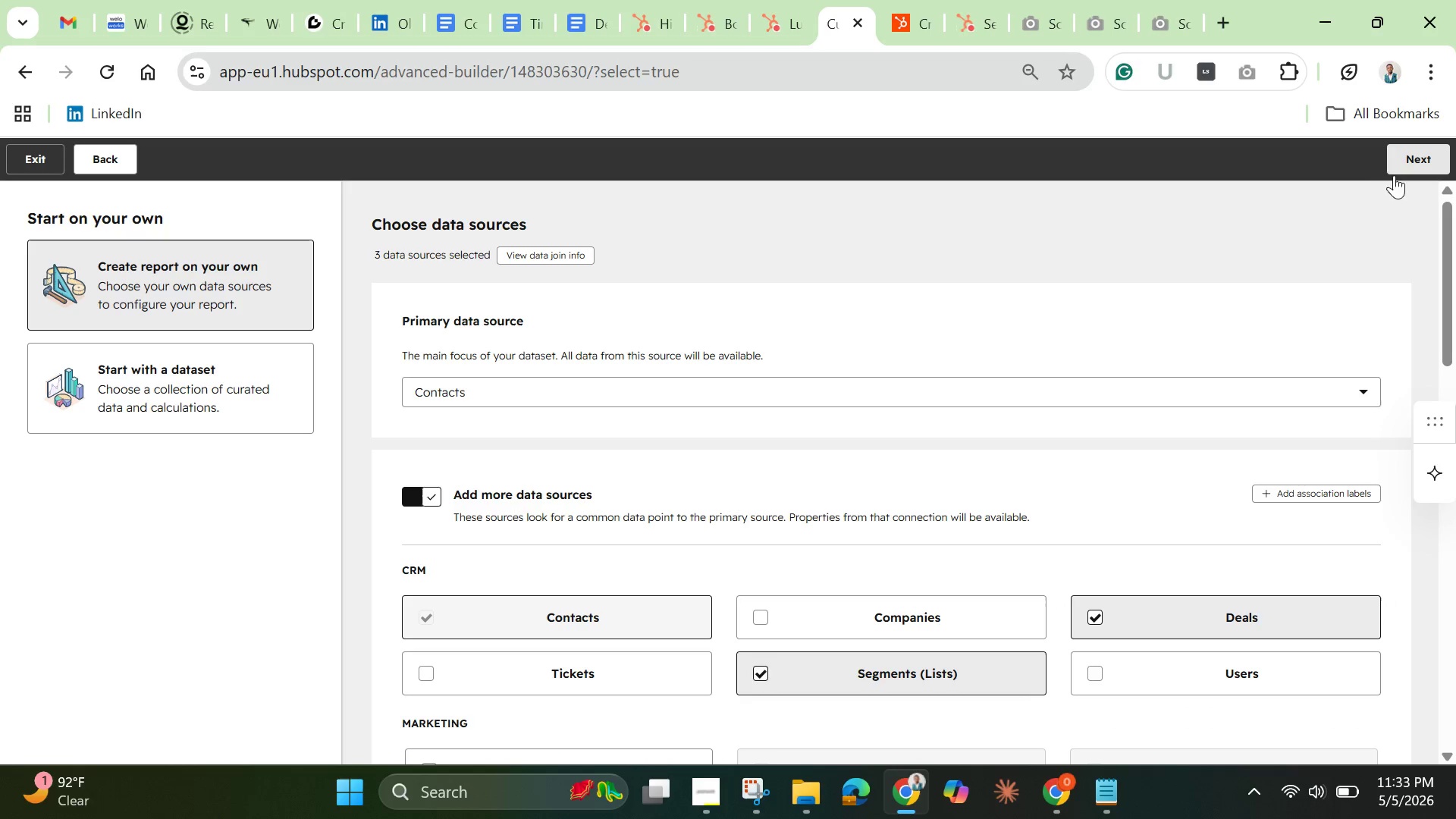 
left_click([1417, 157])
 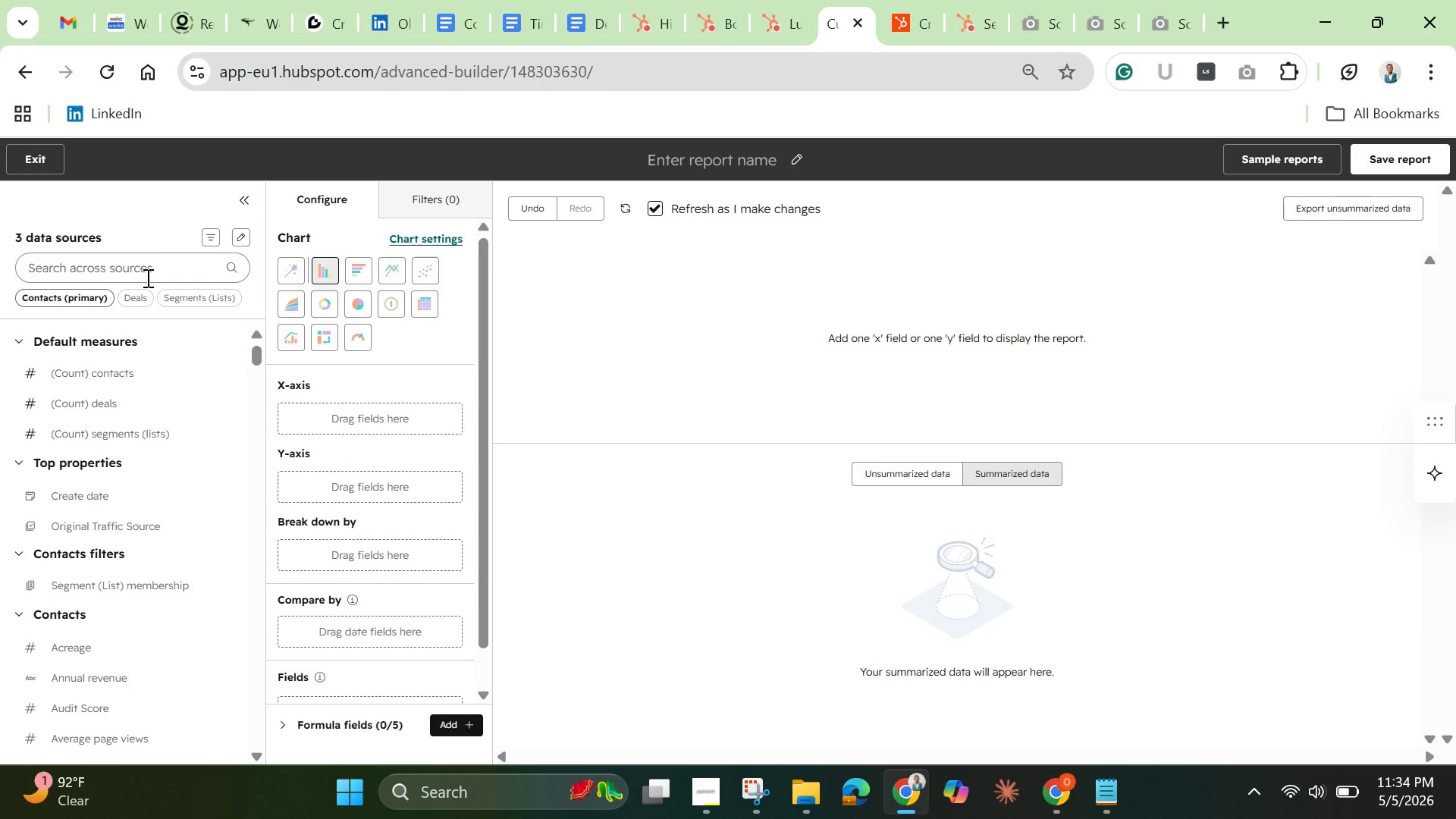 
wait(16.14)
 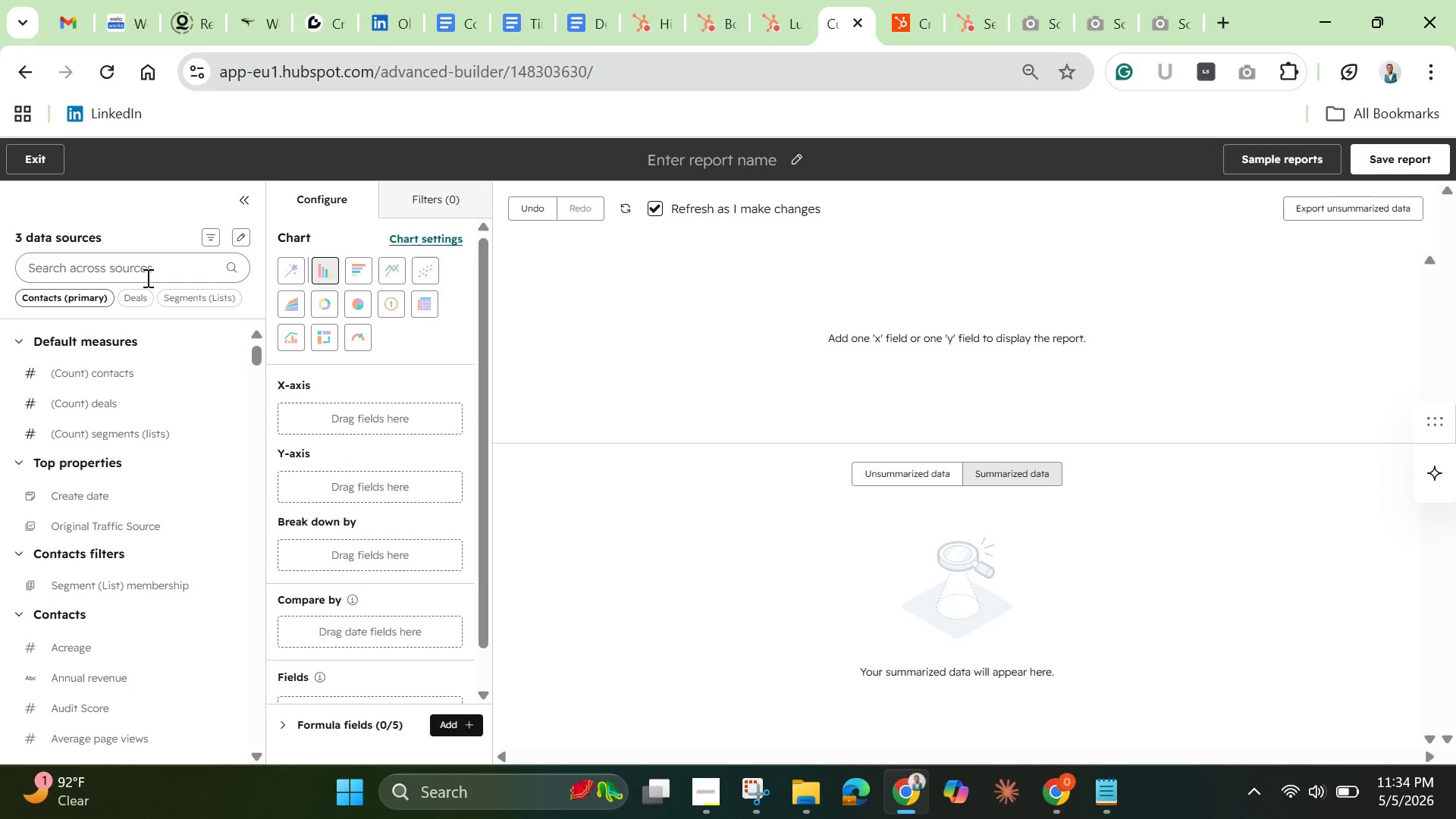 
left_click([149, 275])
 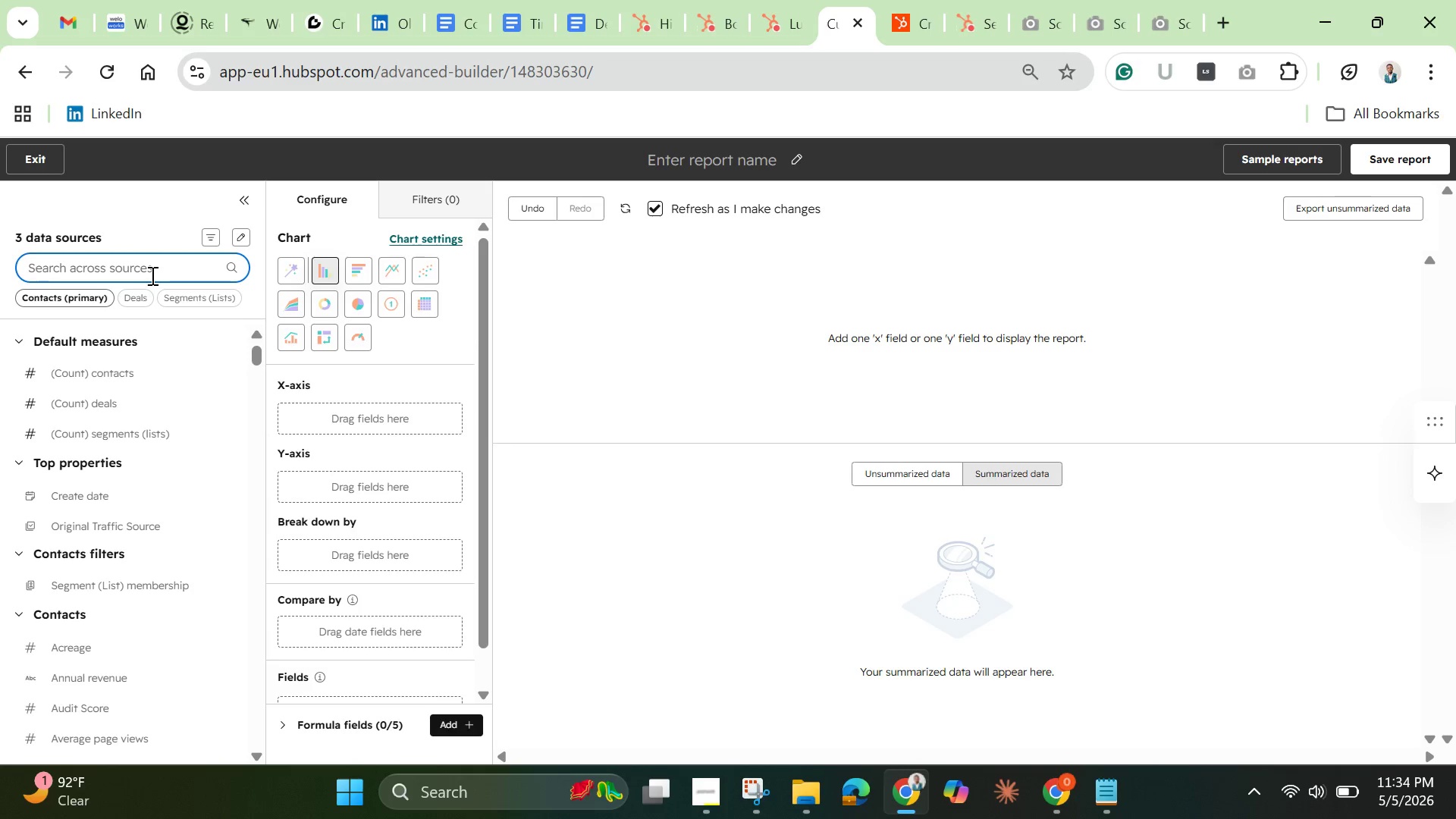 
type(marketing emails)
 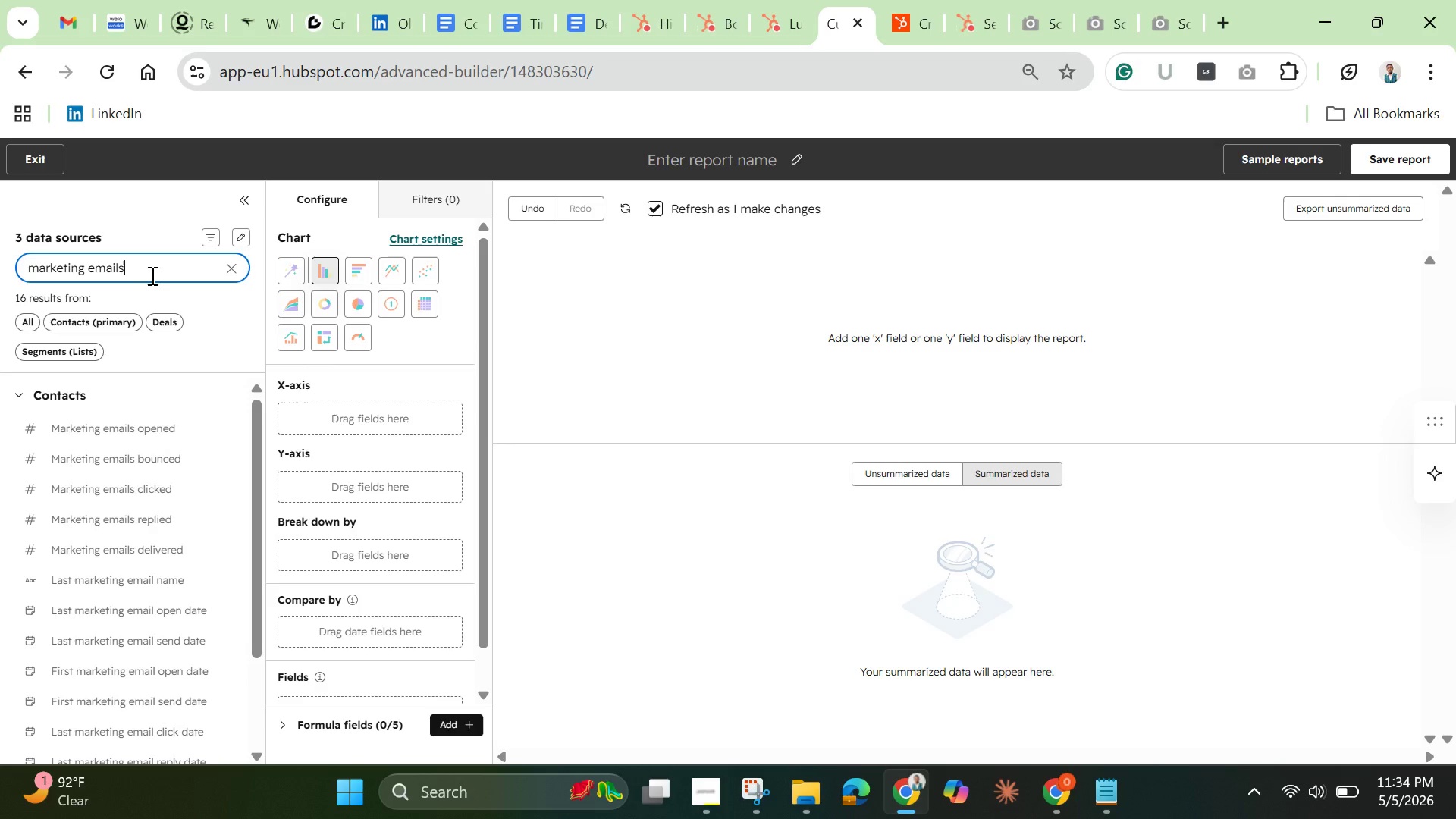 
wait(16.81)
 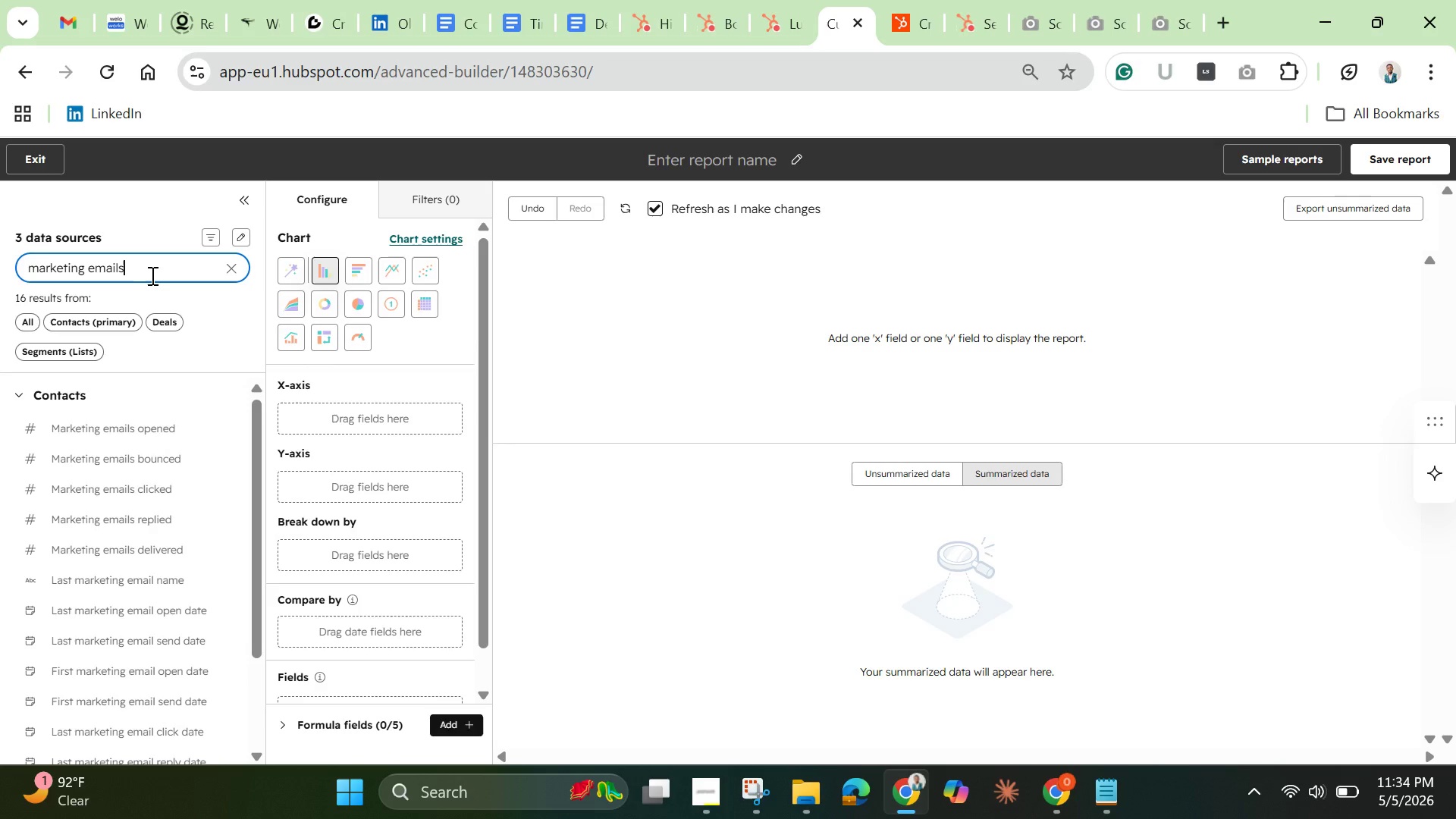 
left_click_drag(start_coordinate=[141, 458], to_coordinate=[67, 419])
 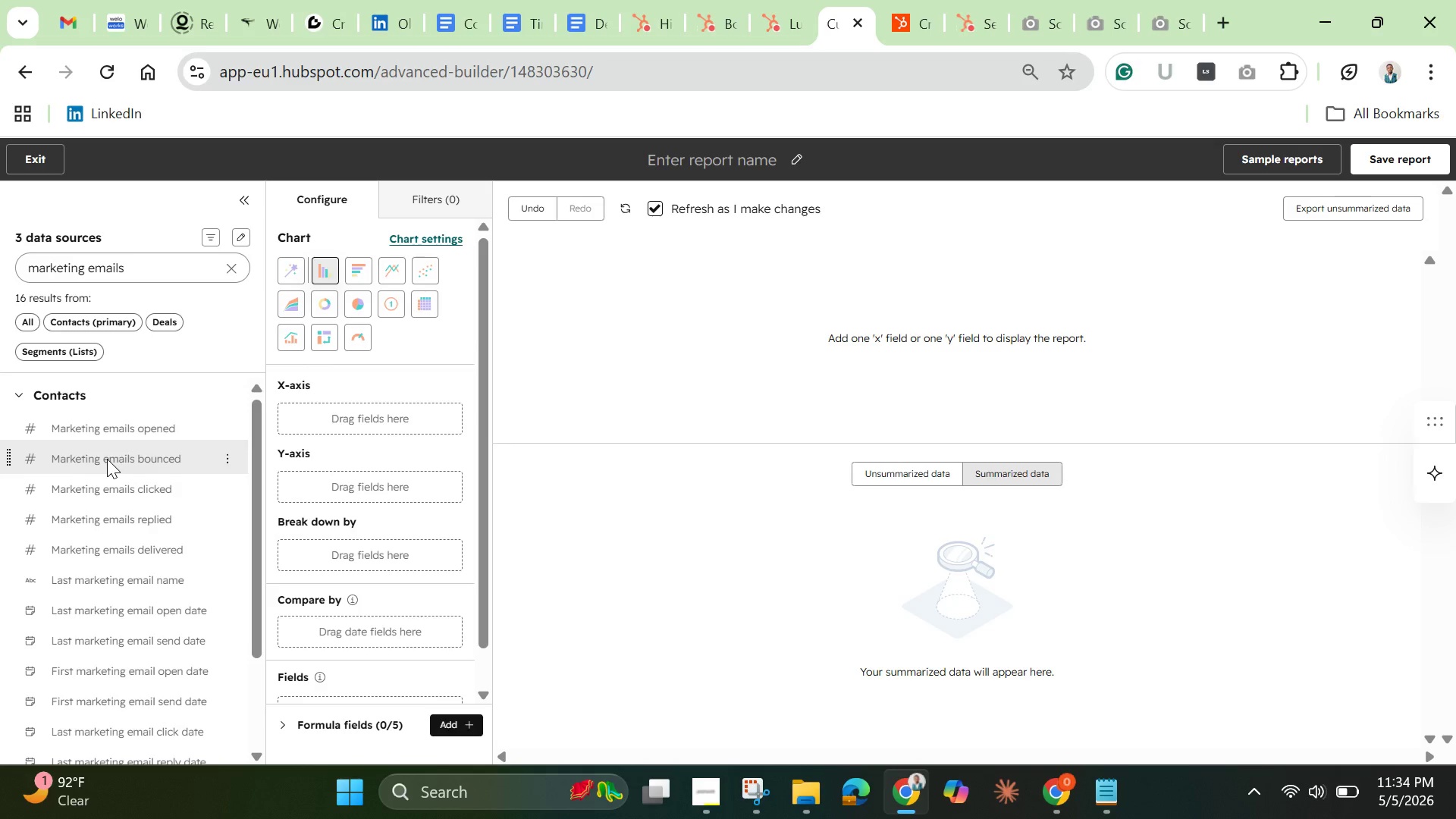 
wait(5.25)
 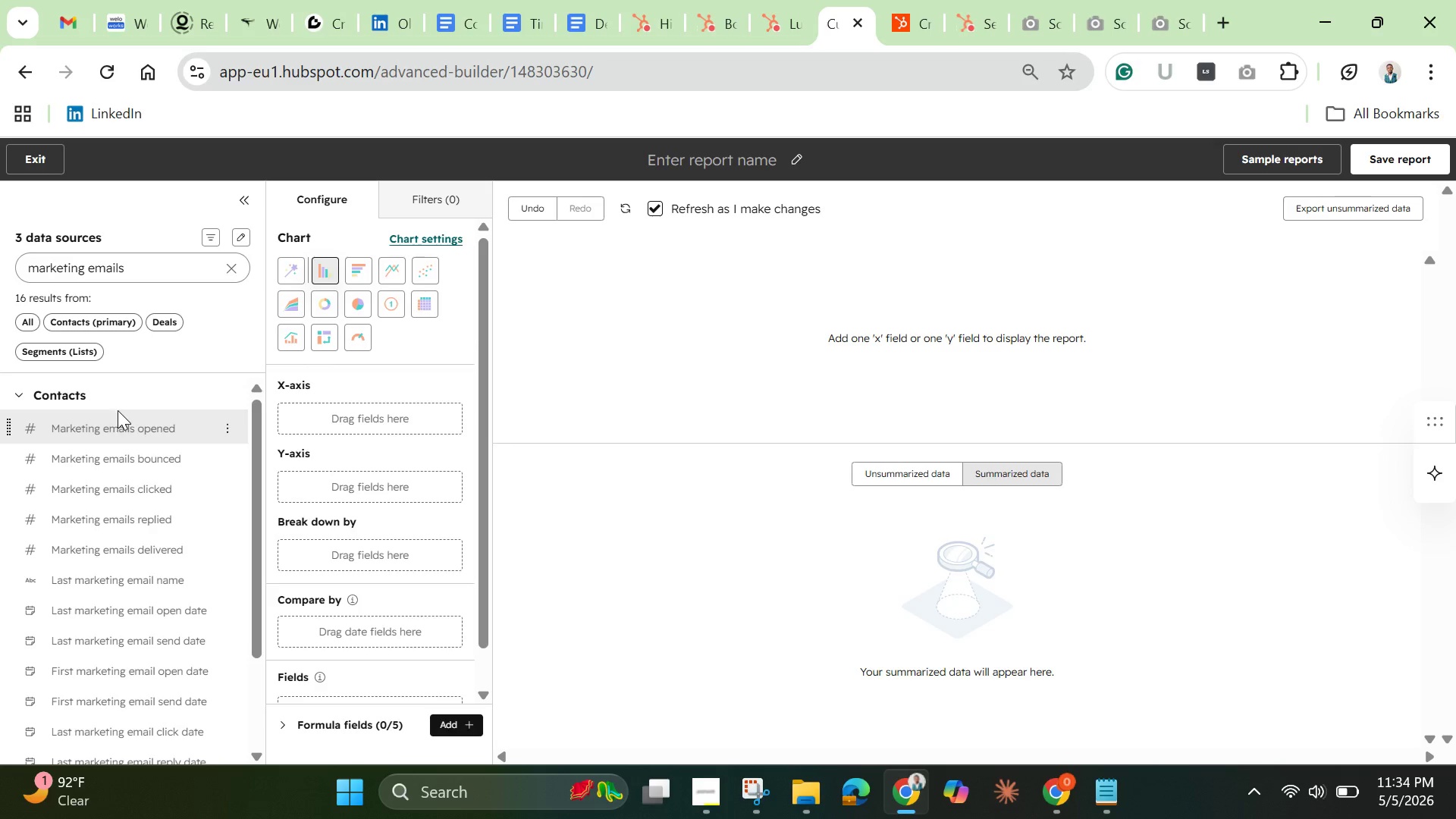 
left_click_drag(start_coordinate=[113, 431], to_coordinate=[287, 485])
 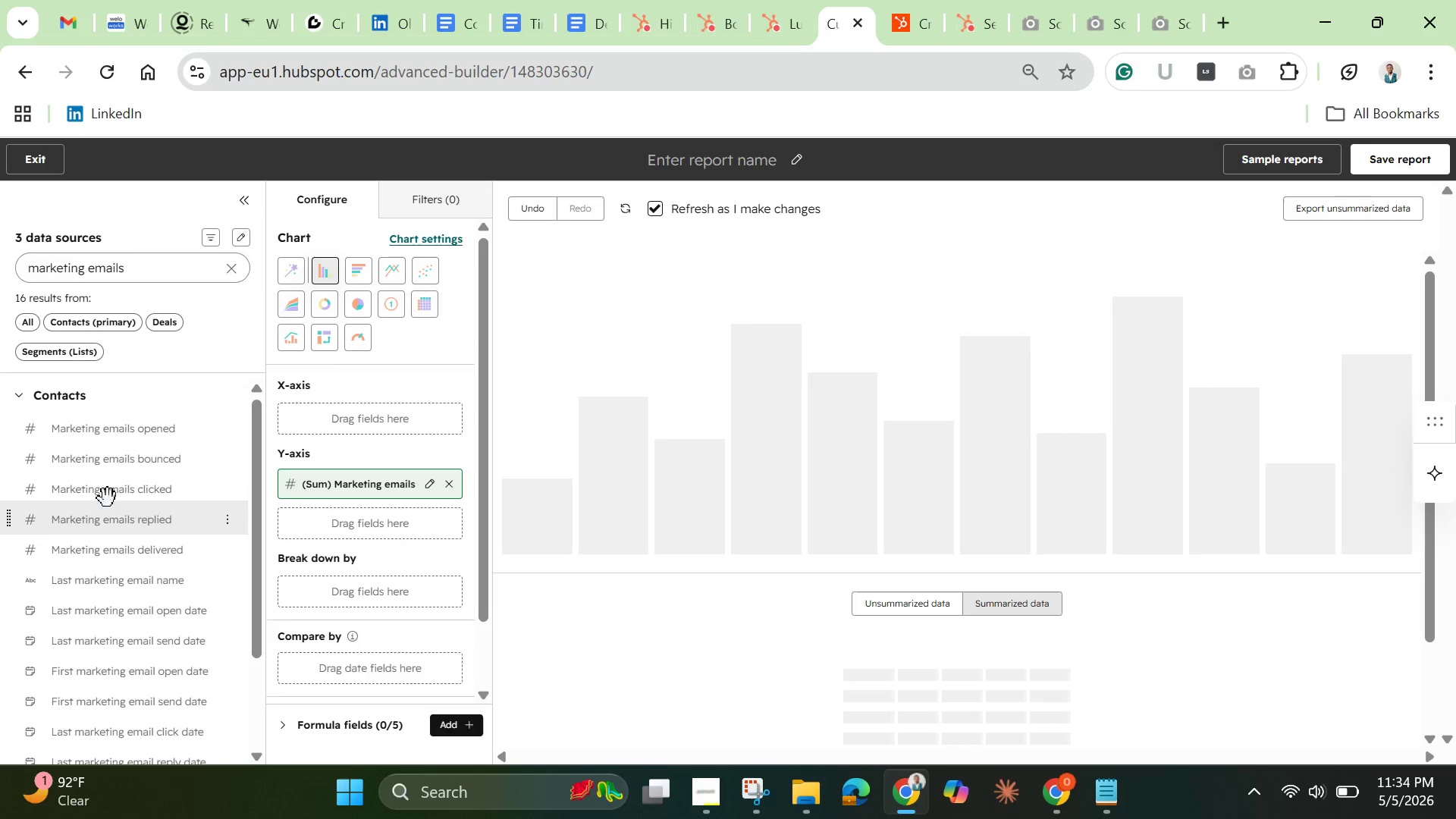 
left_click_drag(start_coordinate=[119, 485], to_coordinate=[281, 511])
 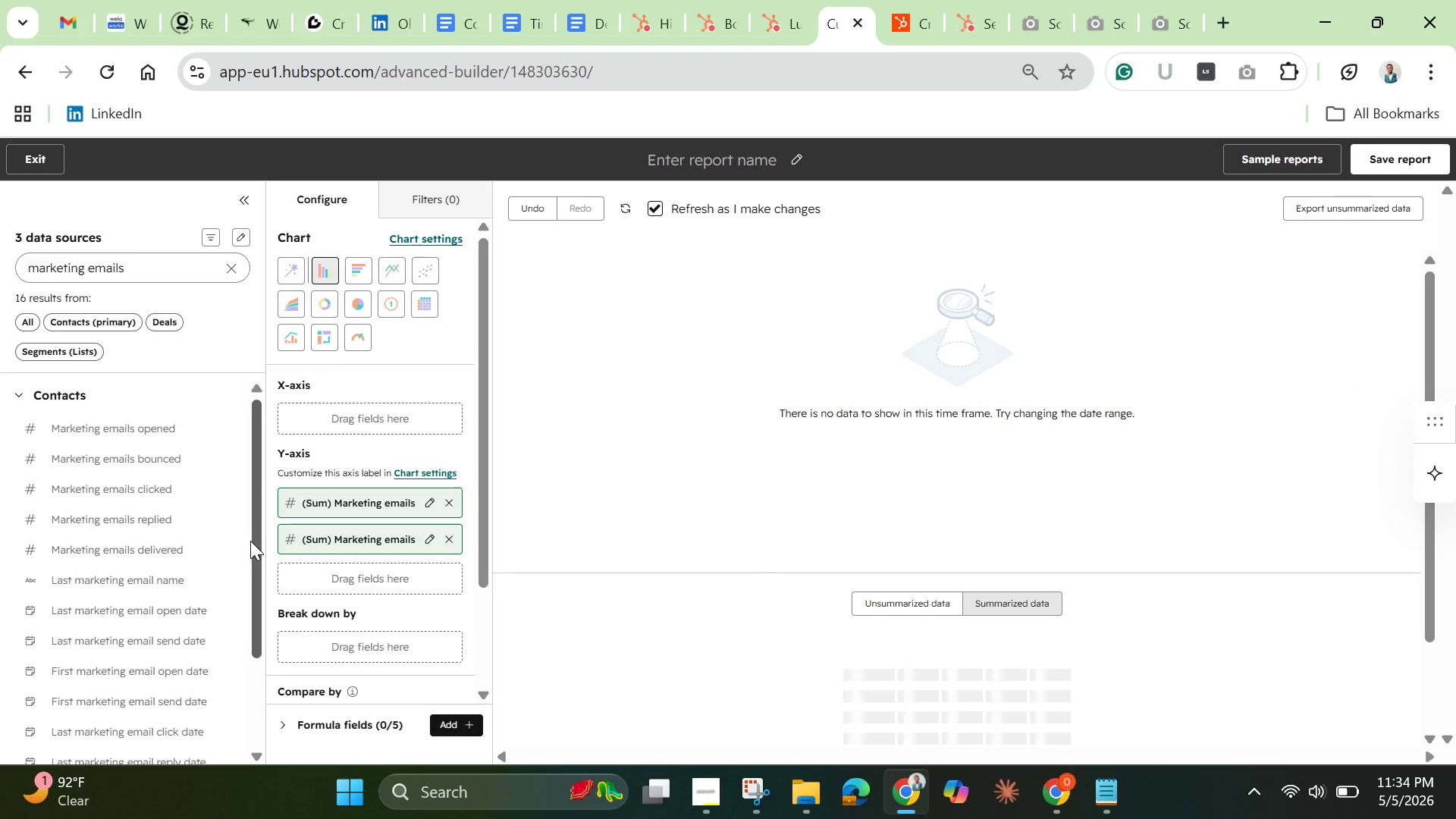 
wait(5.11)
 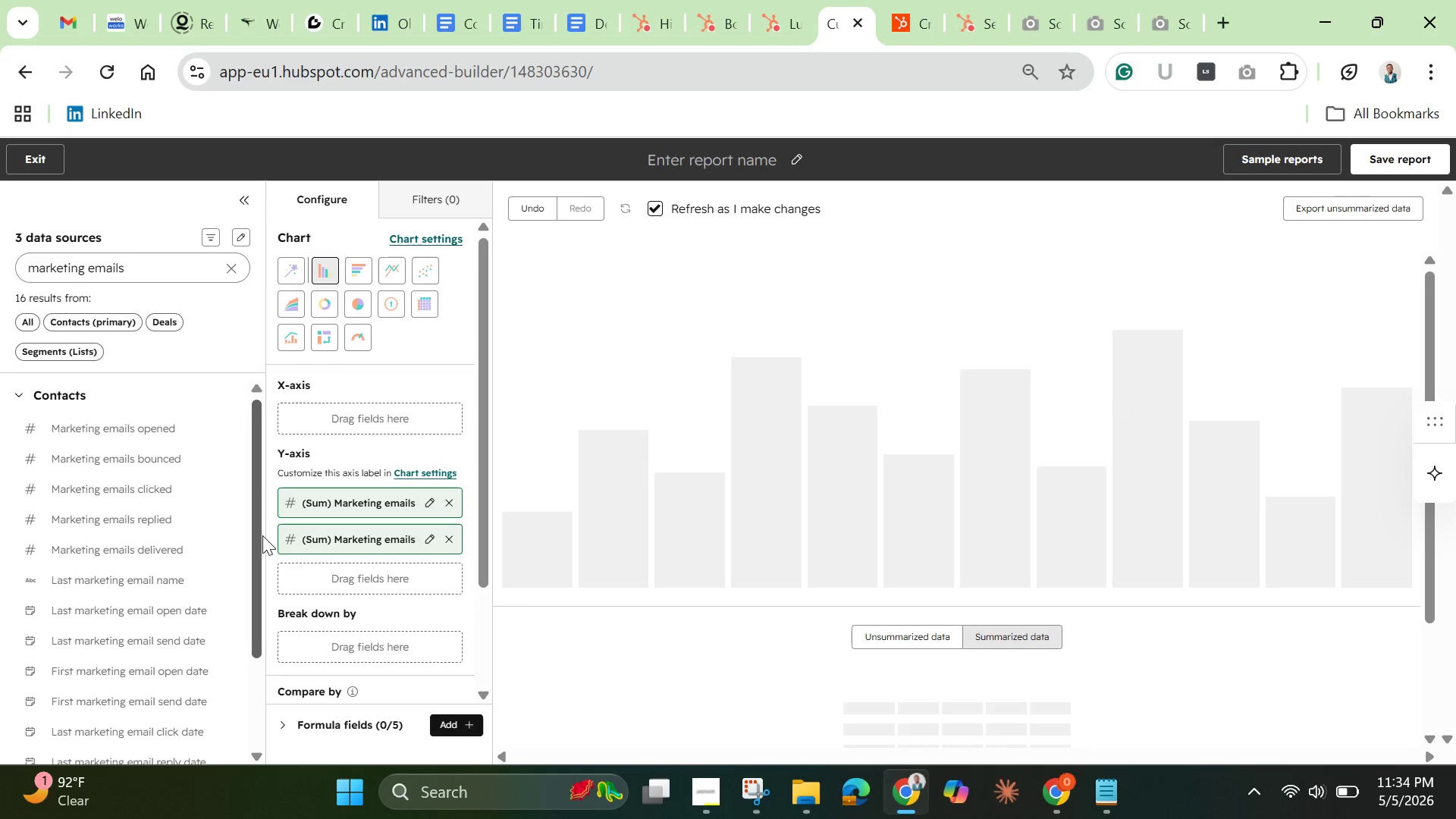 
mouse_move([244, 538])
 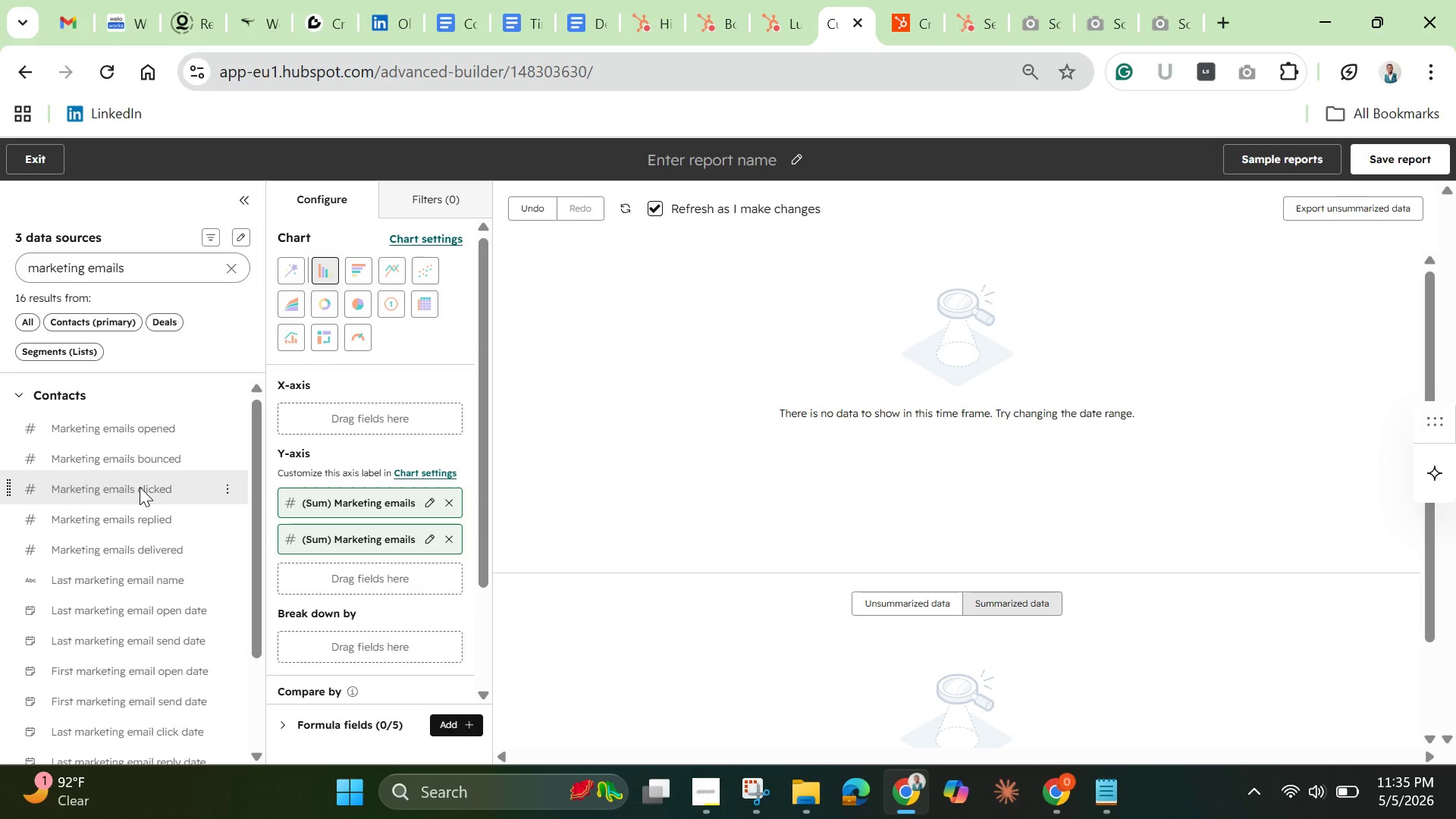 
left_click_drag(start_coordinate=[140, 487], to_coordinate=[289, 573])
 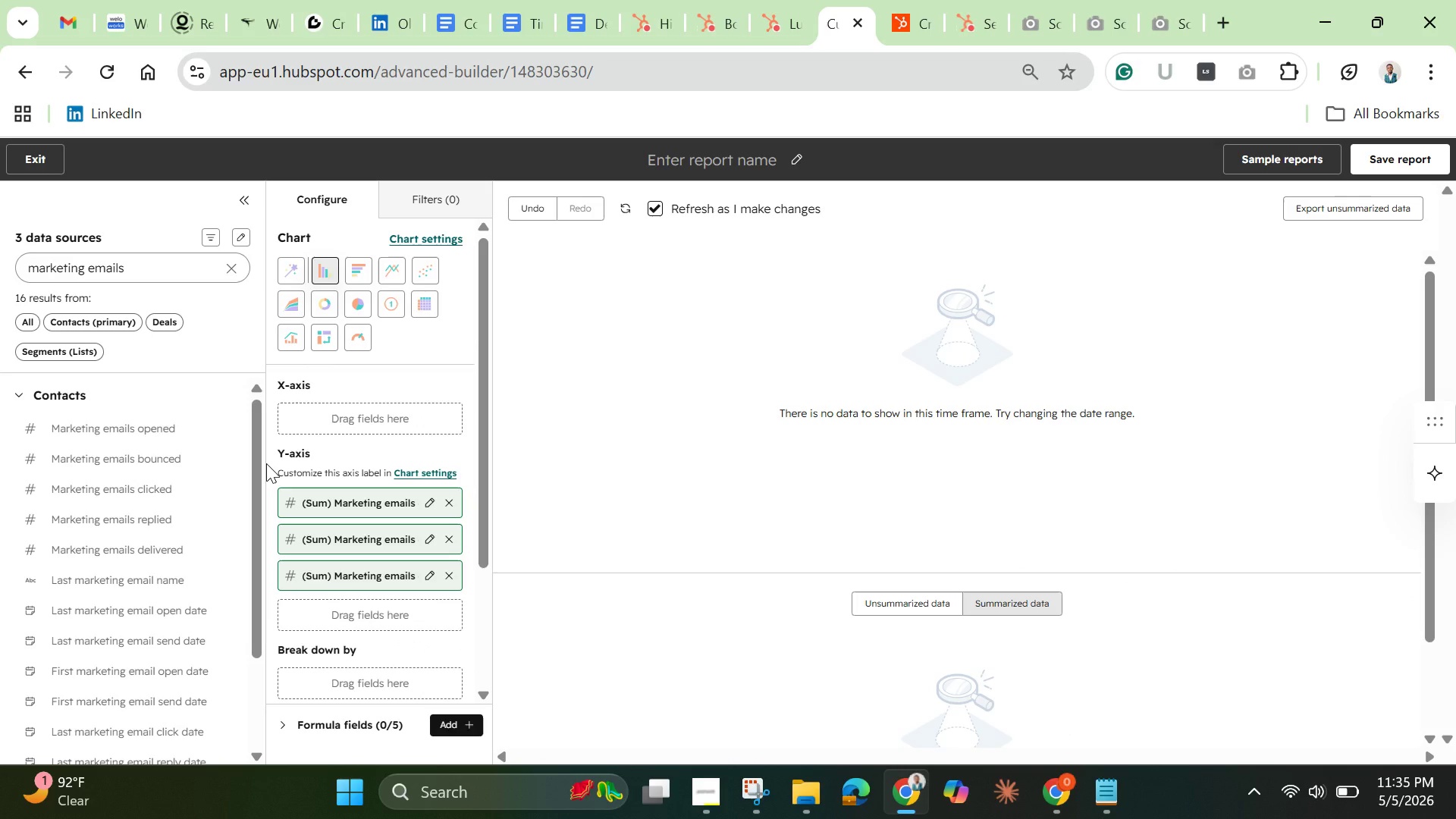 
wait(11.45)
 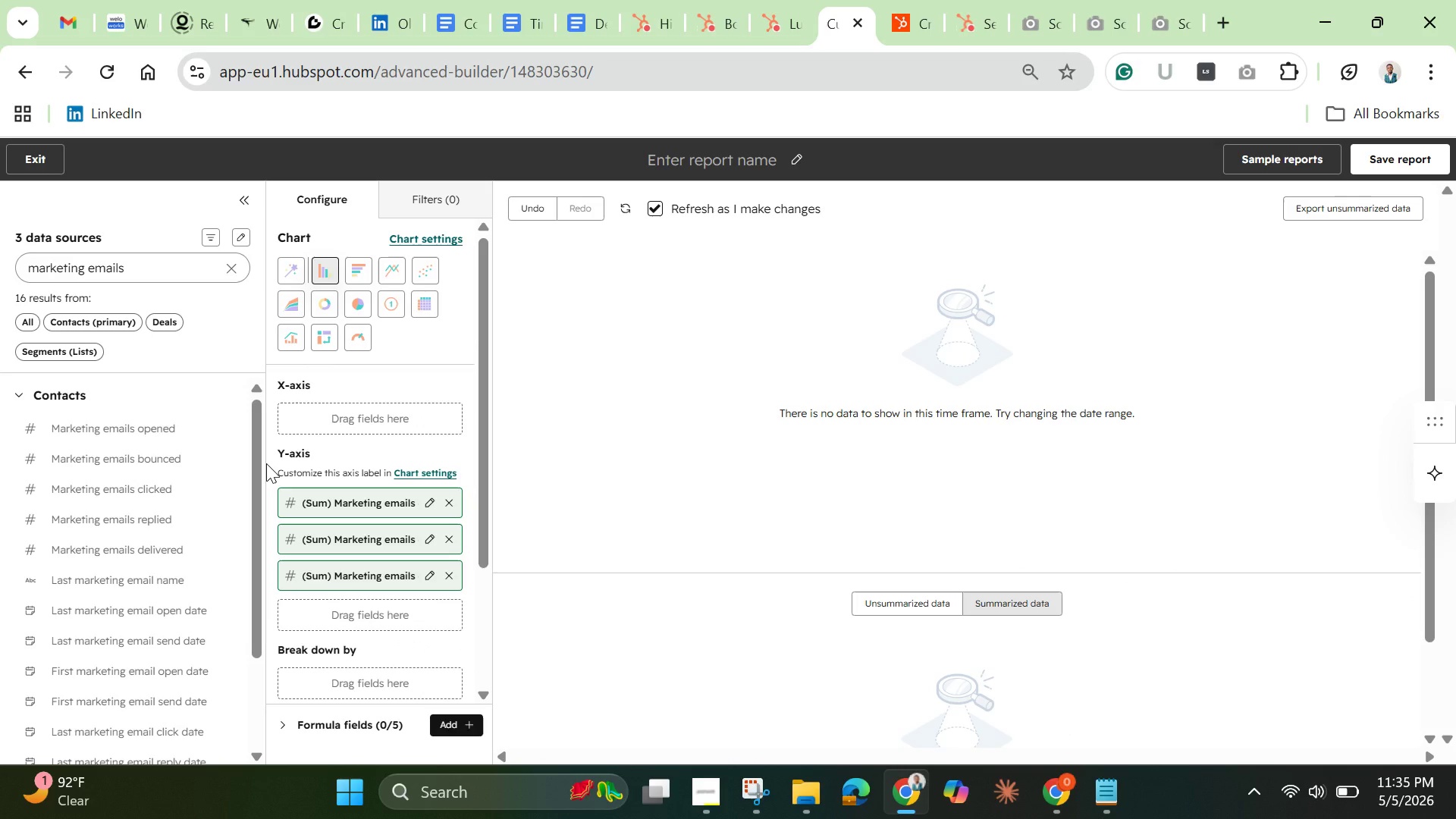 
left_click([292, 265])
 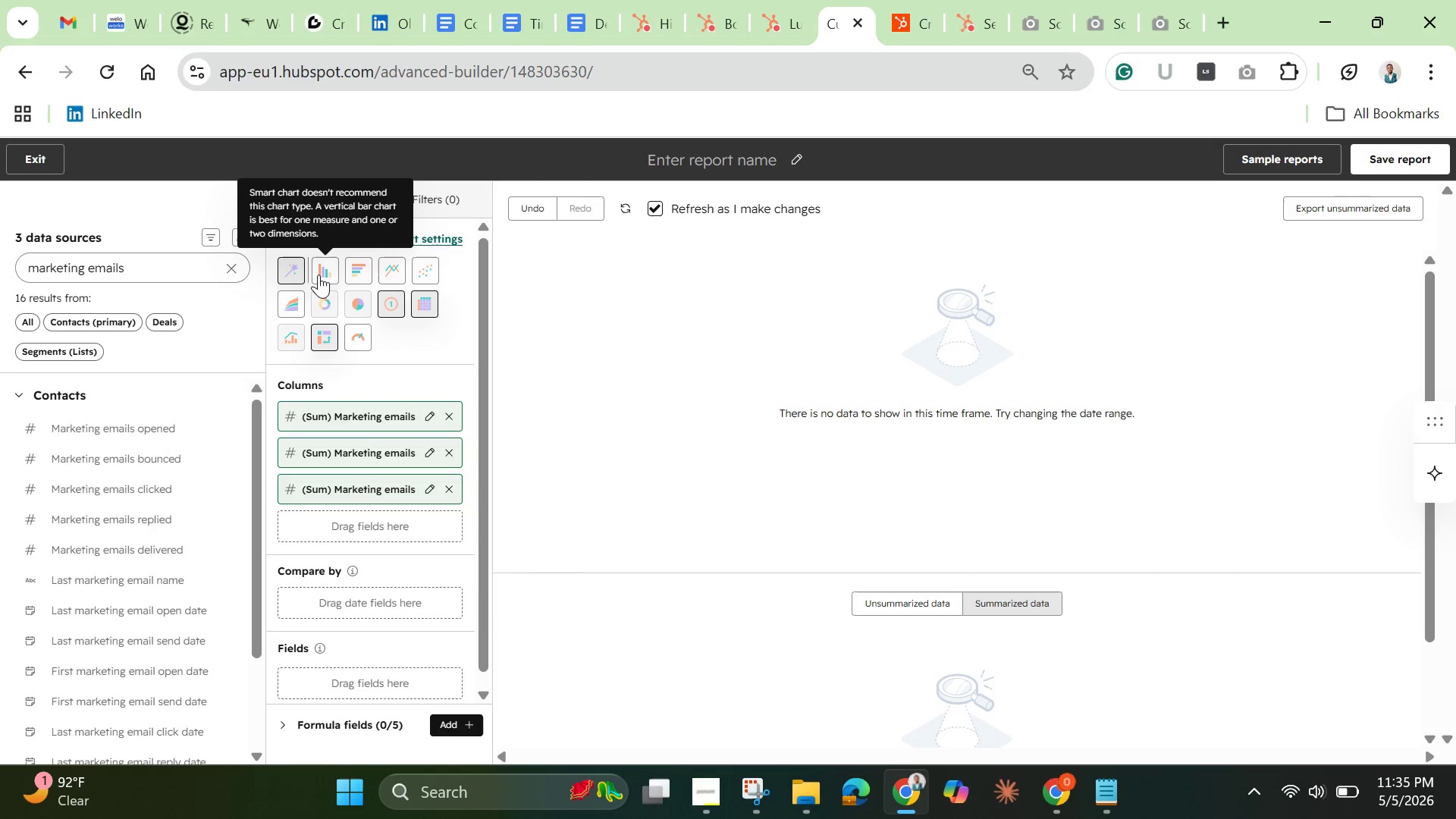 
left_click([318, 275])
 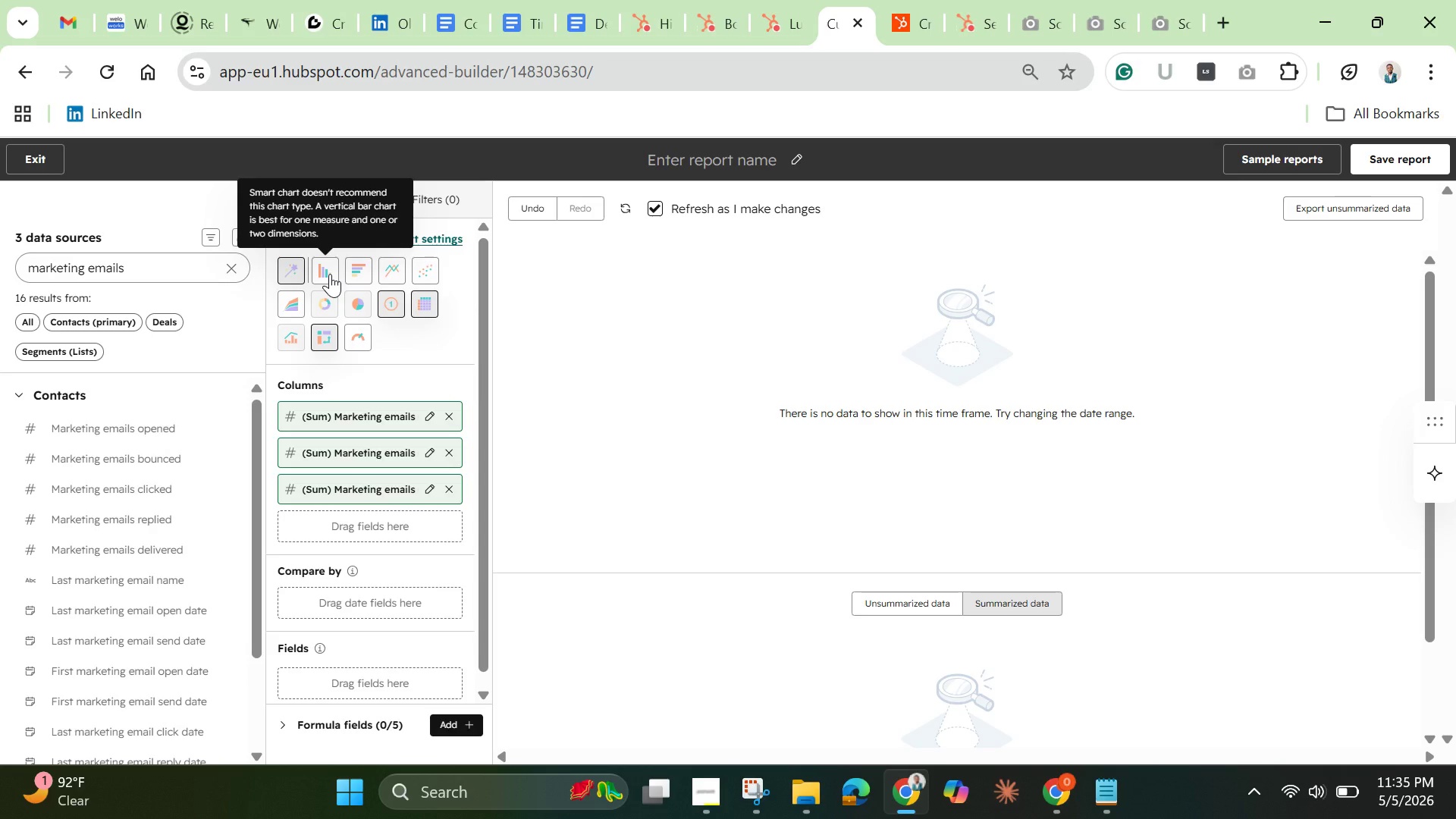 
left_click([330, 274])
 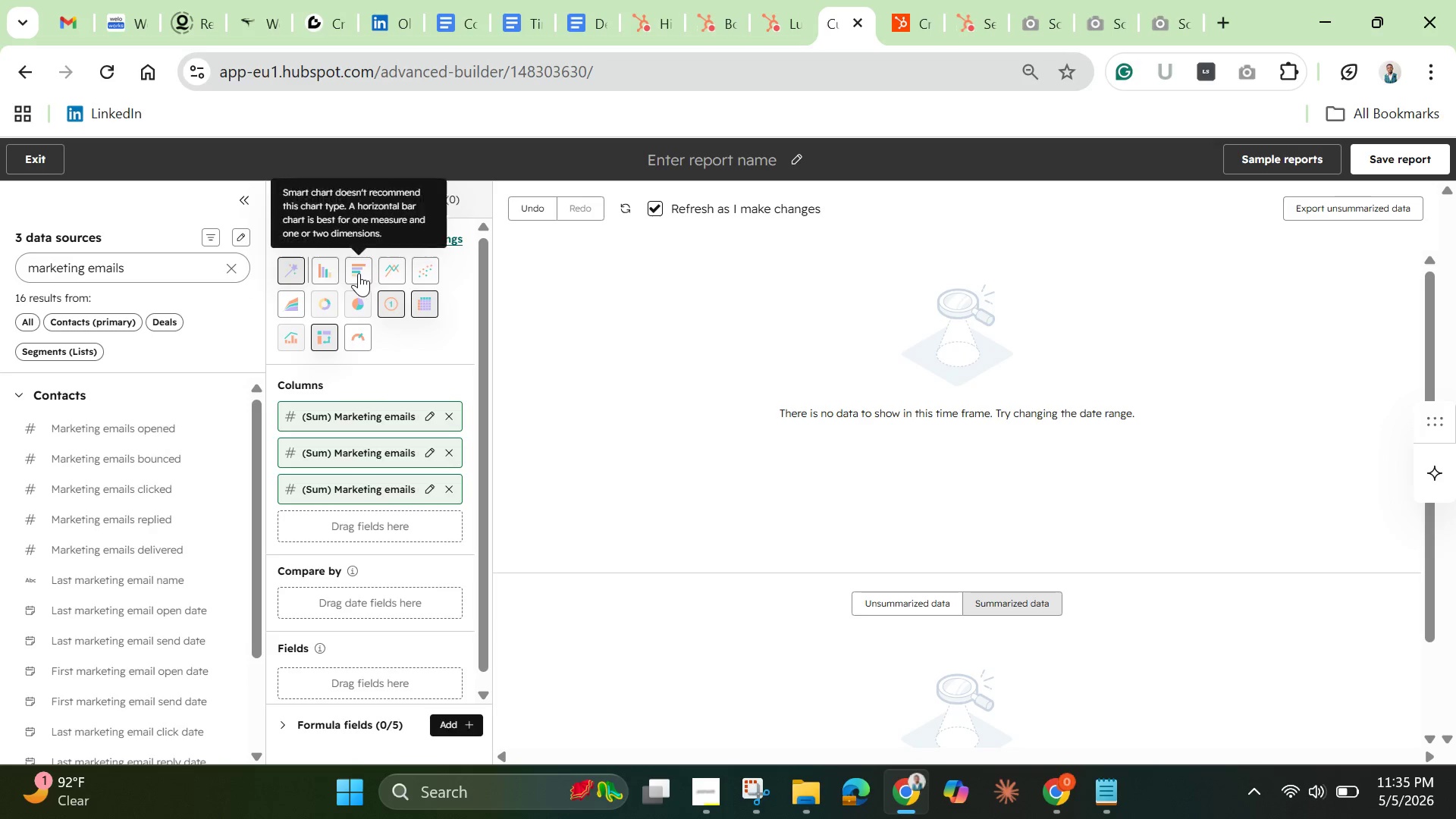 
left_click([359, 273])
 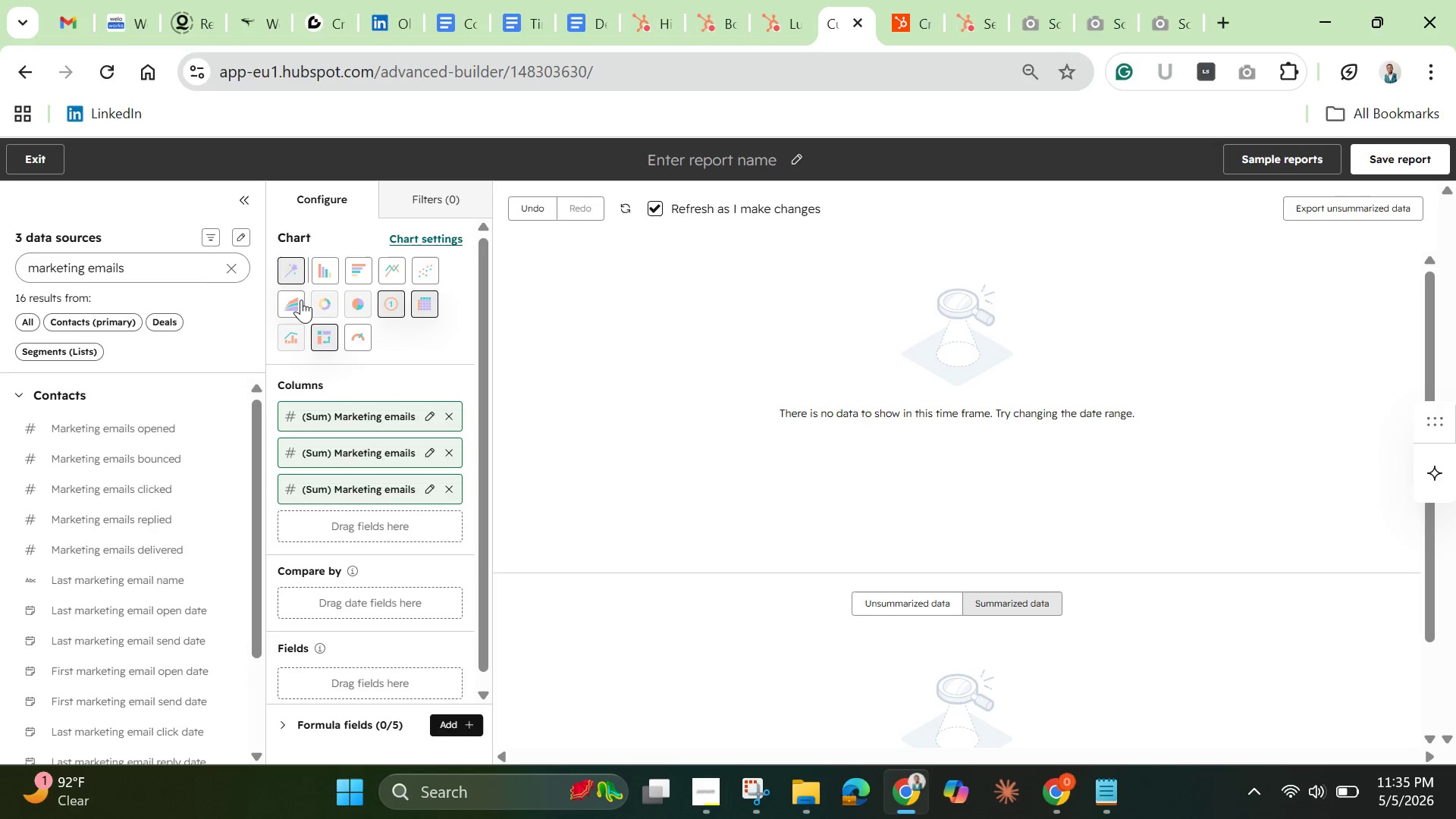 
wait(7.59)
 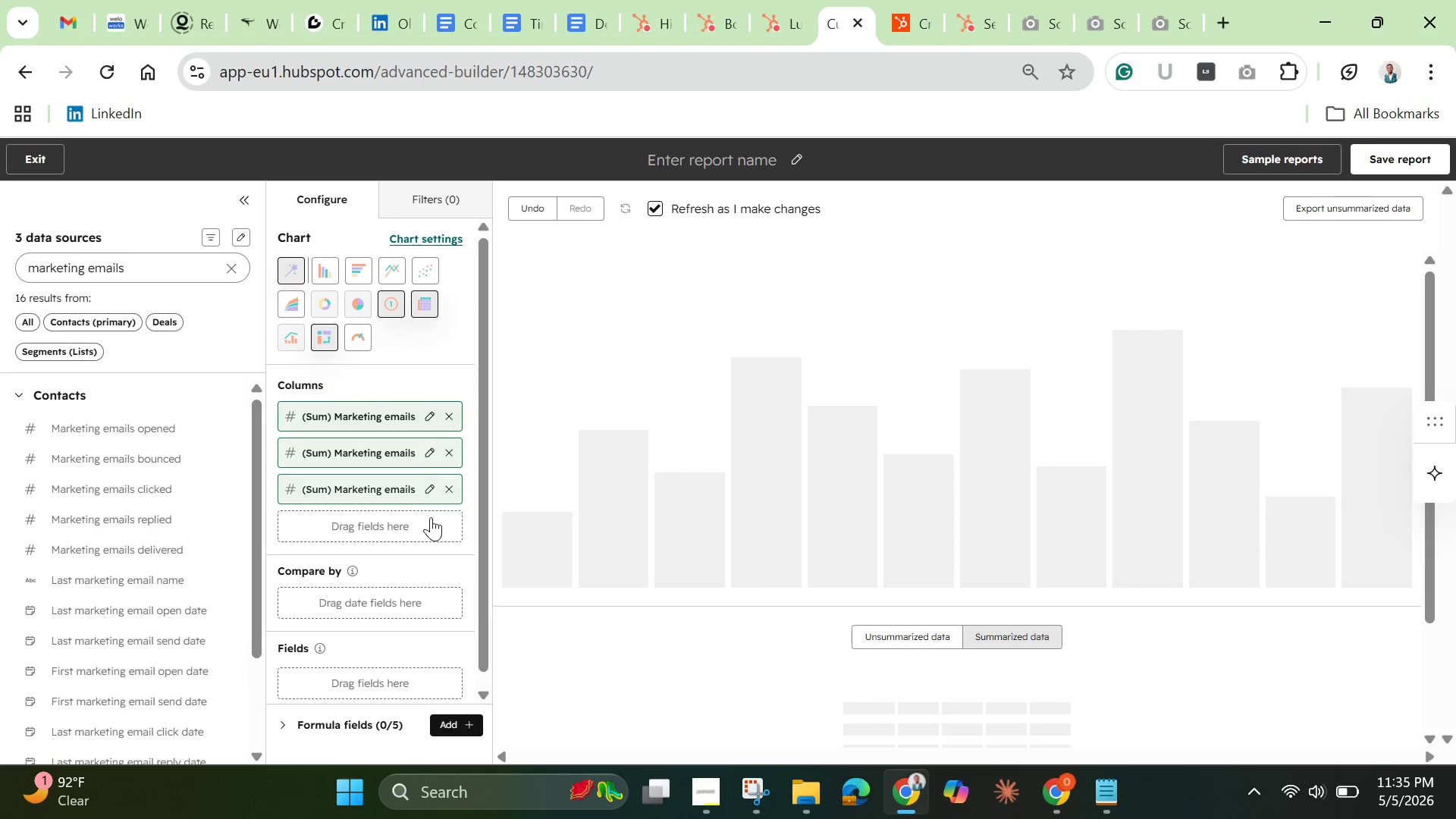 
left_click([532, 202])
 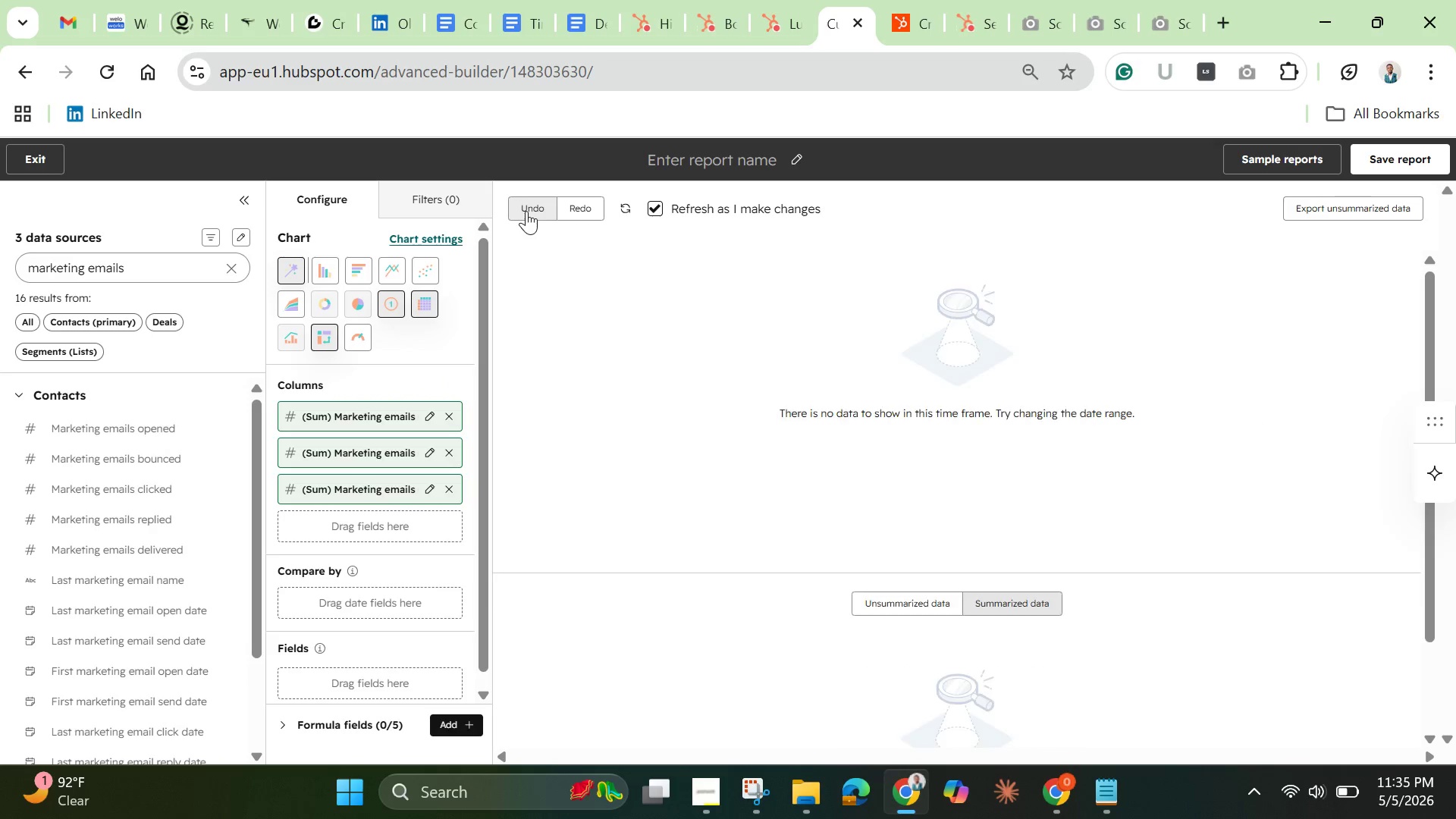 
left_click([531, 209])
 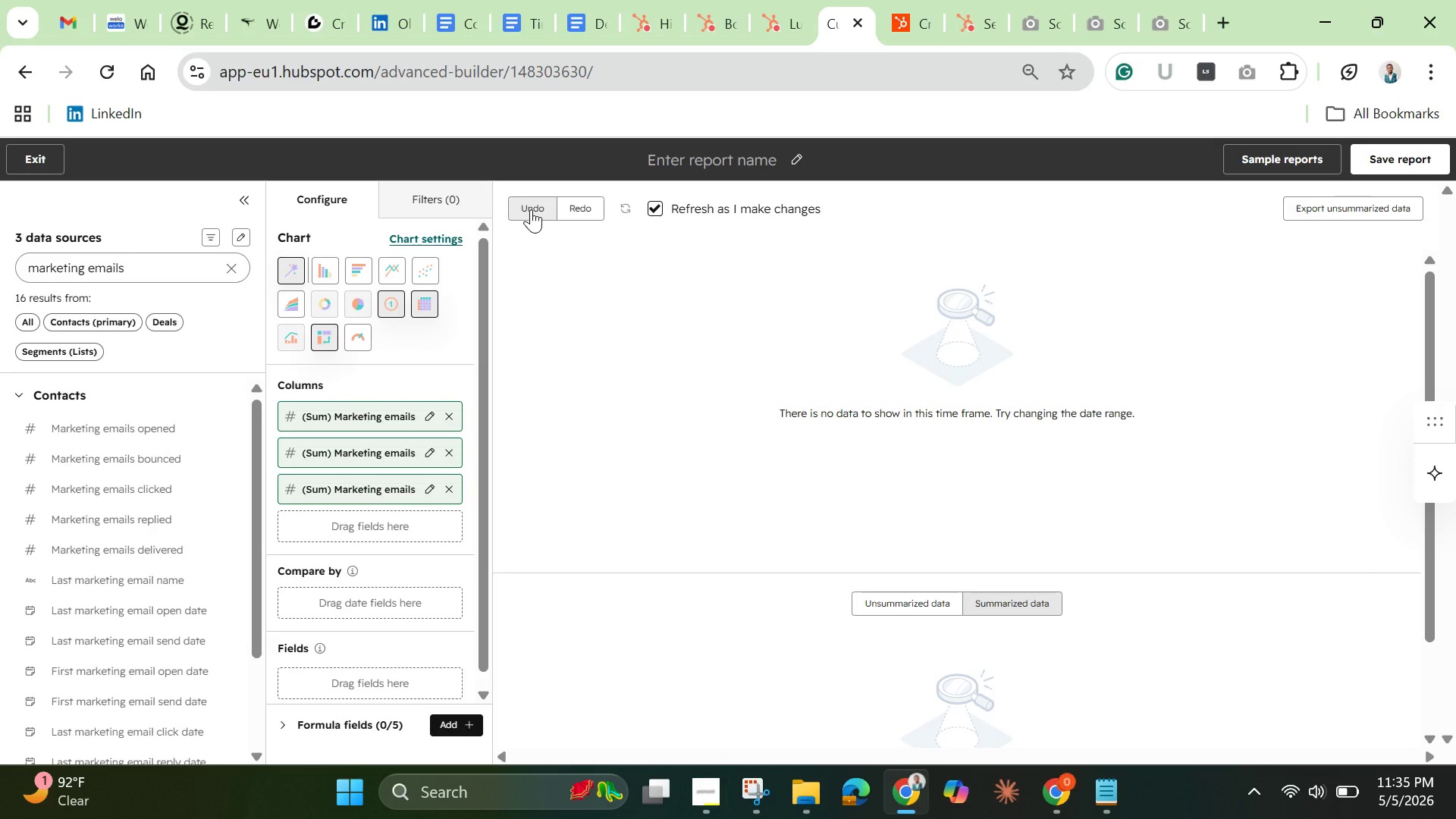 
left_click([531, 209])
 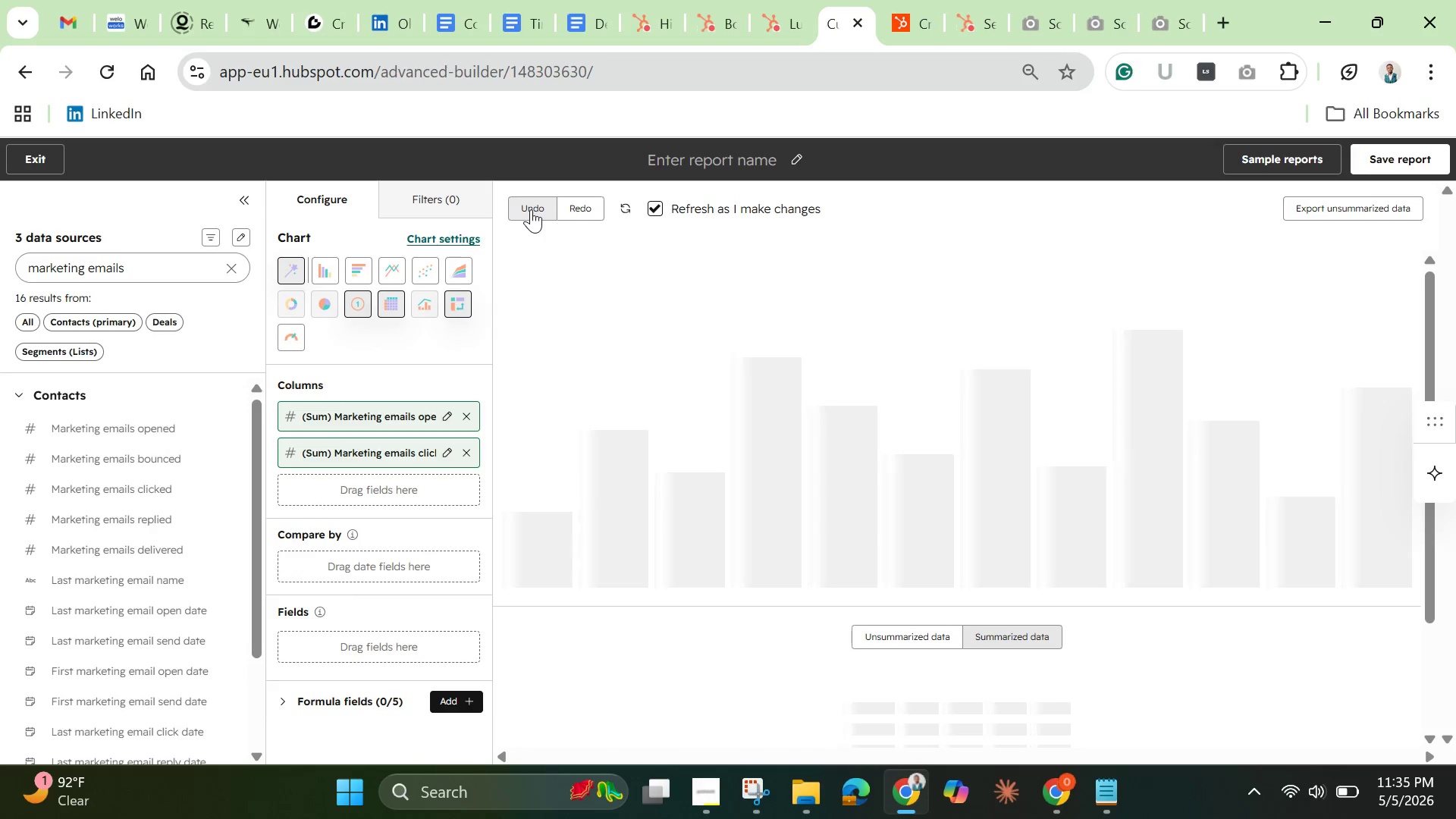 
left_click([531, 209])
 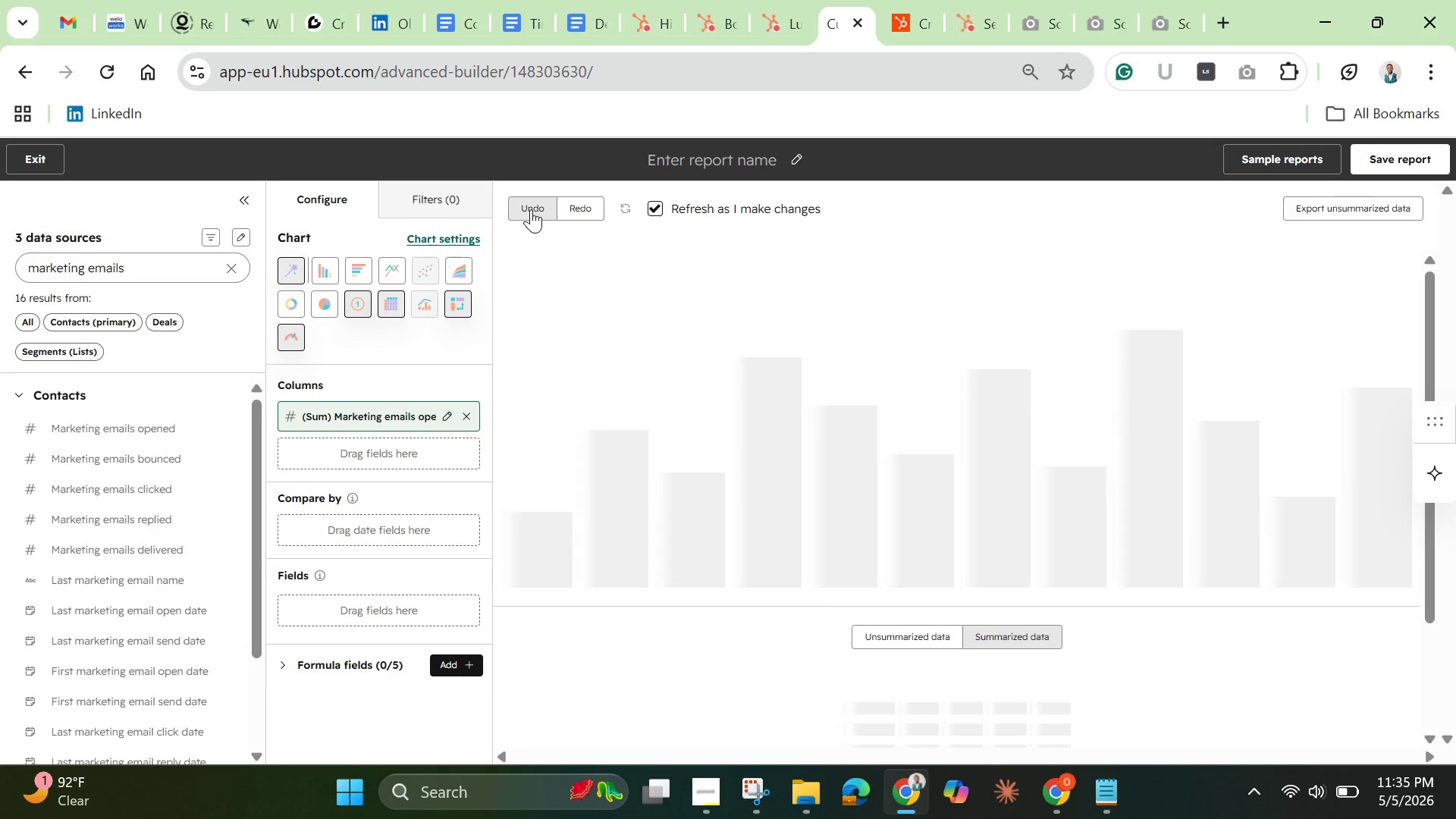 
left_click([531, 209])
 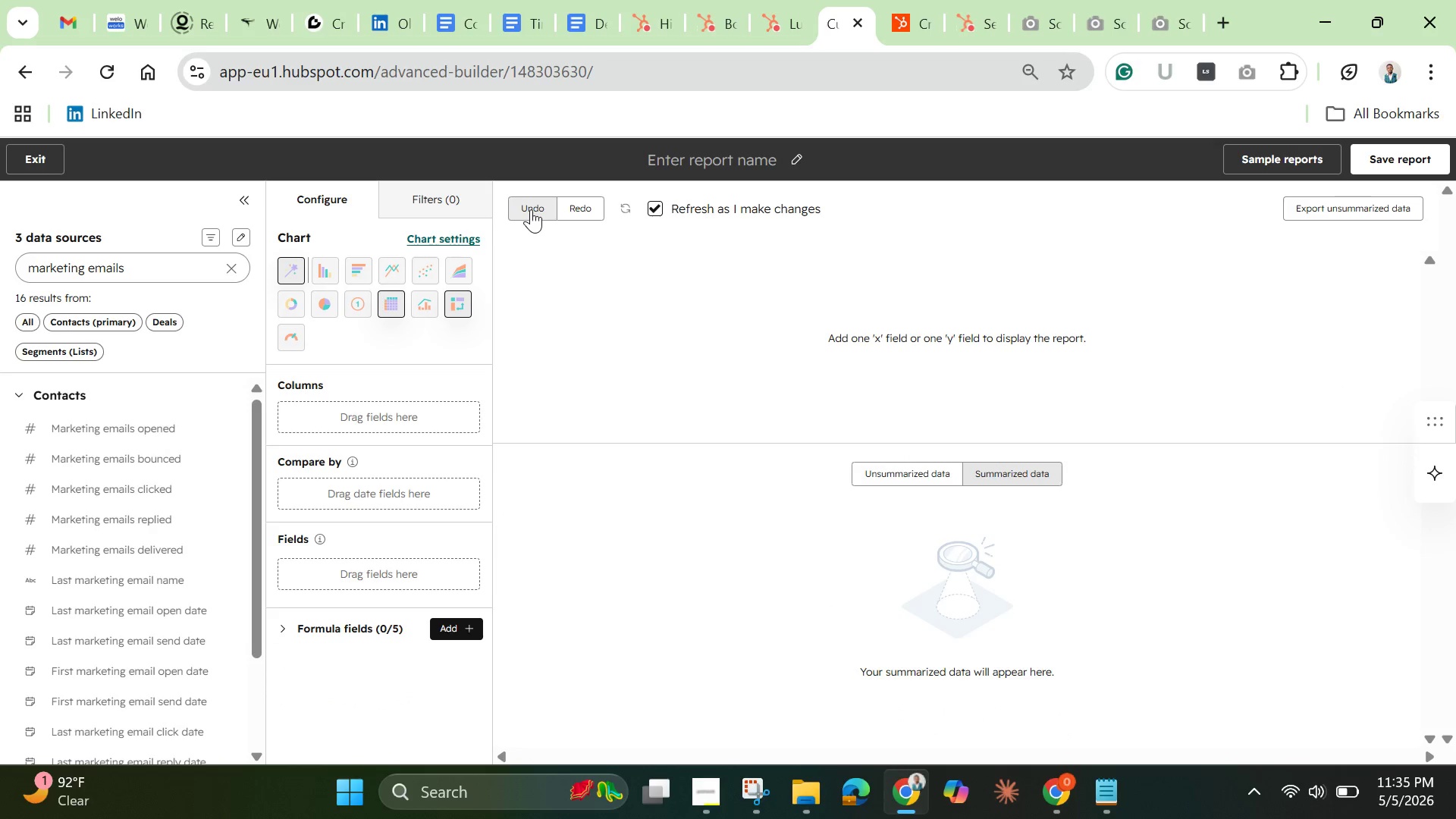 
left_click([531, 209])
 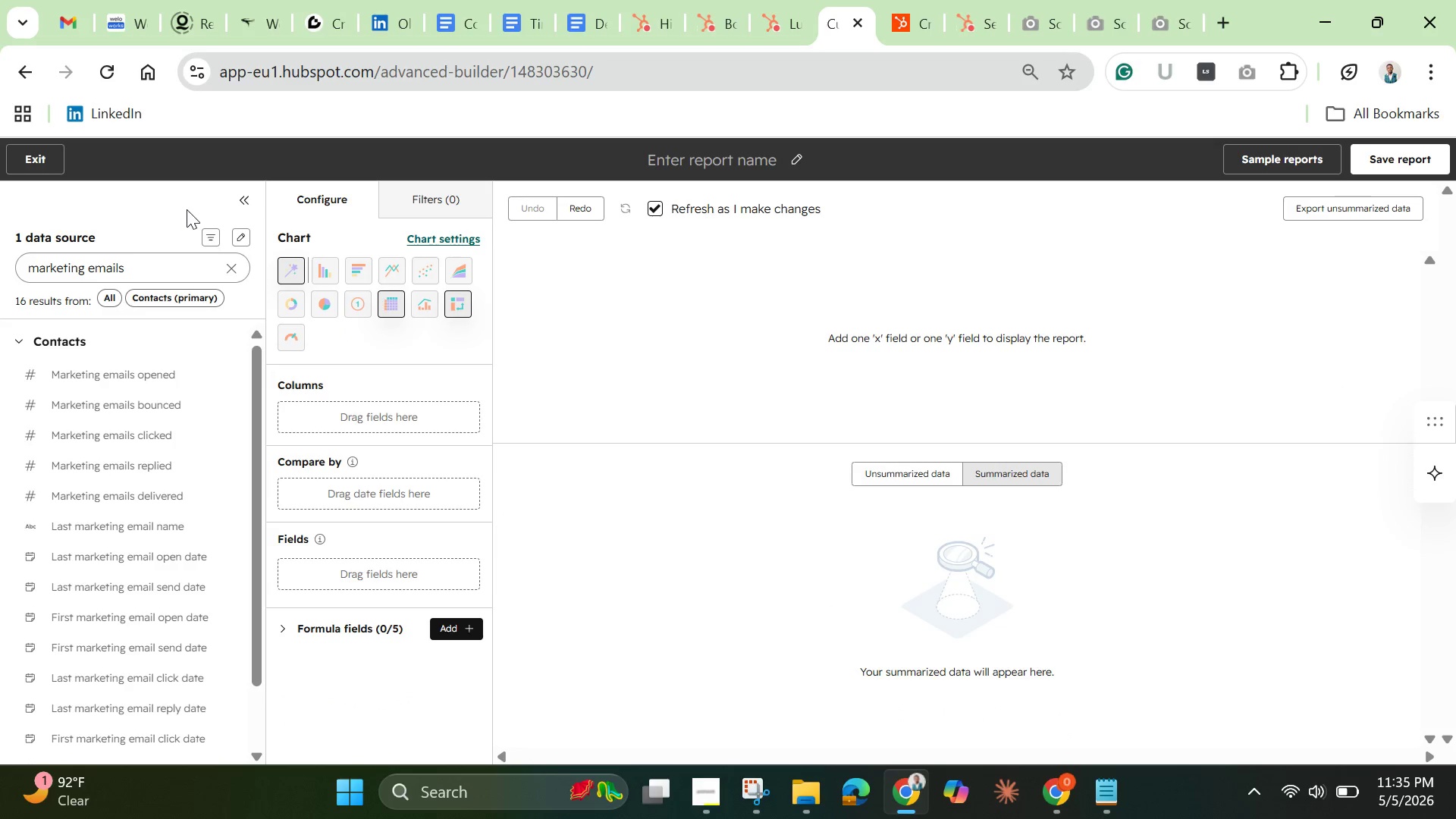 
left_click([245, 190])
 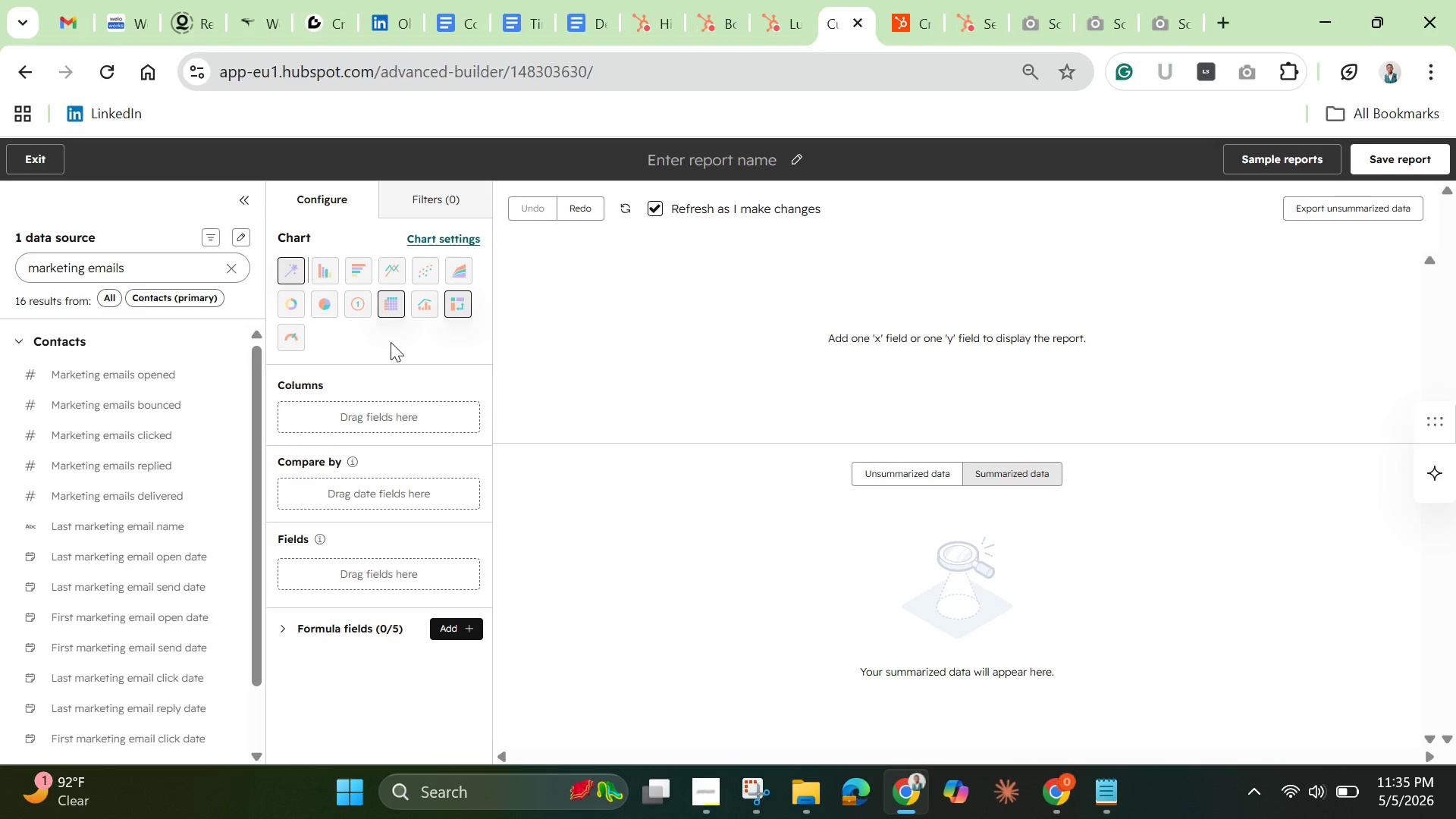 
wait(9.26)
 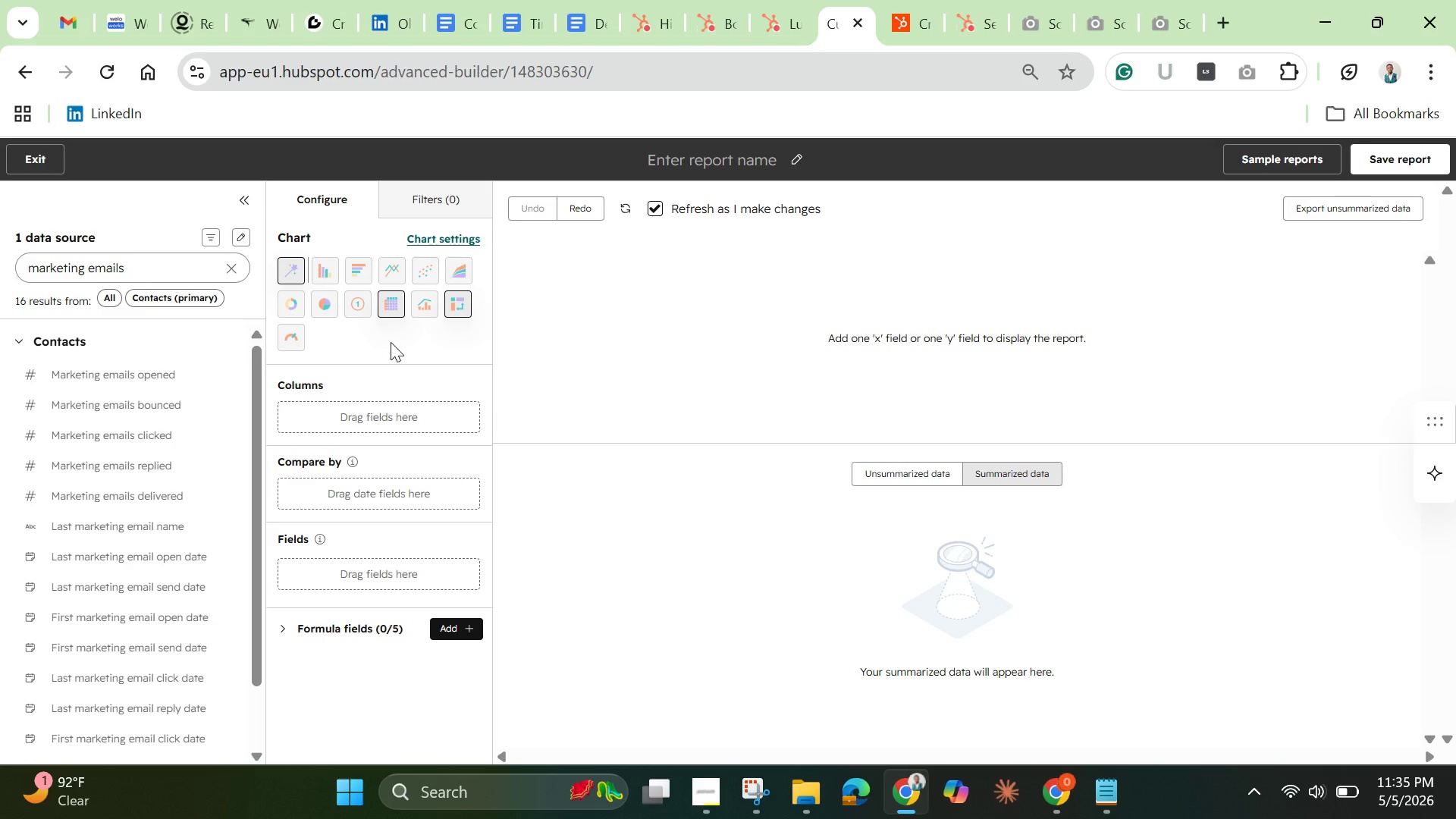 
left_click([329, 187])
 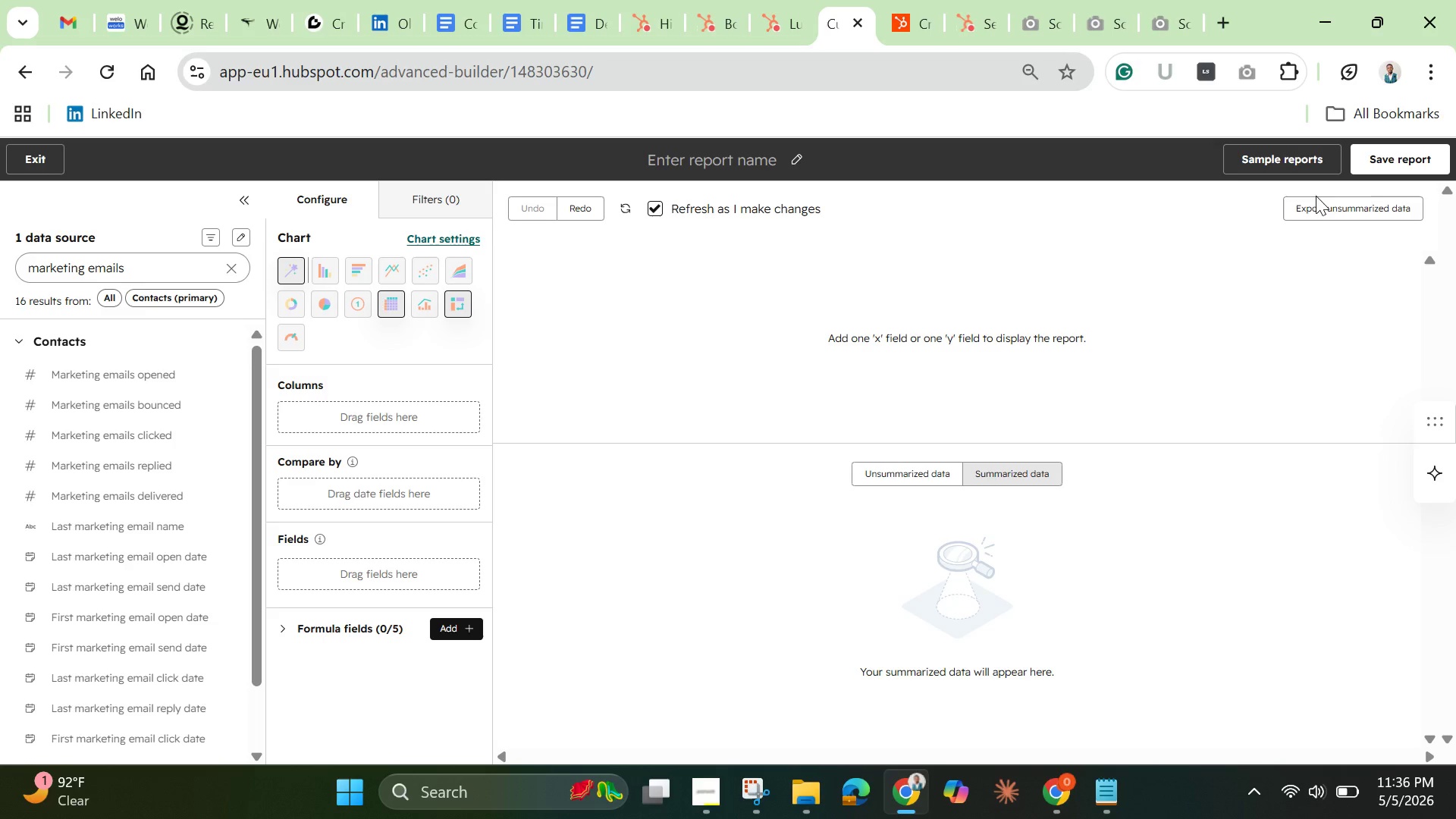 
wait(6.75)
 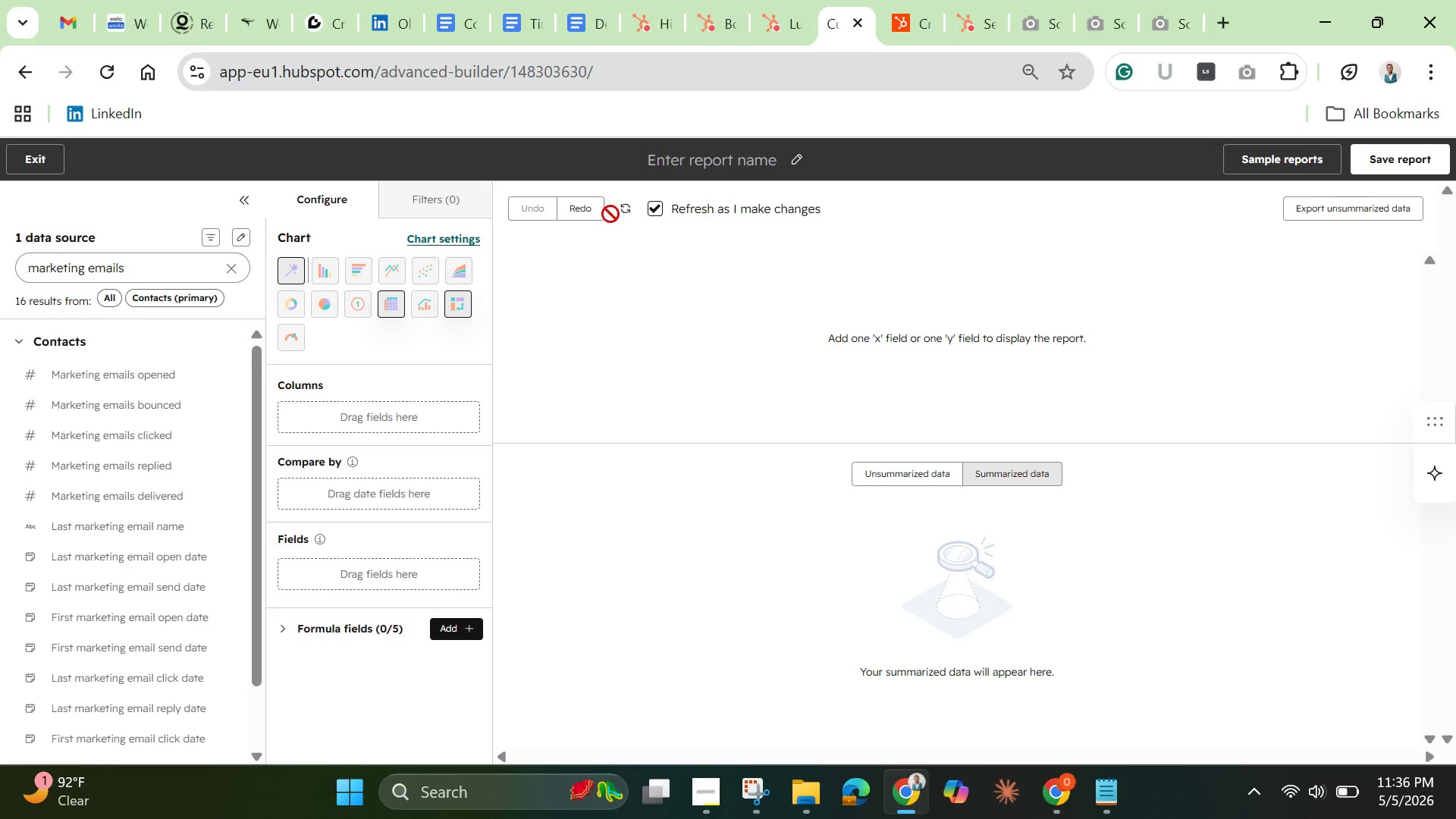 
left_click([52, 155])
 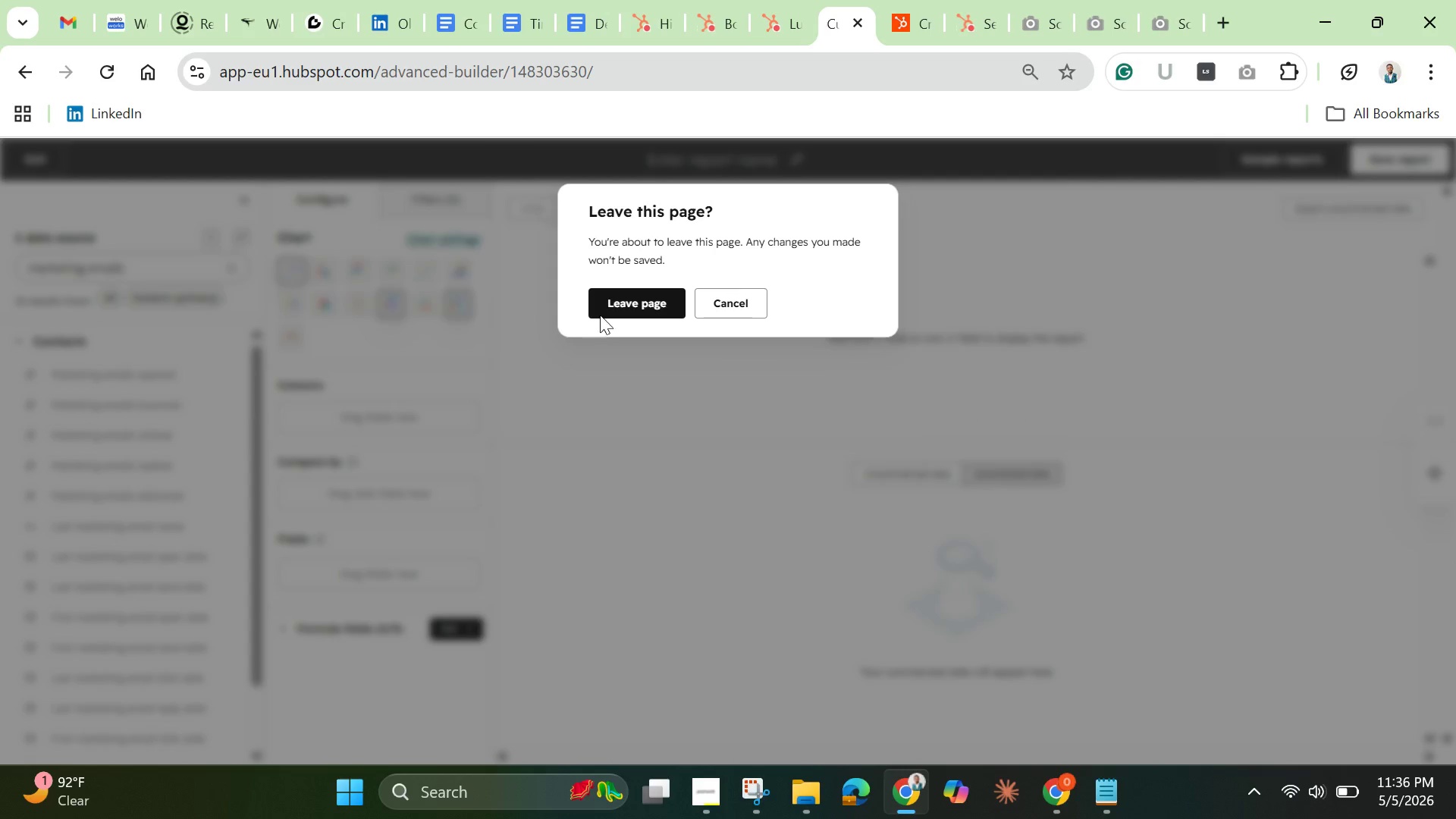 
left_click([617, 303])
 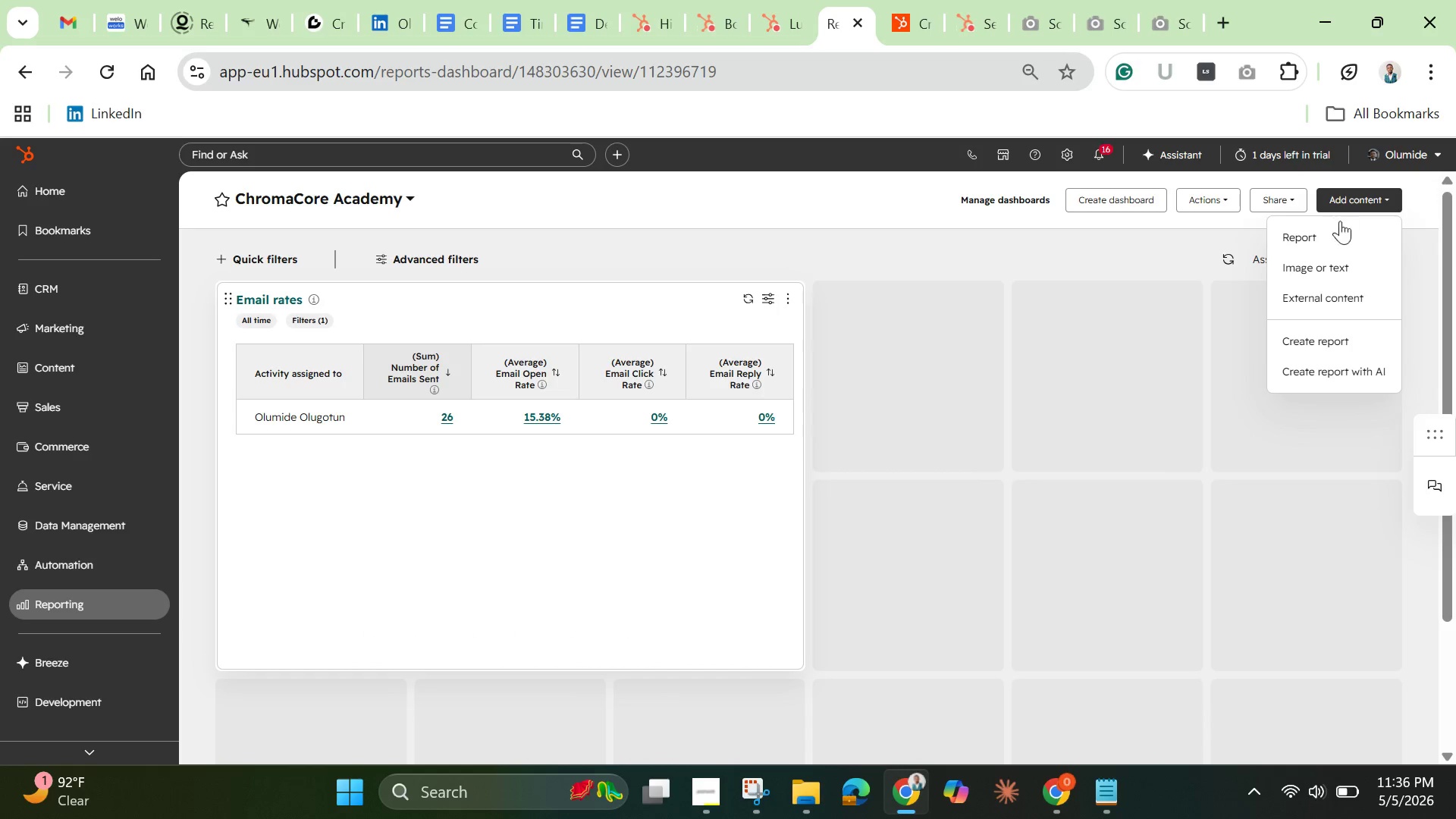 
wait(17.23)
 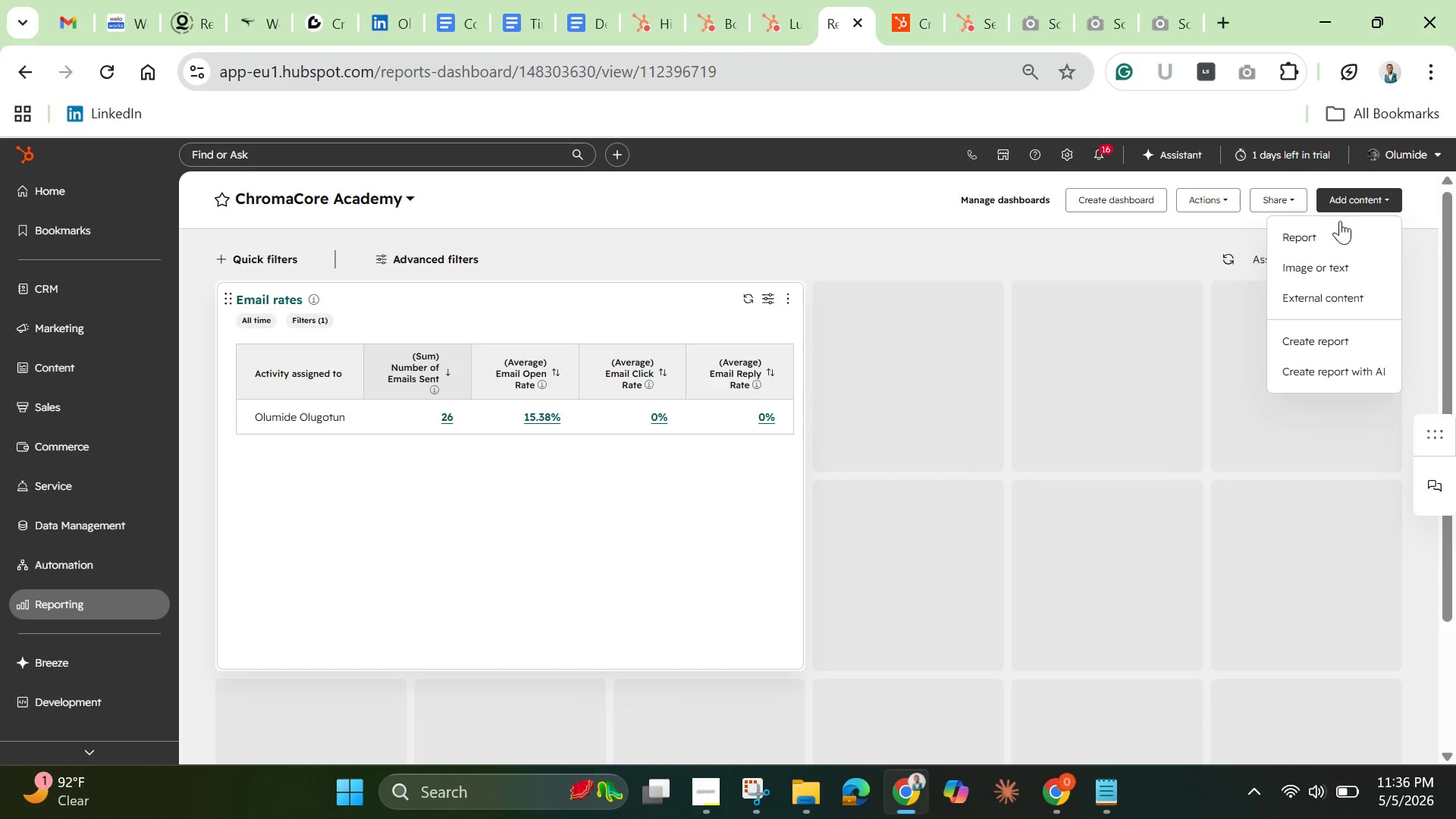 
left_click([1318, 346])
 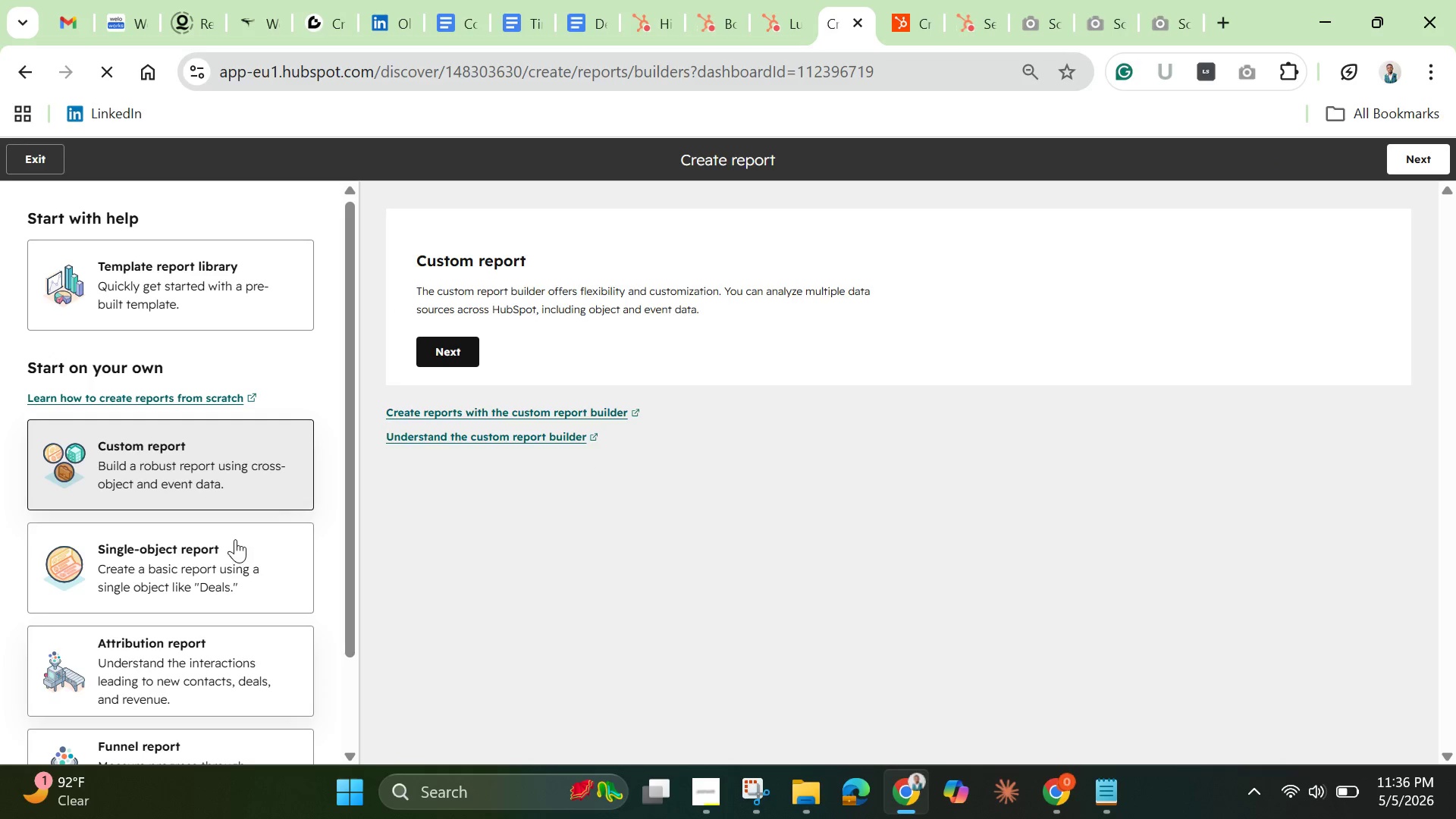 
wait(5.56)
 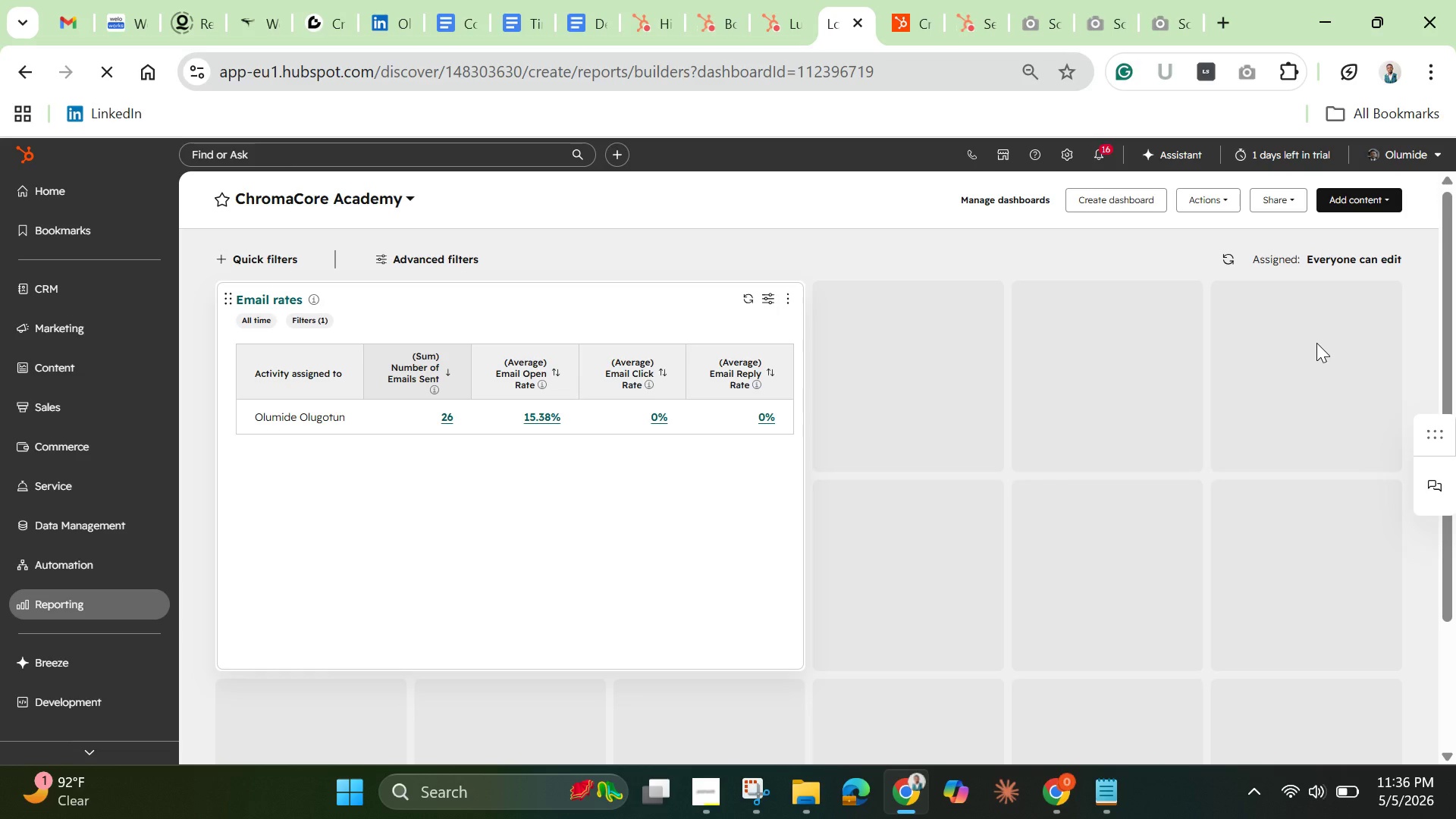 
left_click([454, 356])
 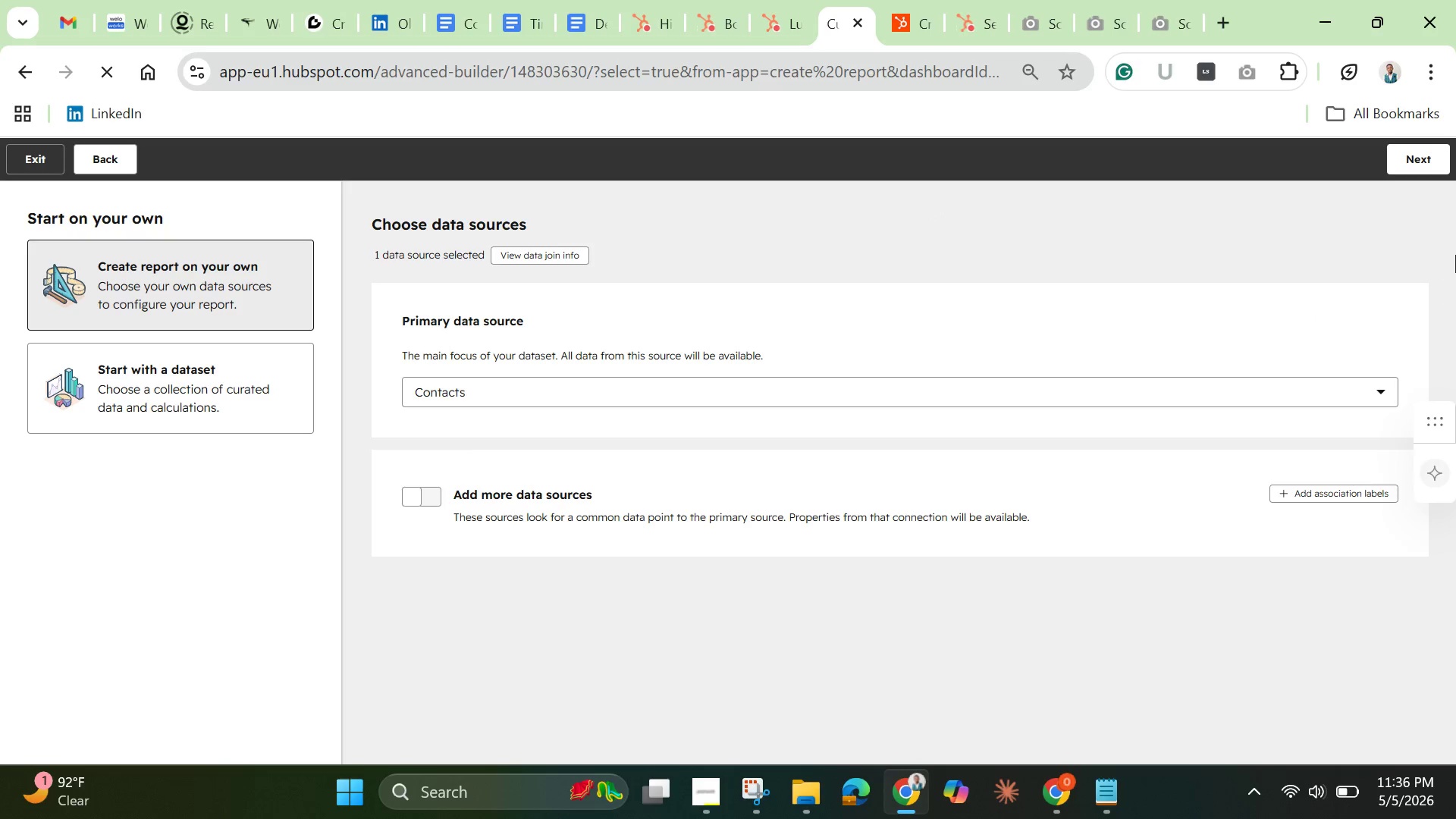 
wait(15.06)
 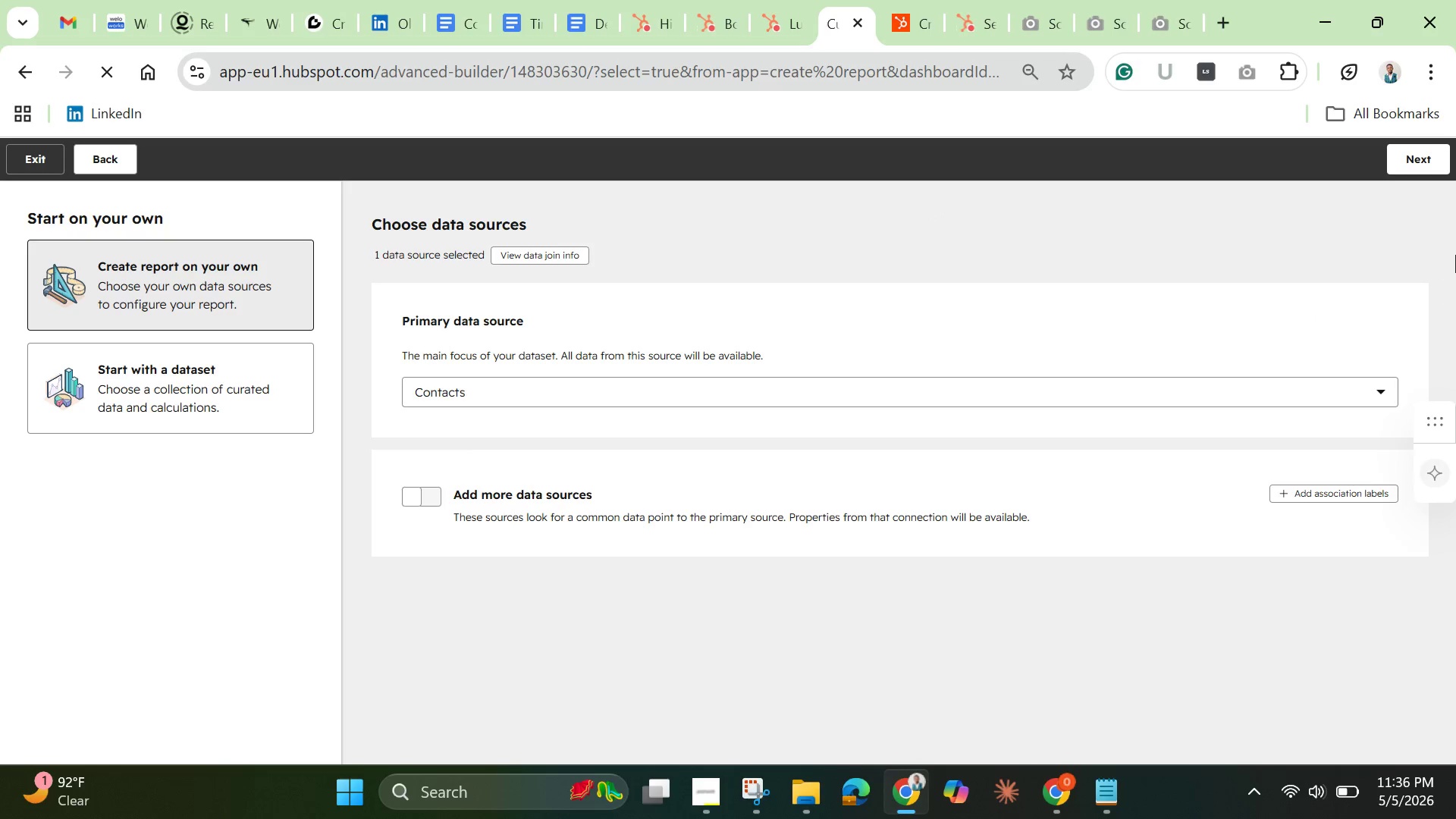 
mouse_move([454, 506])
 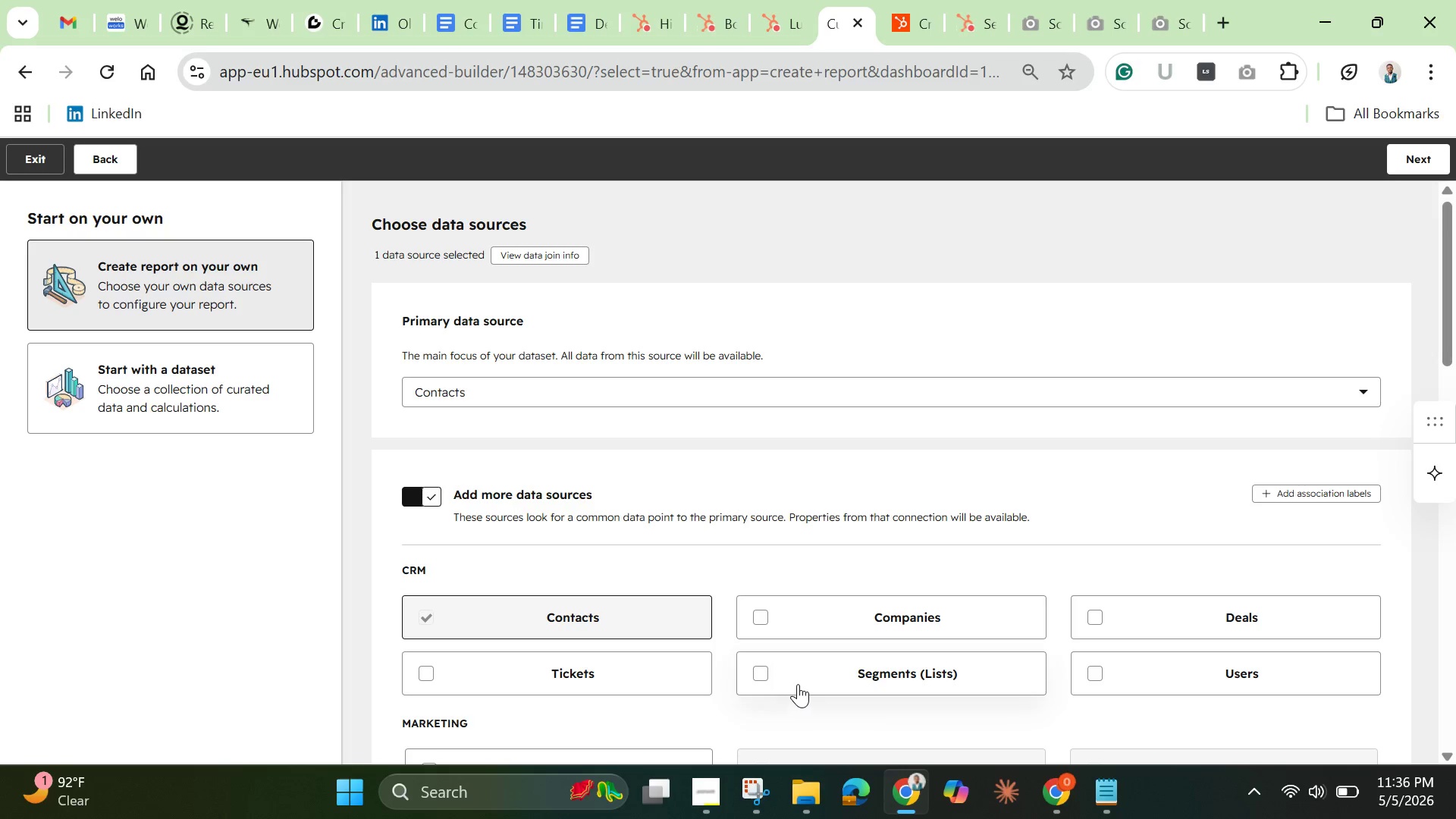 
left_click([772, 668])
 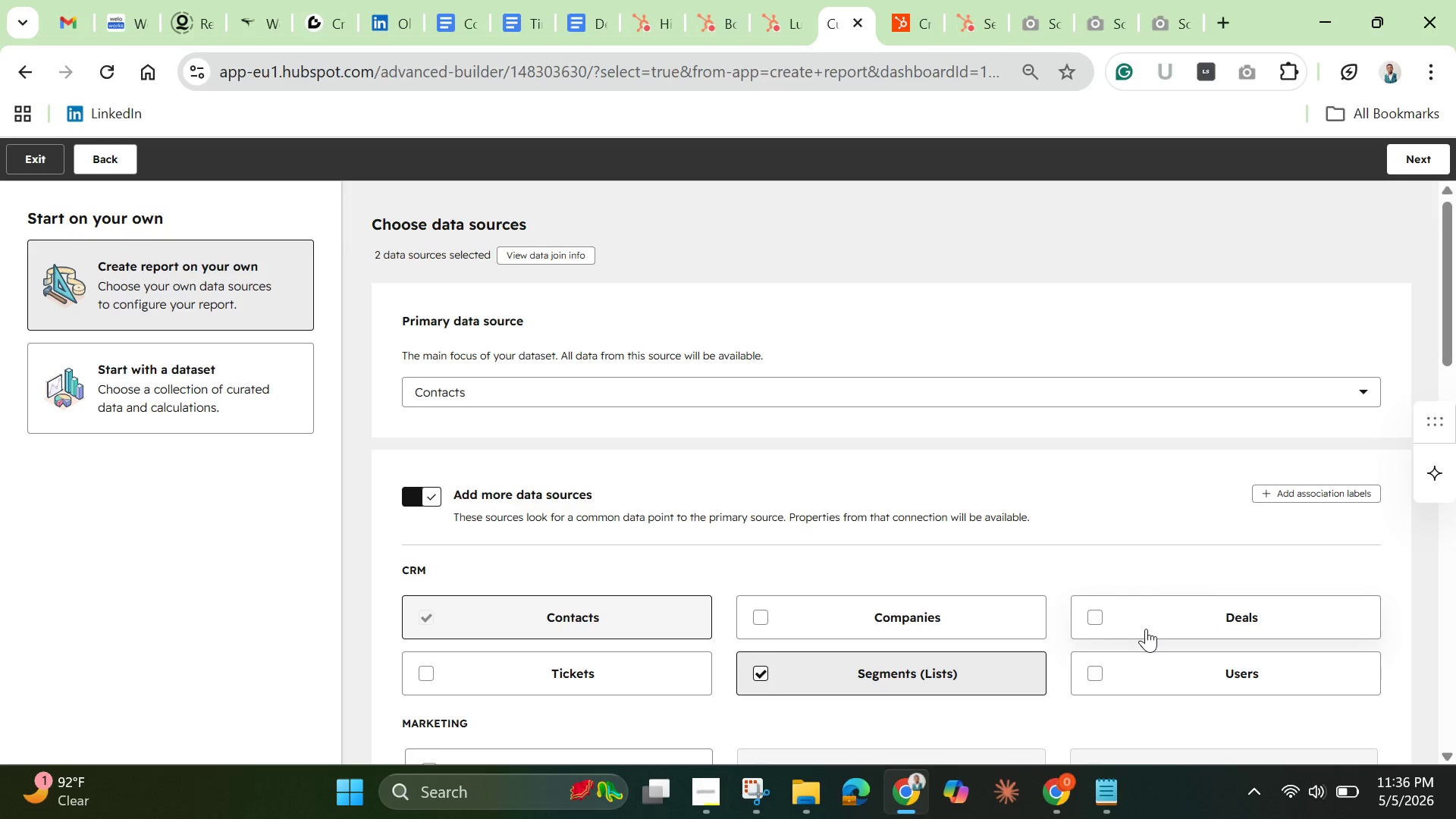 
left_click([1138, 618])
 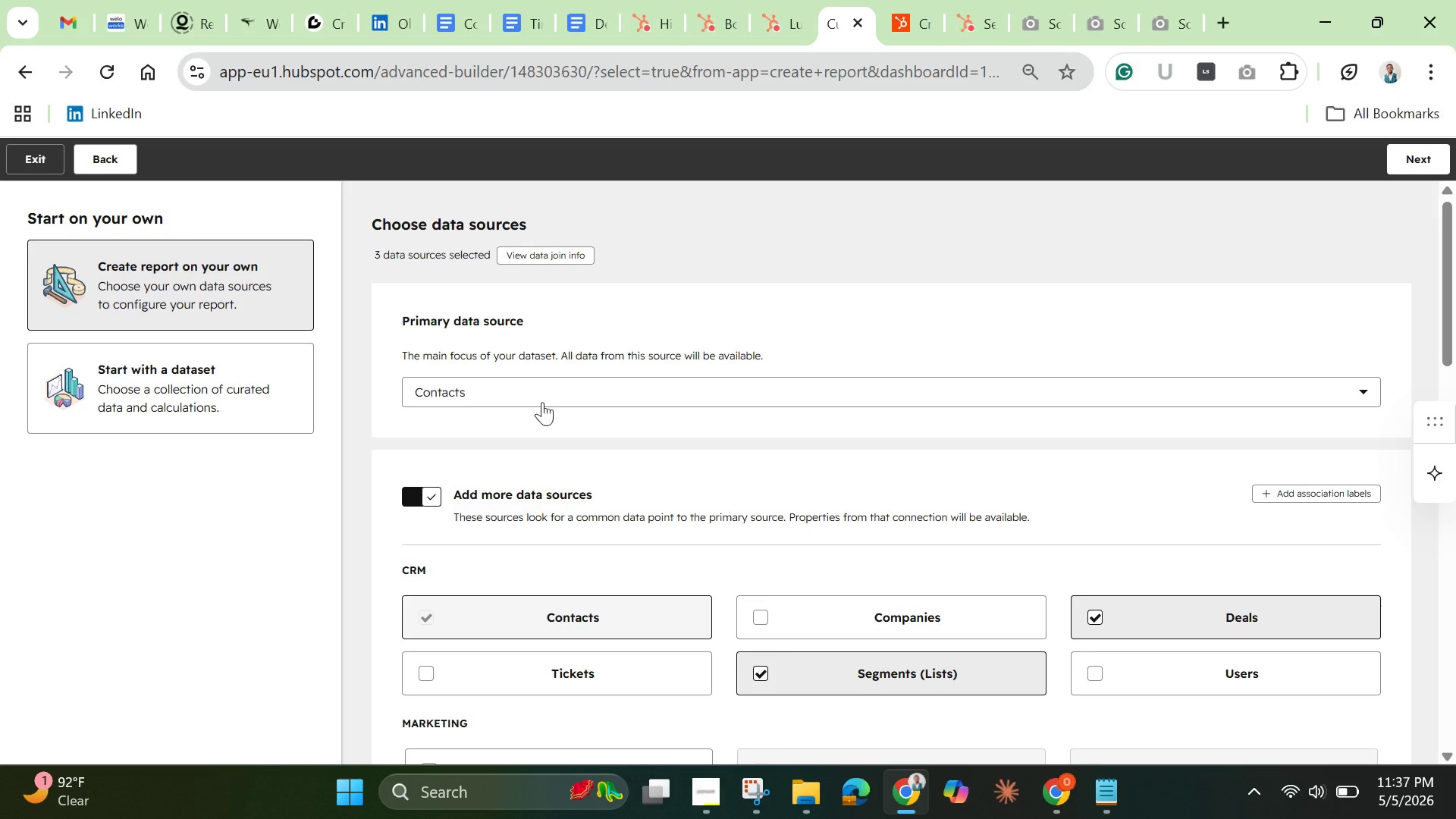 
left_click([545, 392])
 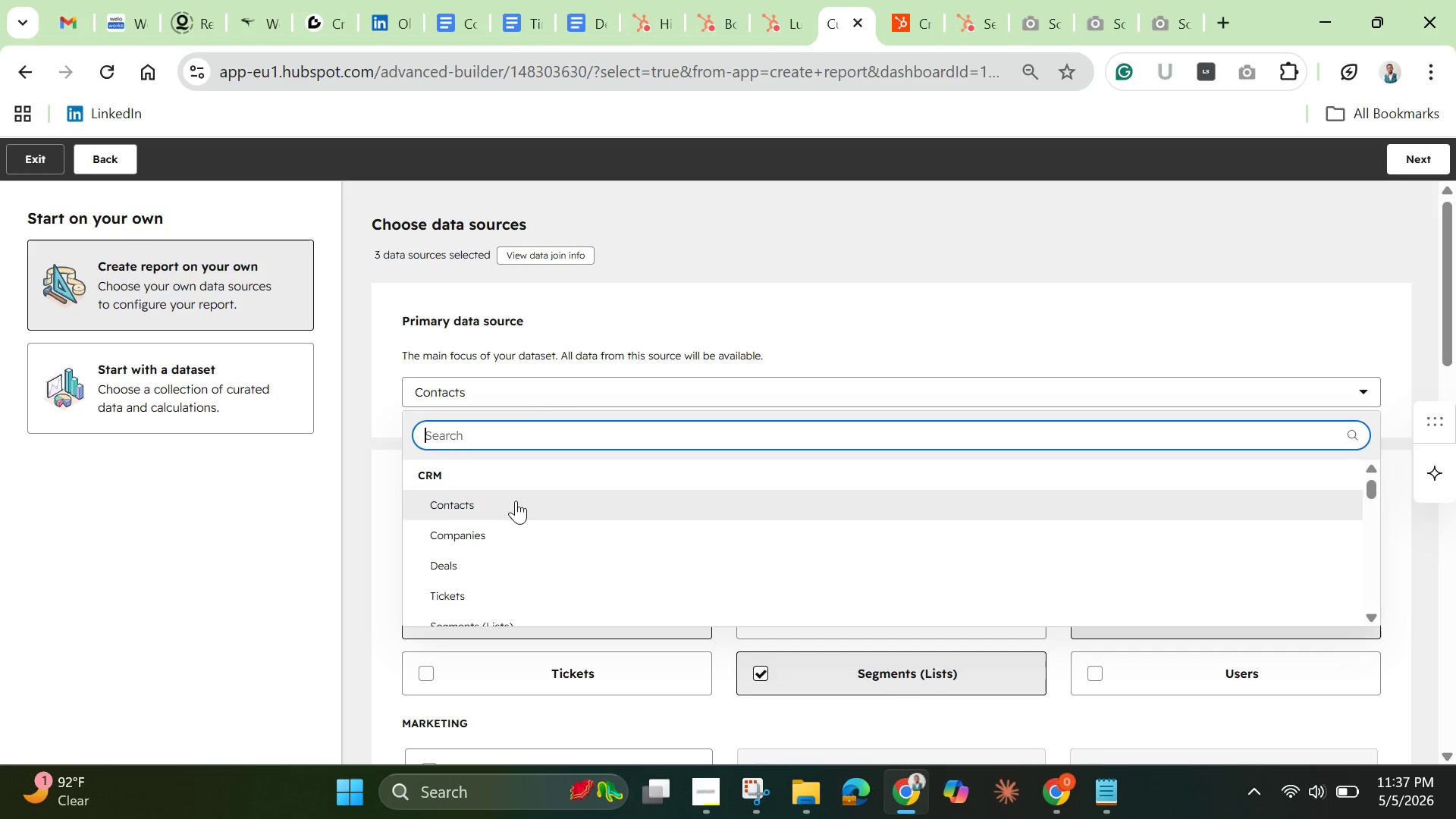 
wait(5.12)
 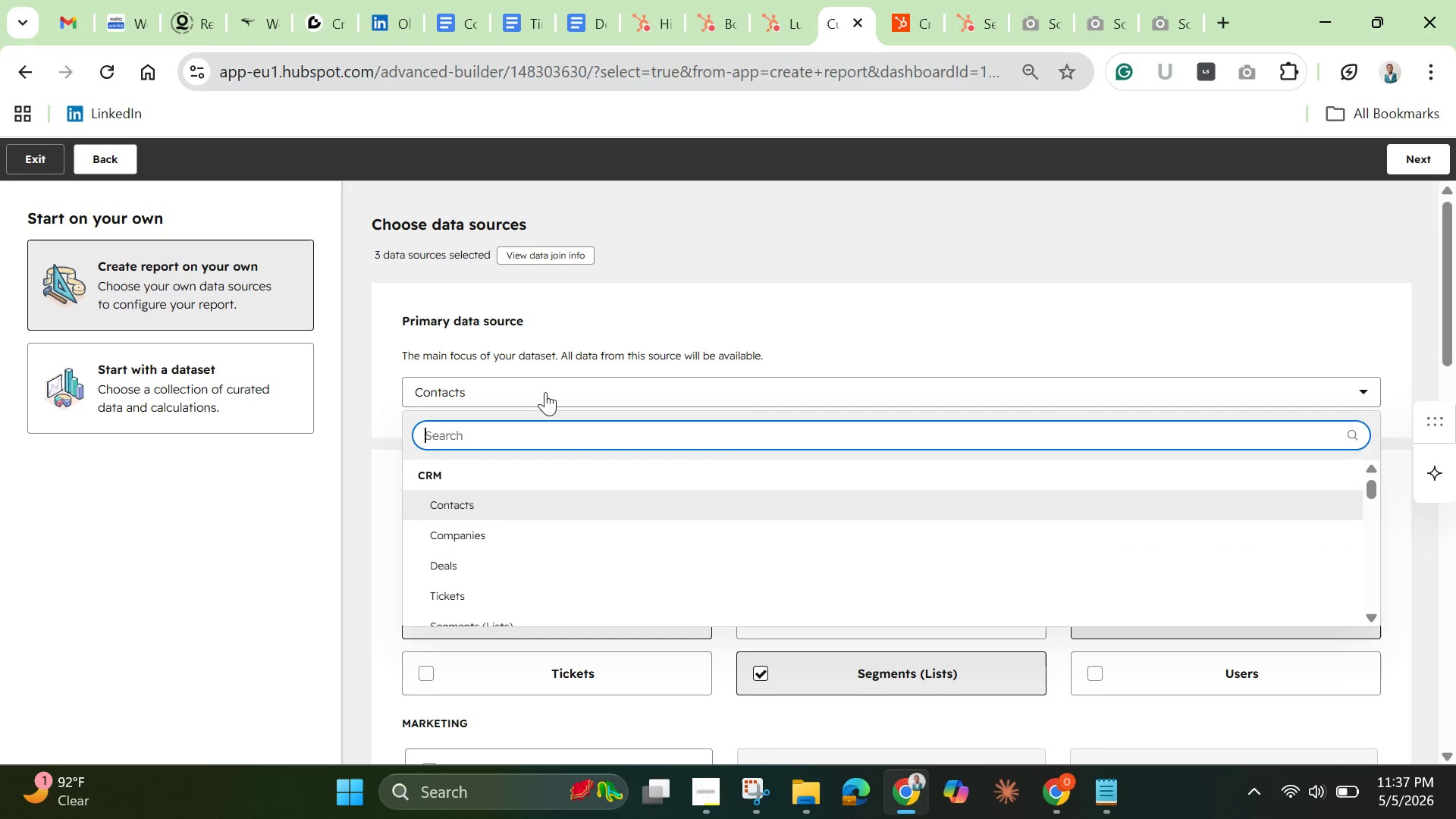 
left_click([548, 445])
 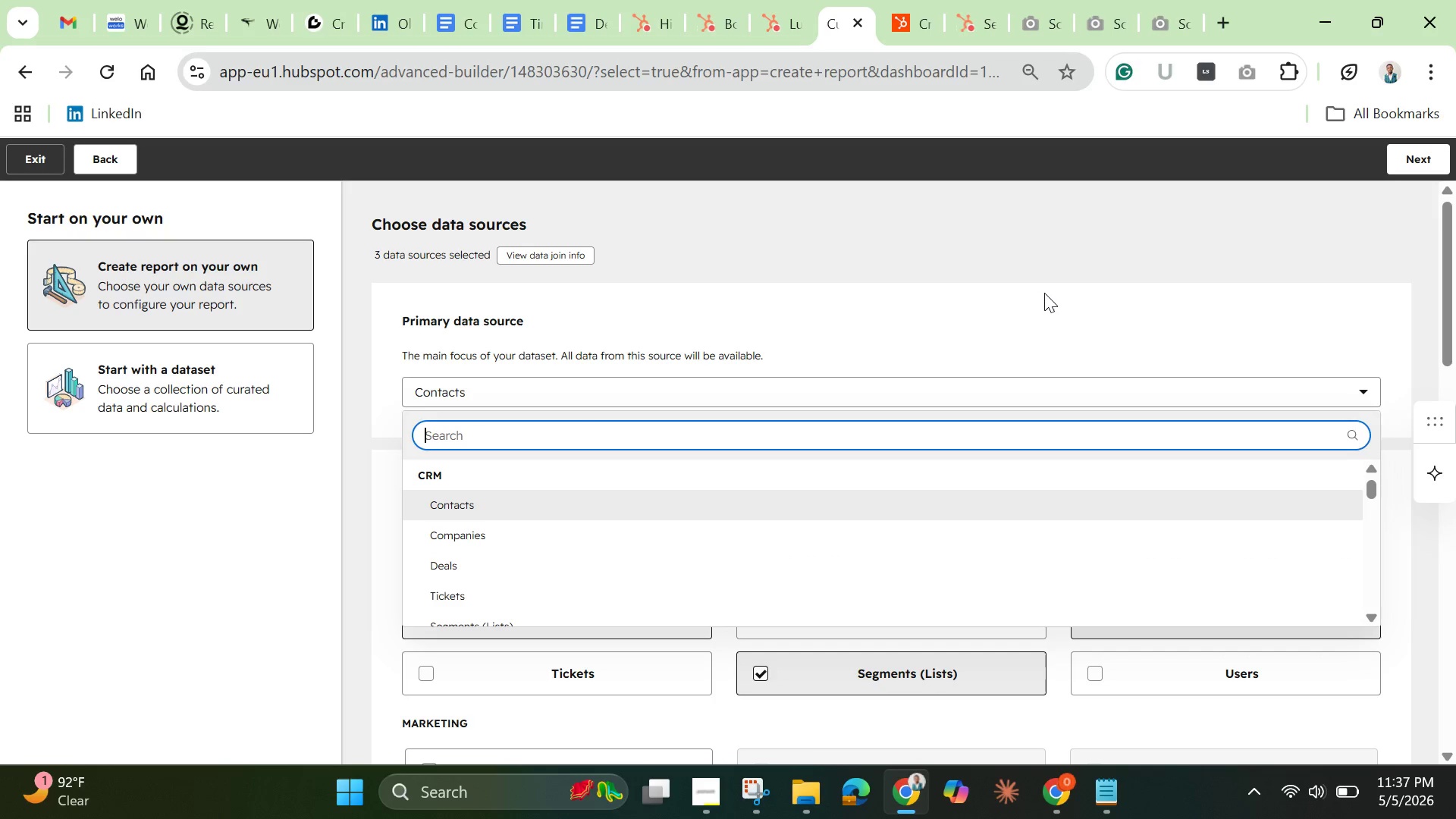 
left_click([1044, 293])
 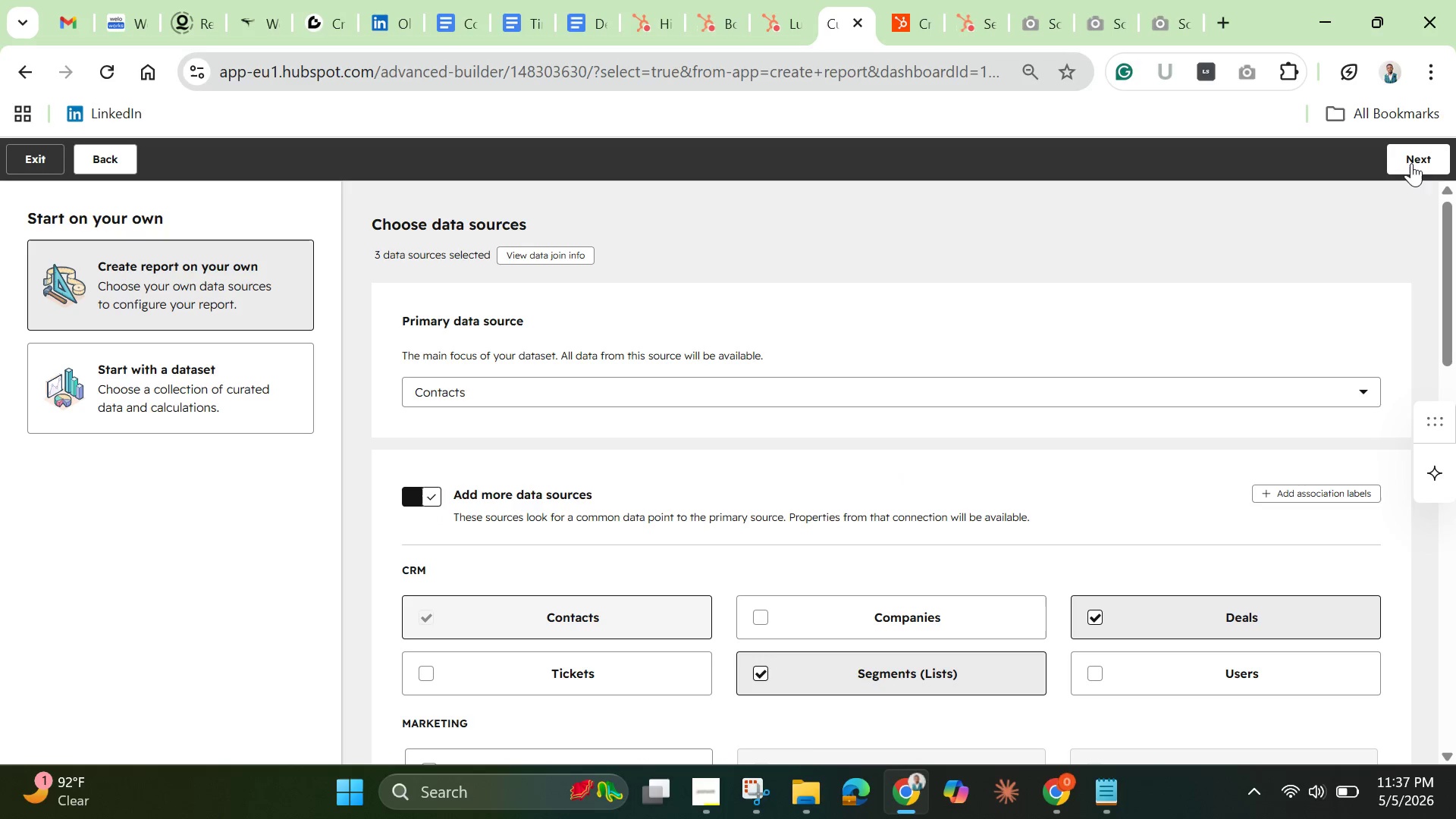 
left_click([1406, 159])
 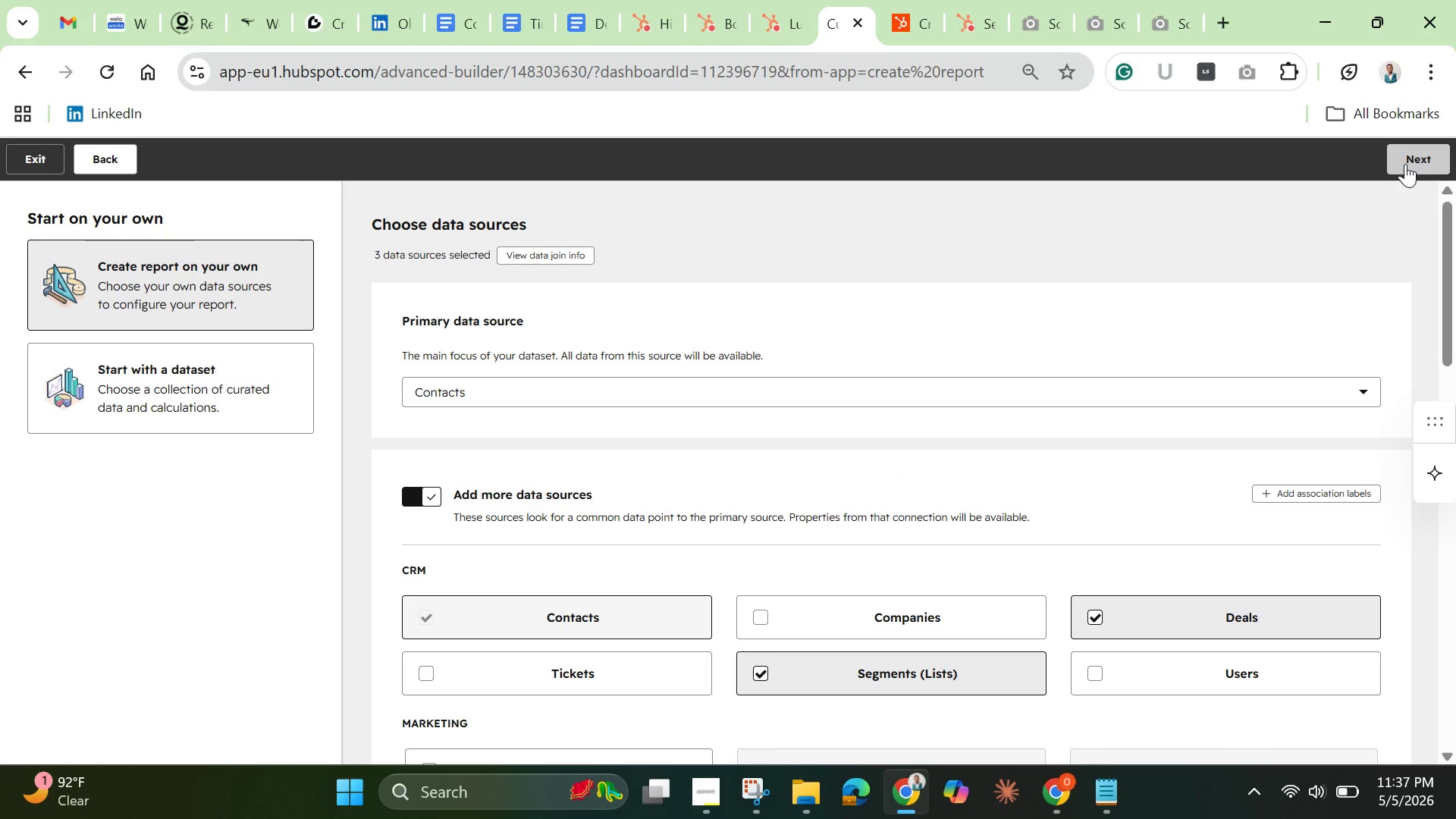 
mouse_move([1388, 182])
 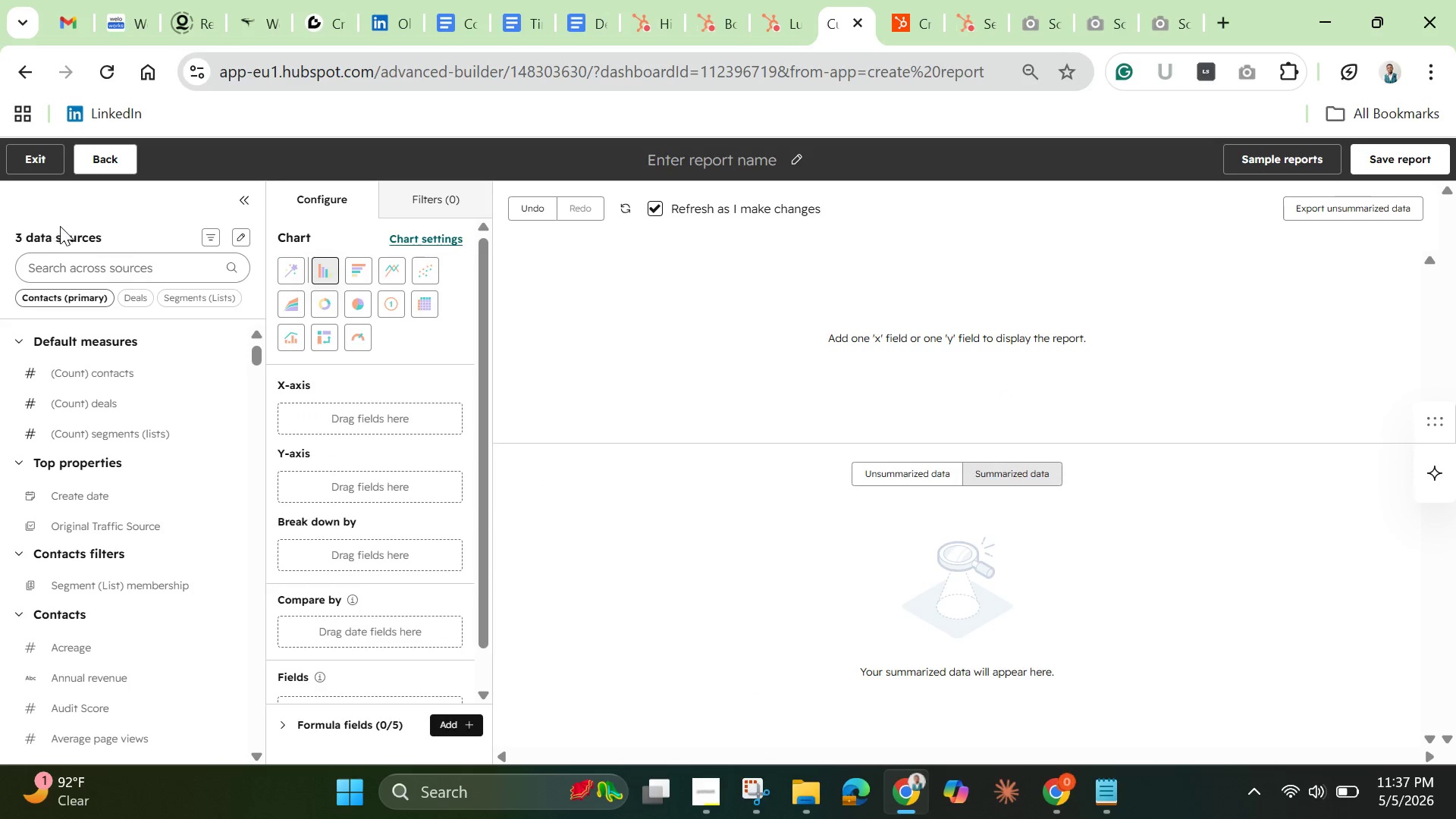 
wait(5.47)
 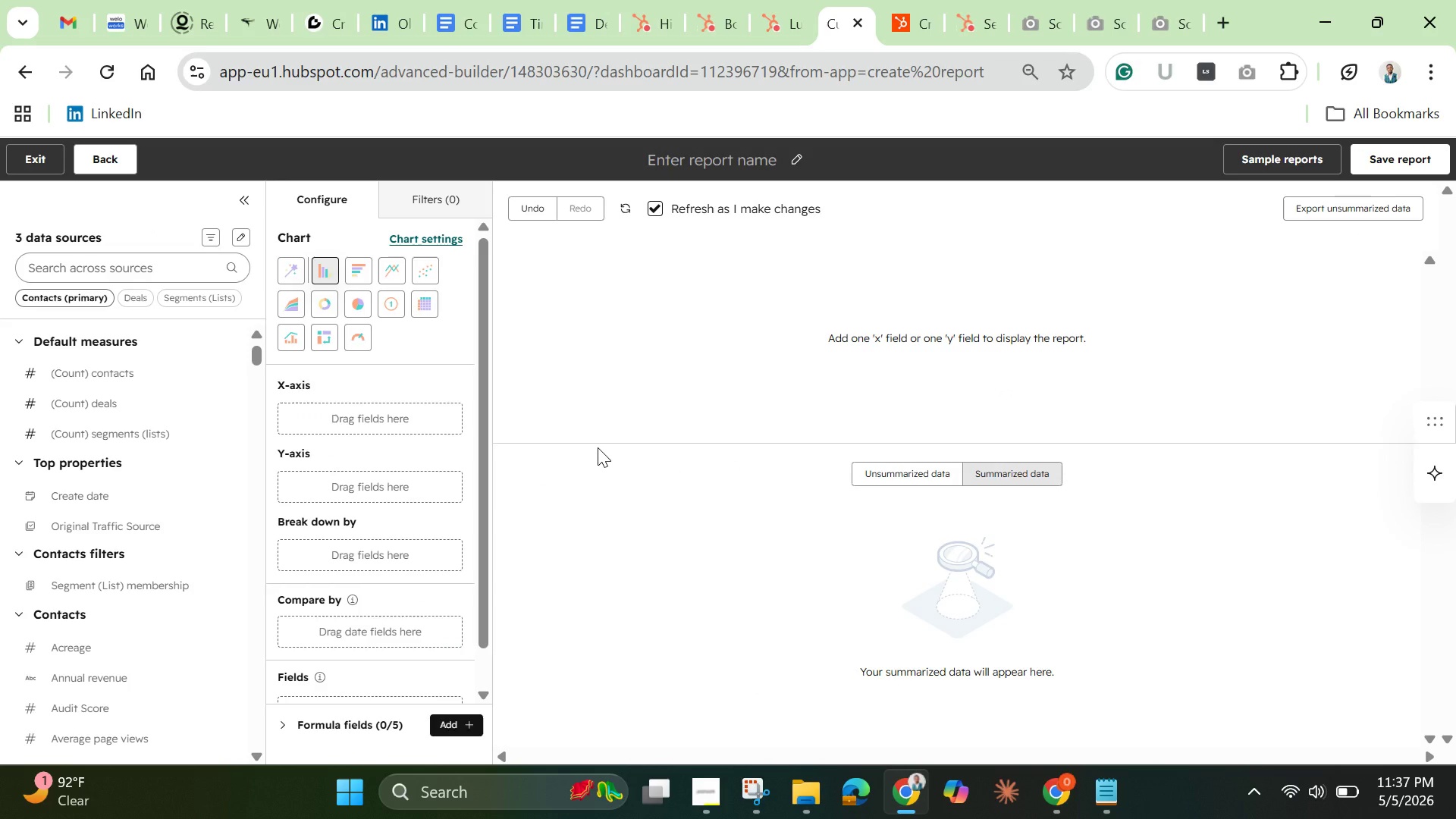 
left_click_drag(start_coordinate=[89, 369], to_coordinate=[286, 406])
 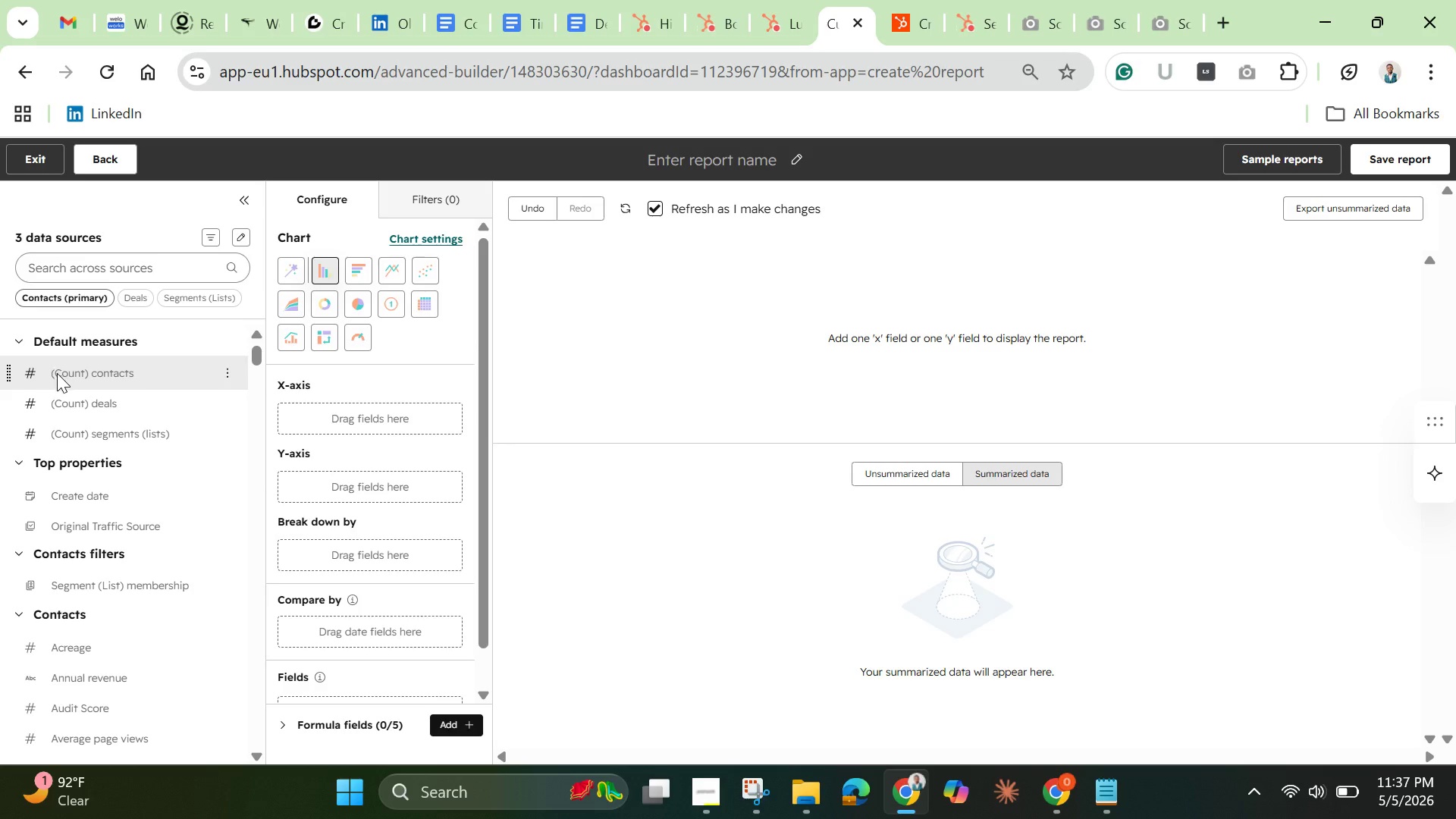 
left_click_drag(start_coordinate=[63, 375], to_coordinate=[292, 417])
 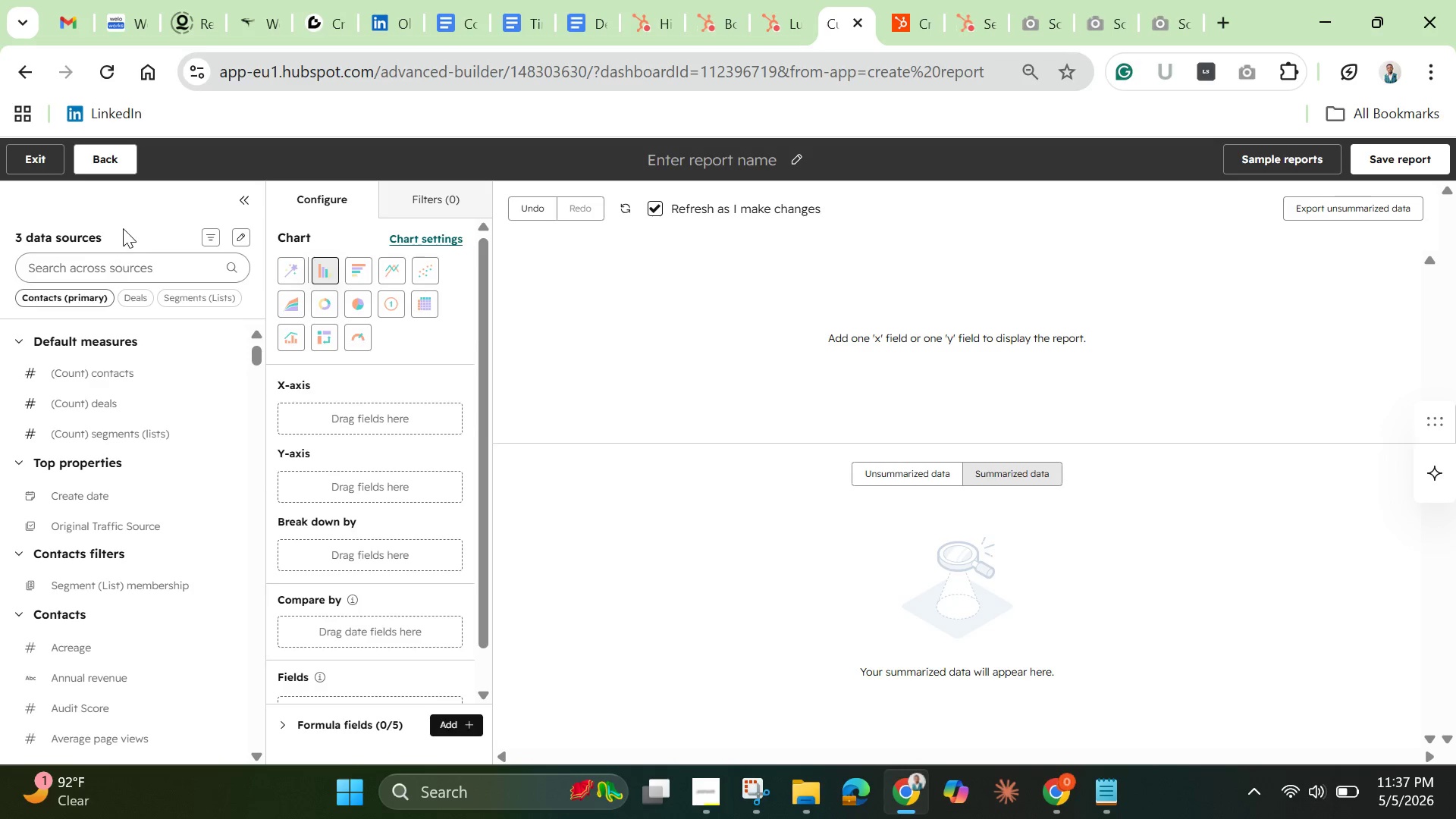 
left_click([172, 270])
 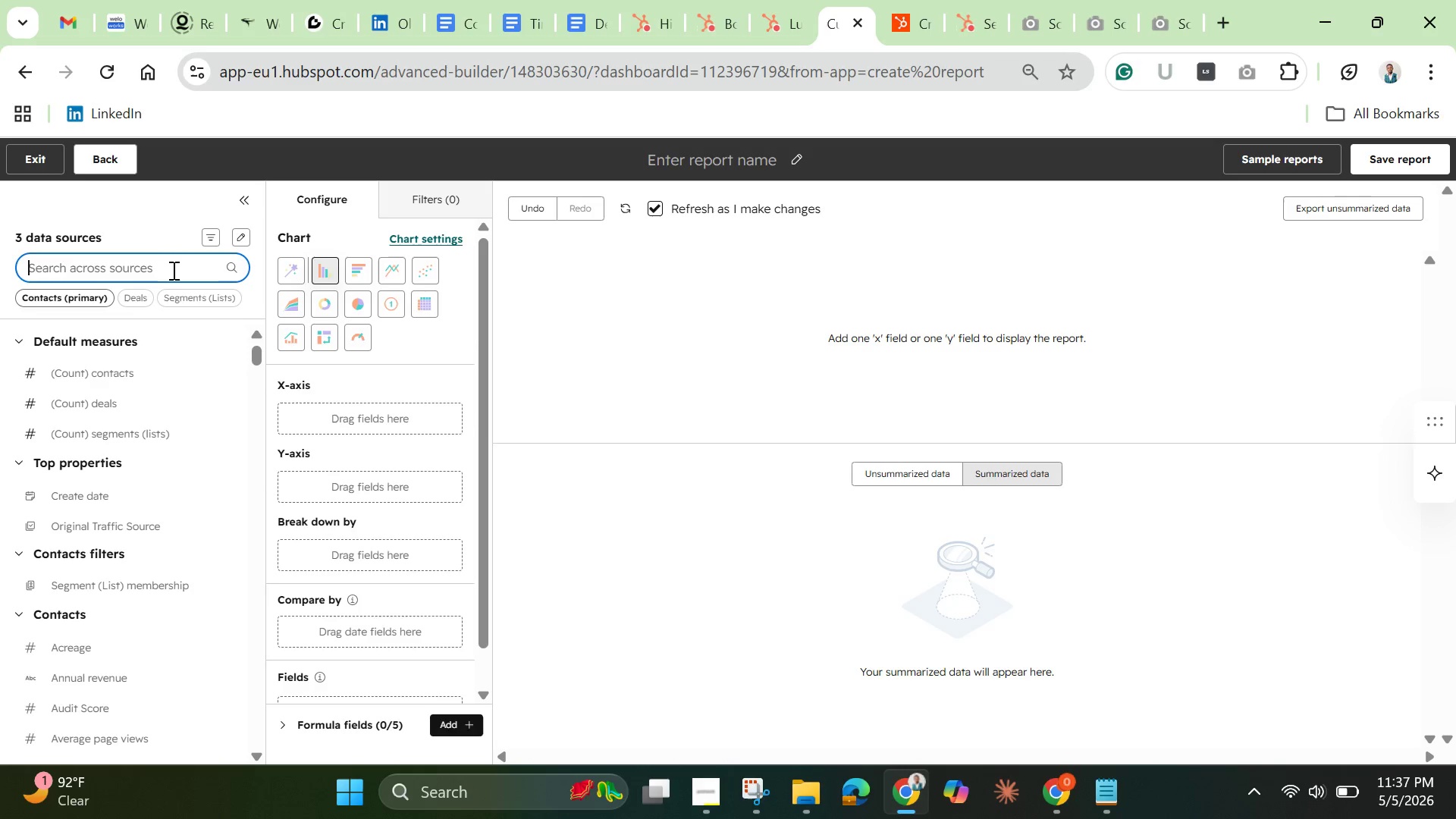 
hold_key(key=M, duration=0.44)
 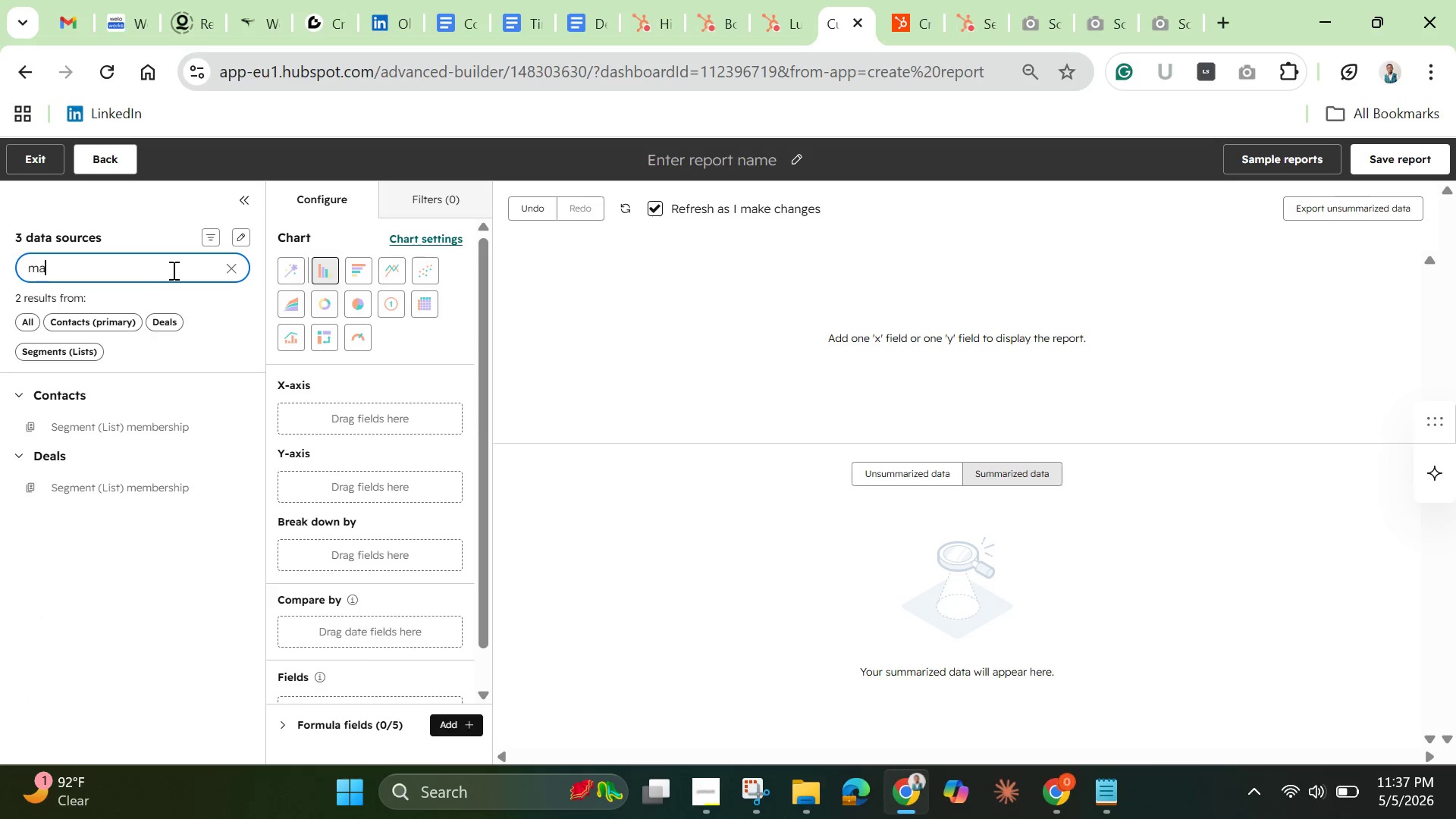 
type(arke)
 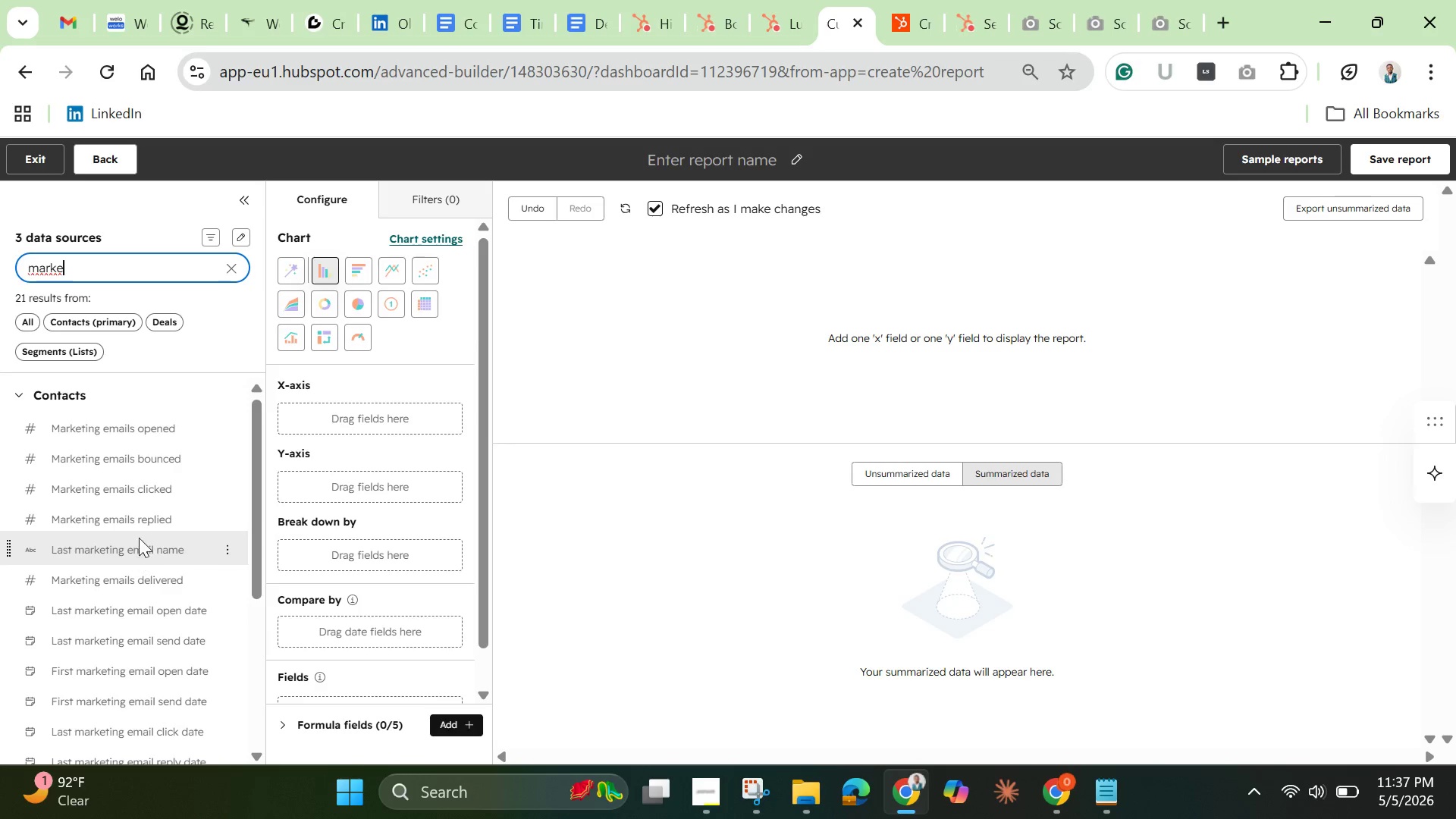 
wait(7.5)
 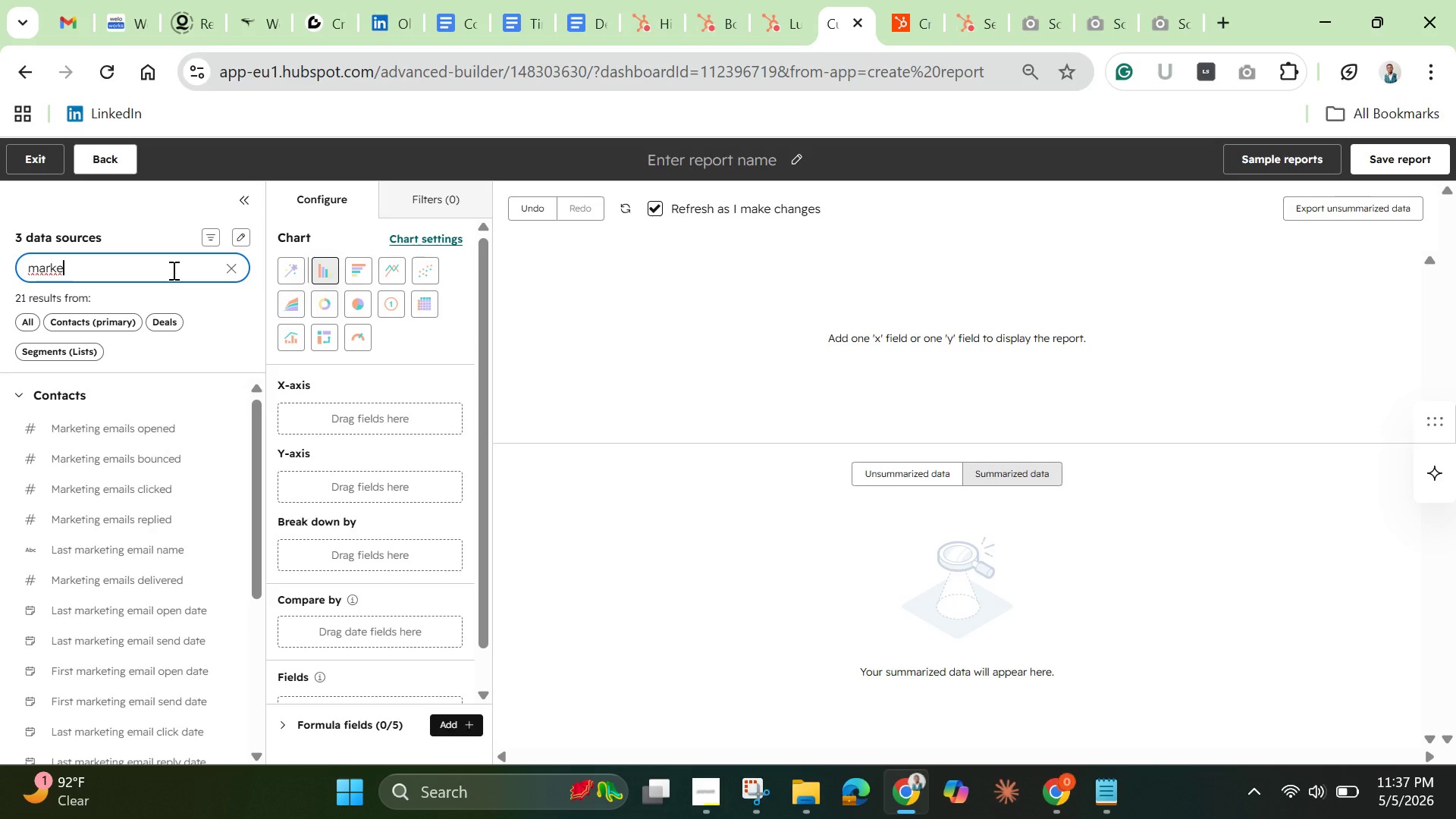 
left_click_drag(start_coordinate=[137, 486], to_coordinate=[284, 472])
 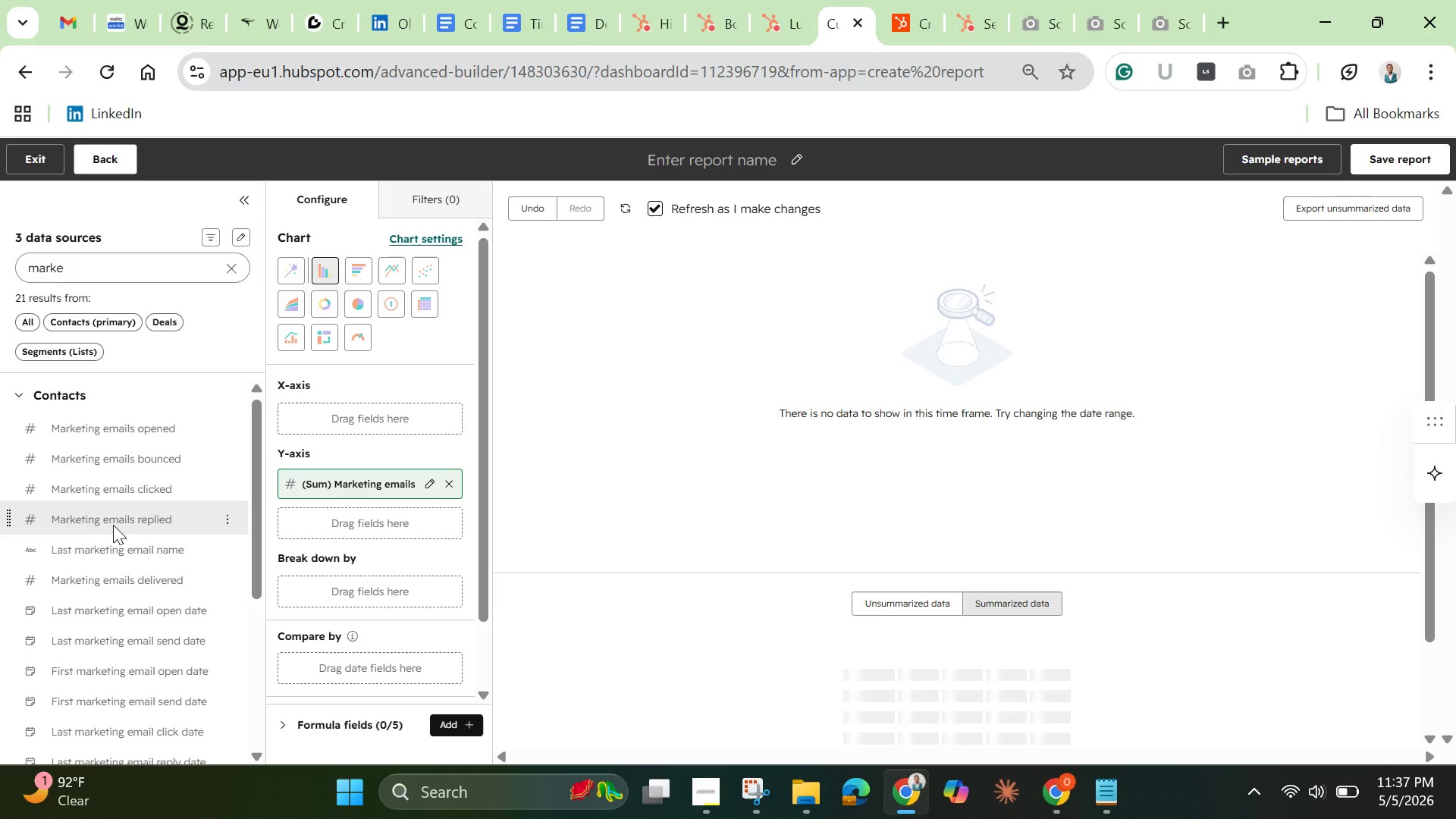 
wait(5.05)
 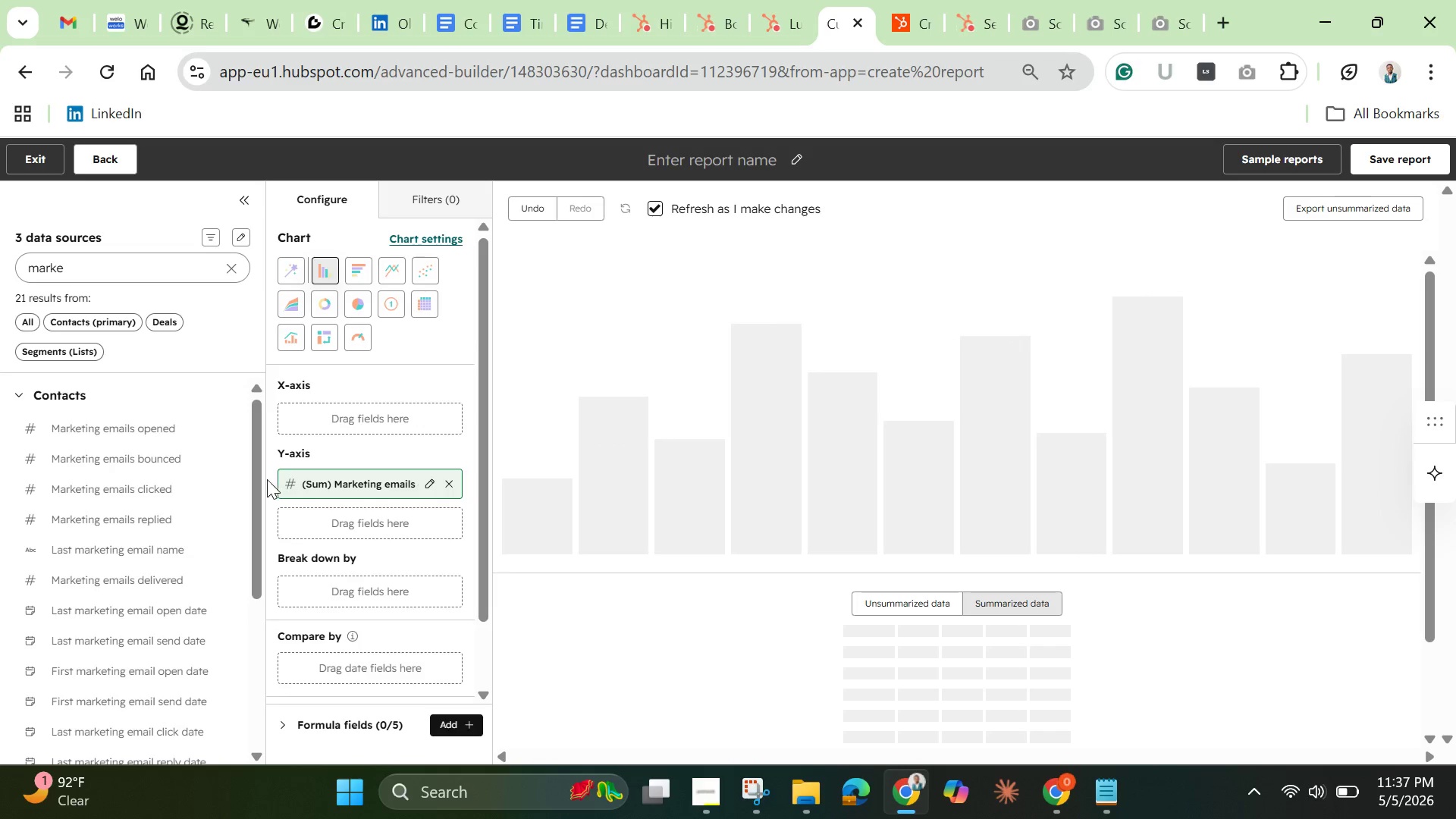 
left_click_drag(start_coordinate=[104, 579], to_coordinate=[301, 517])
 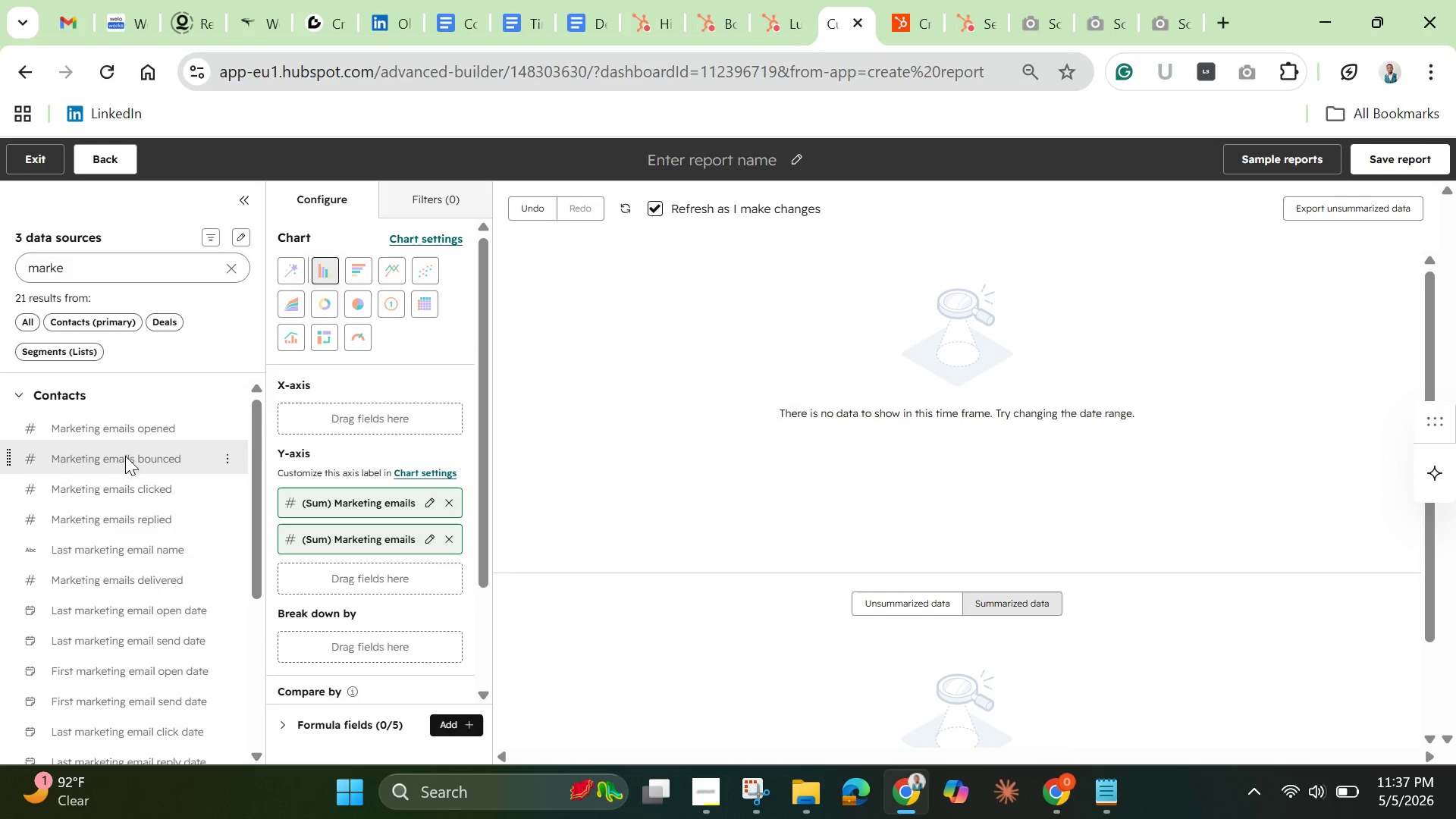 
wait(6.27)
 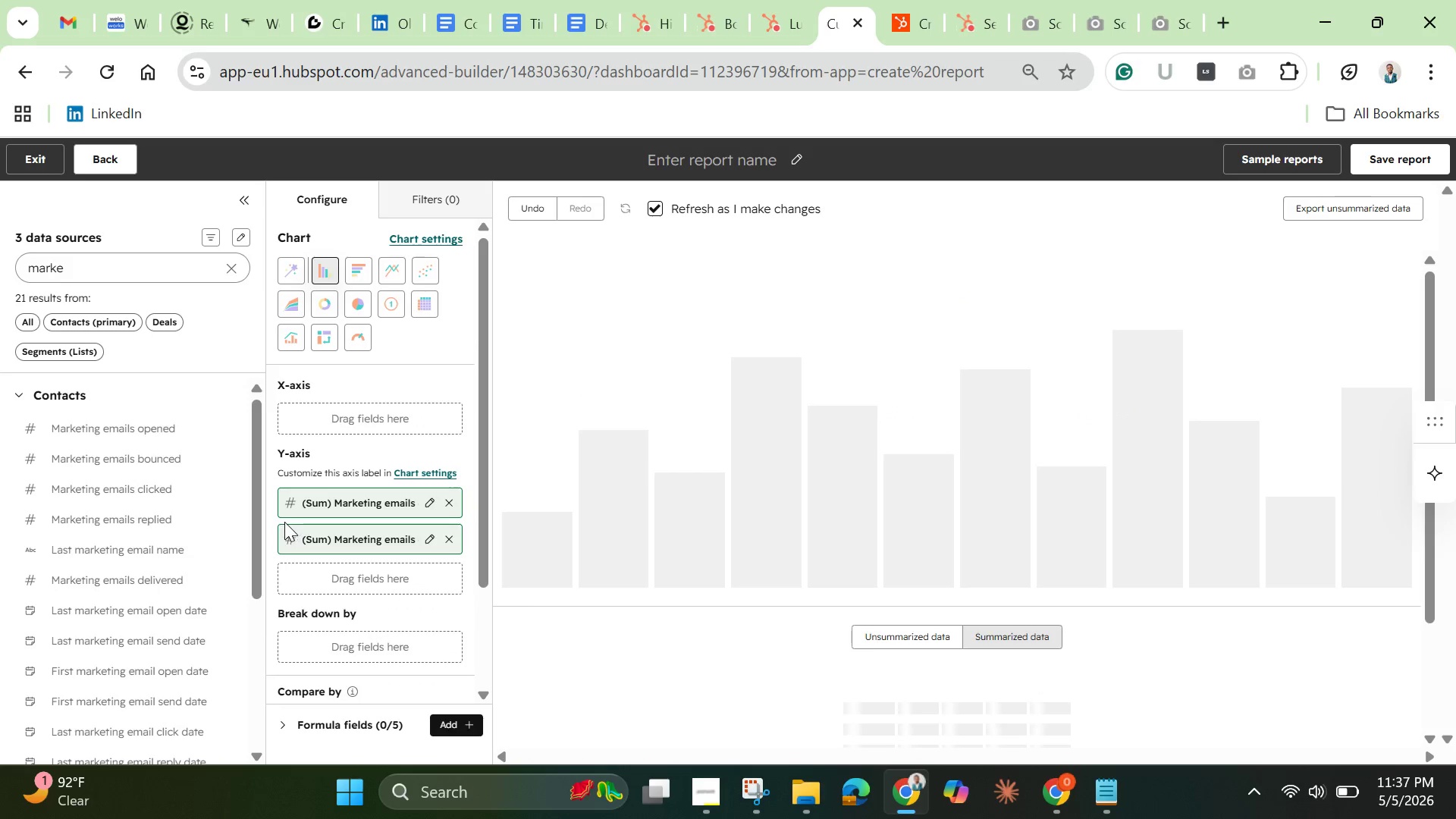 
left_click_drag(start_coordinate=[125, 432], to_coordinate=[306, 574])
 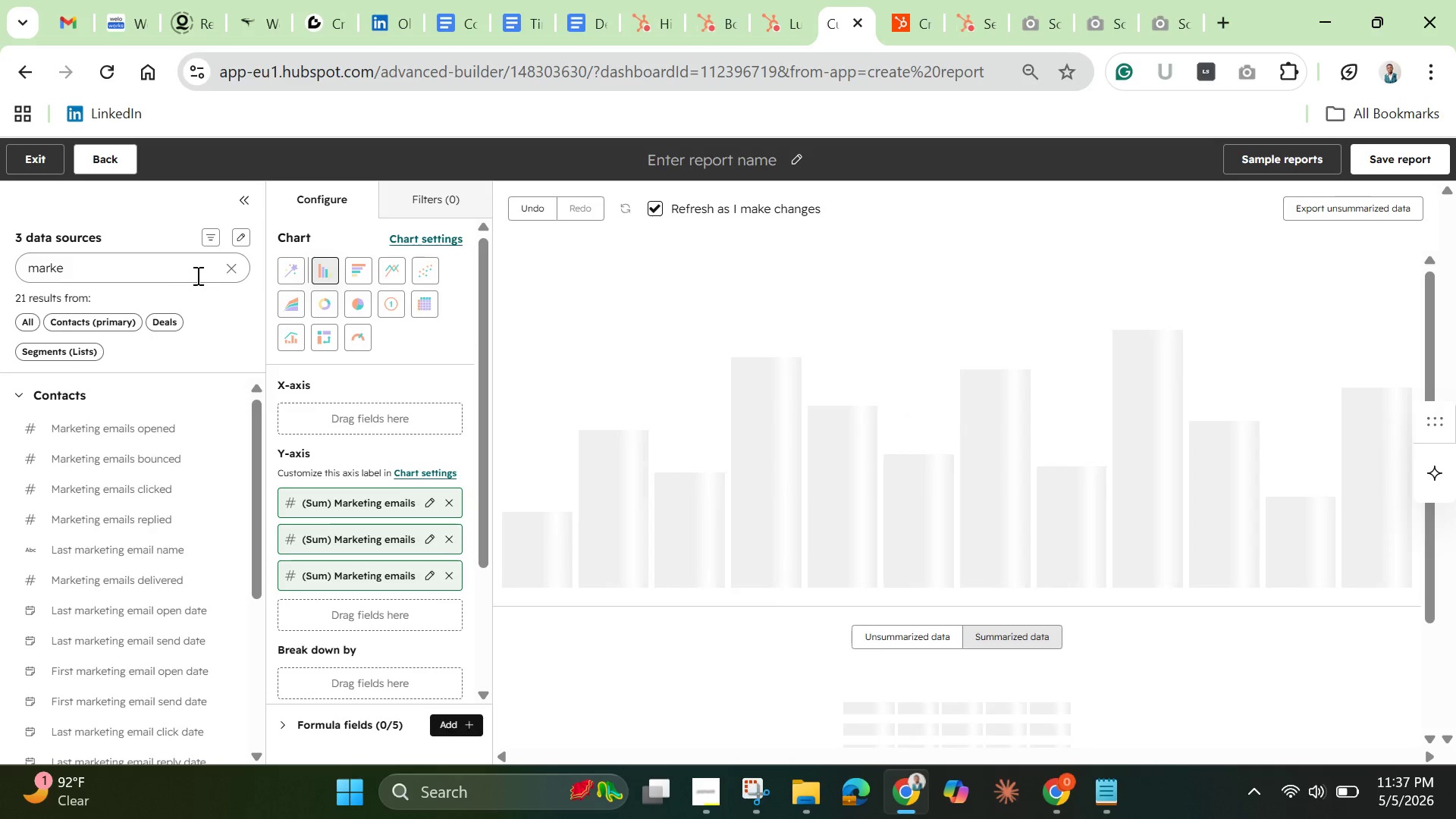 
left_click([232, 267])
 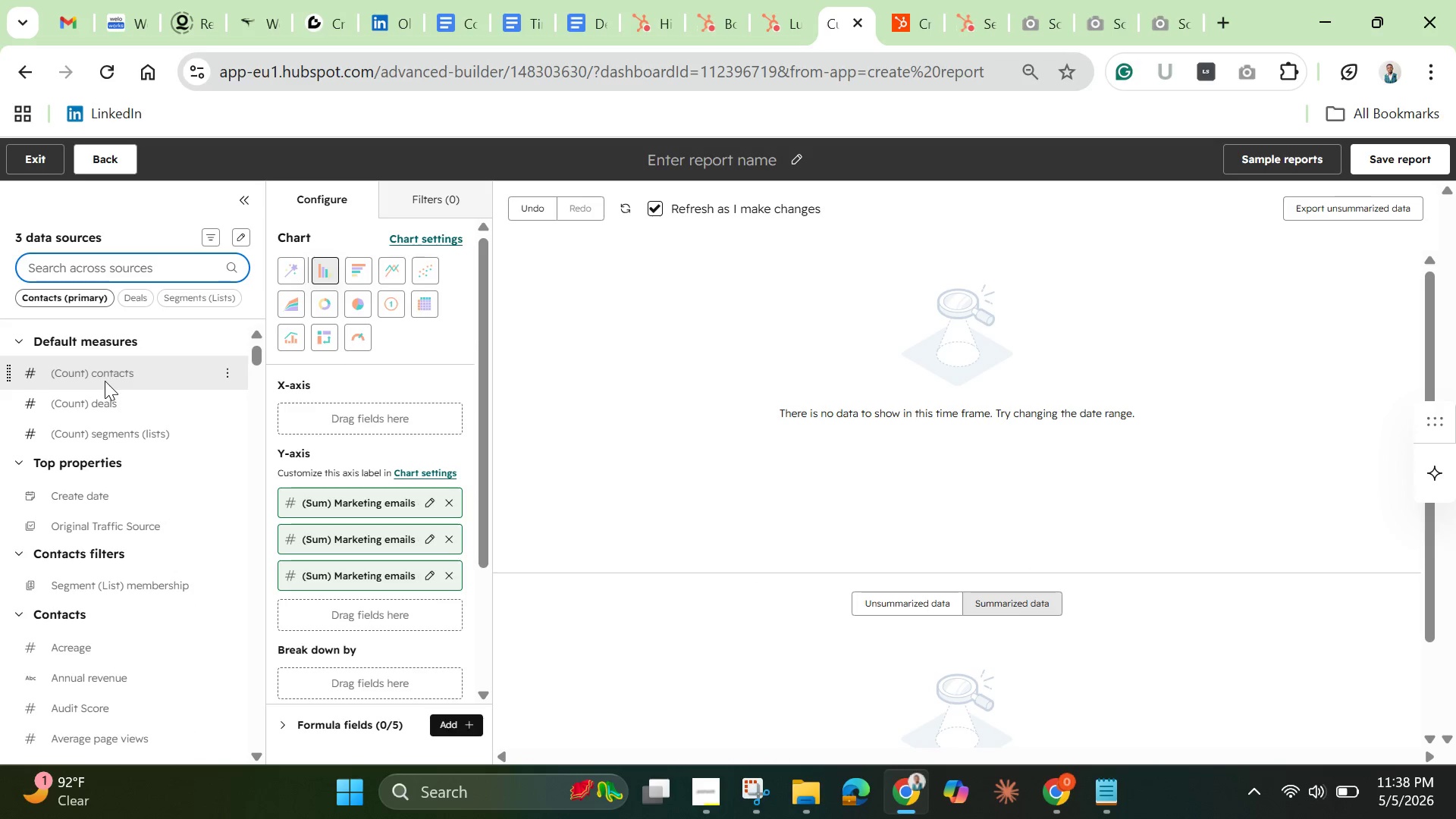 
left_click_drag(start_coordinate=[99, 381], to_coordinate=[302, 410])
 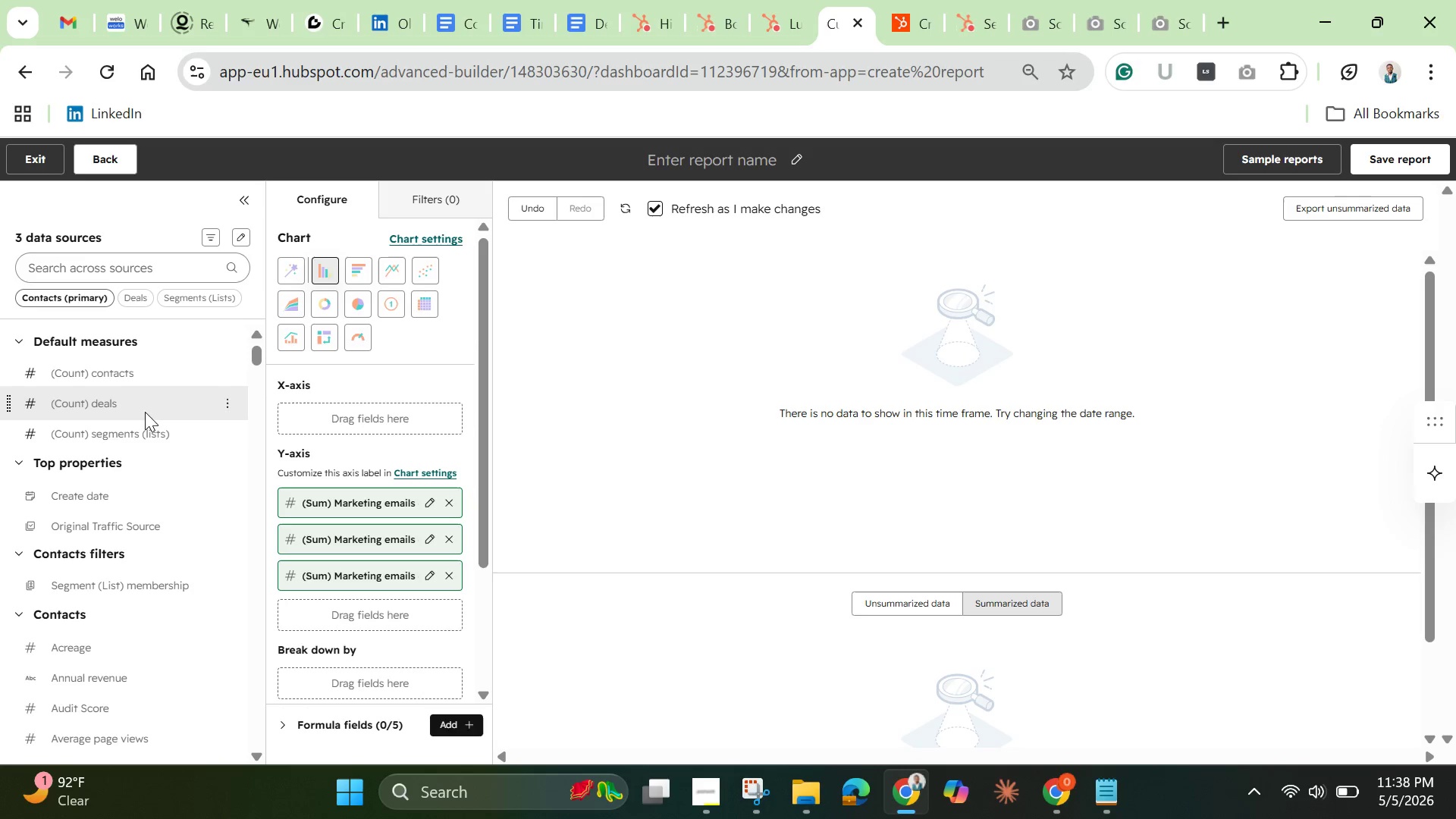 
left_click_drag(start_coordinate=[111, 439], to_coordinate=[303, 416])
 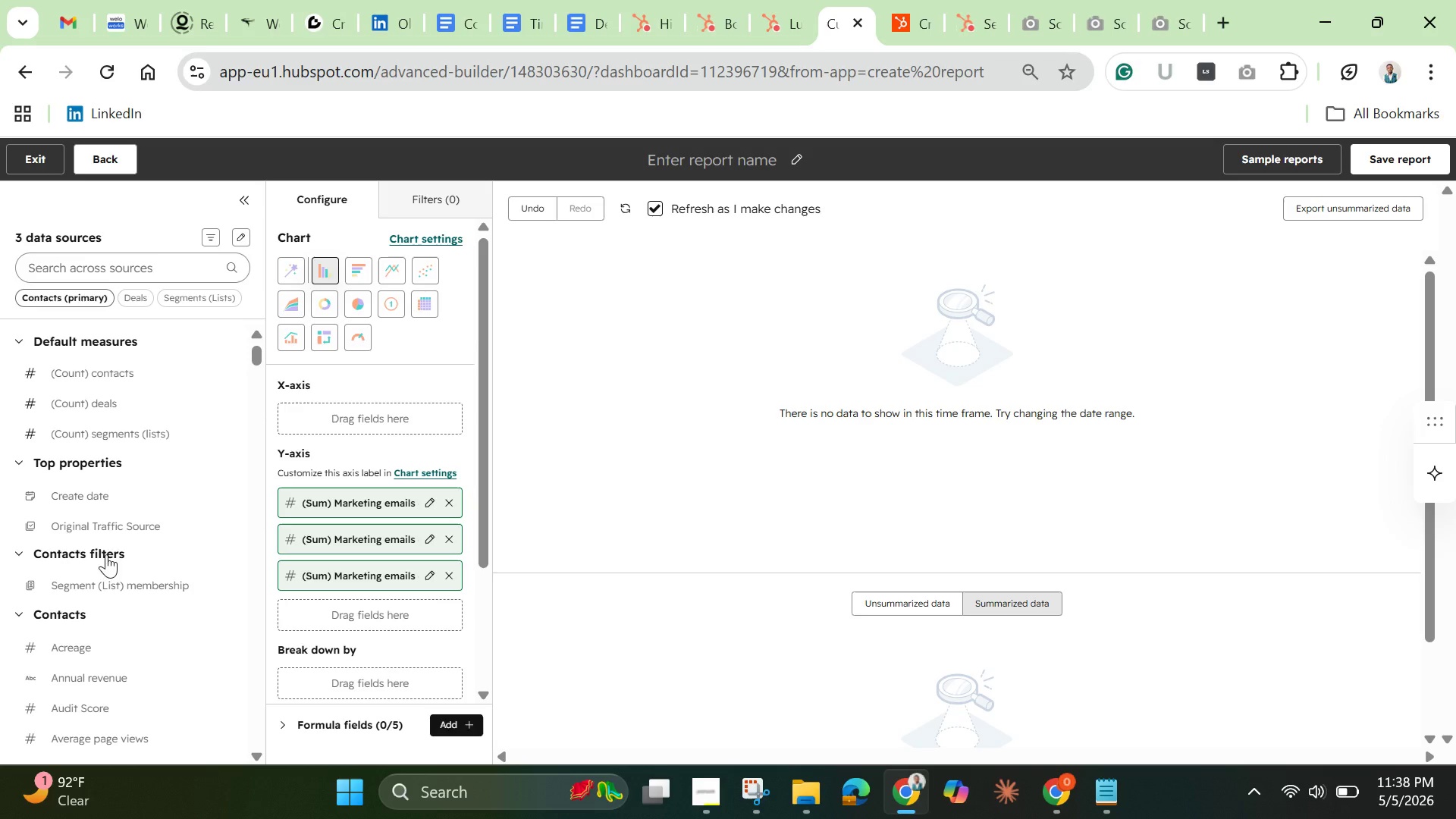 
wait(6.52)
 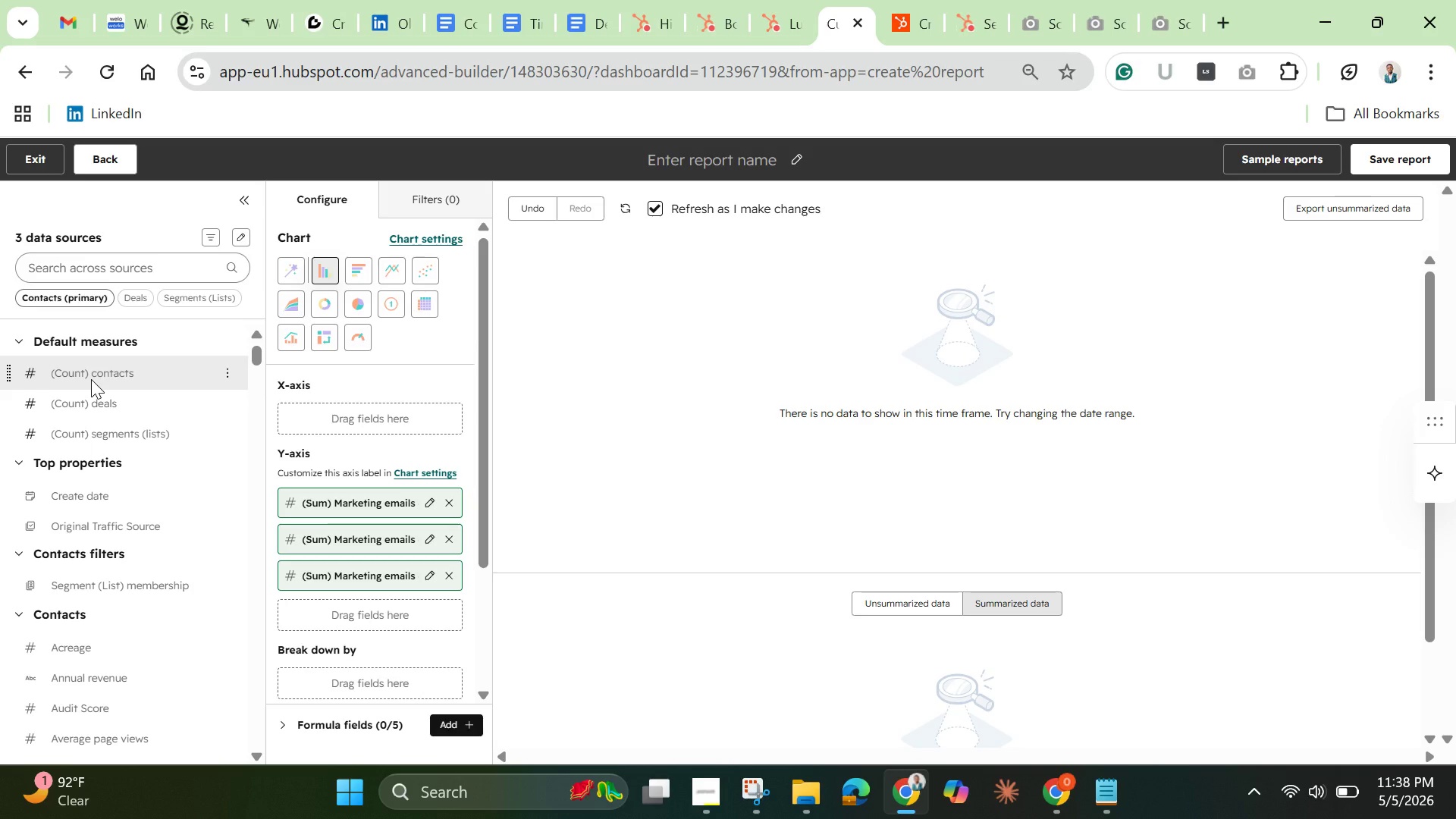 
left_click_drag(start_coordinate=[84, 500], to_coordinate=[306, 404])
 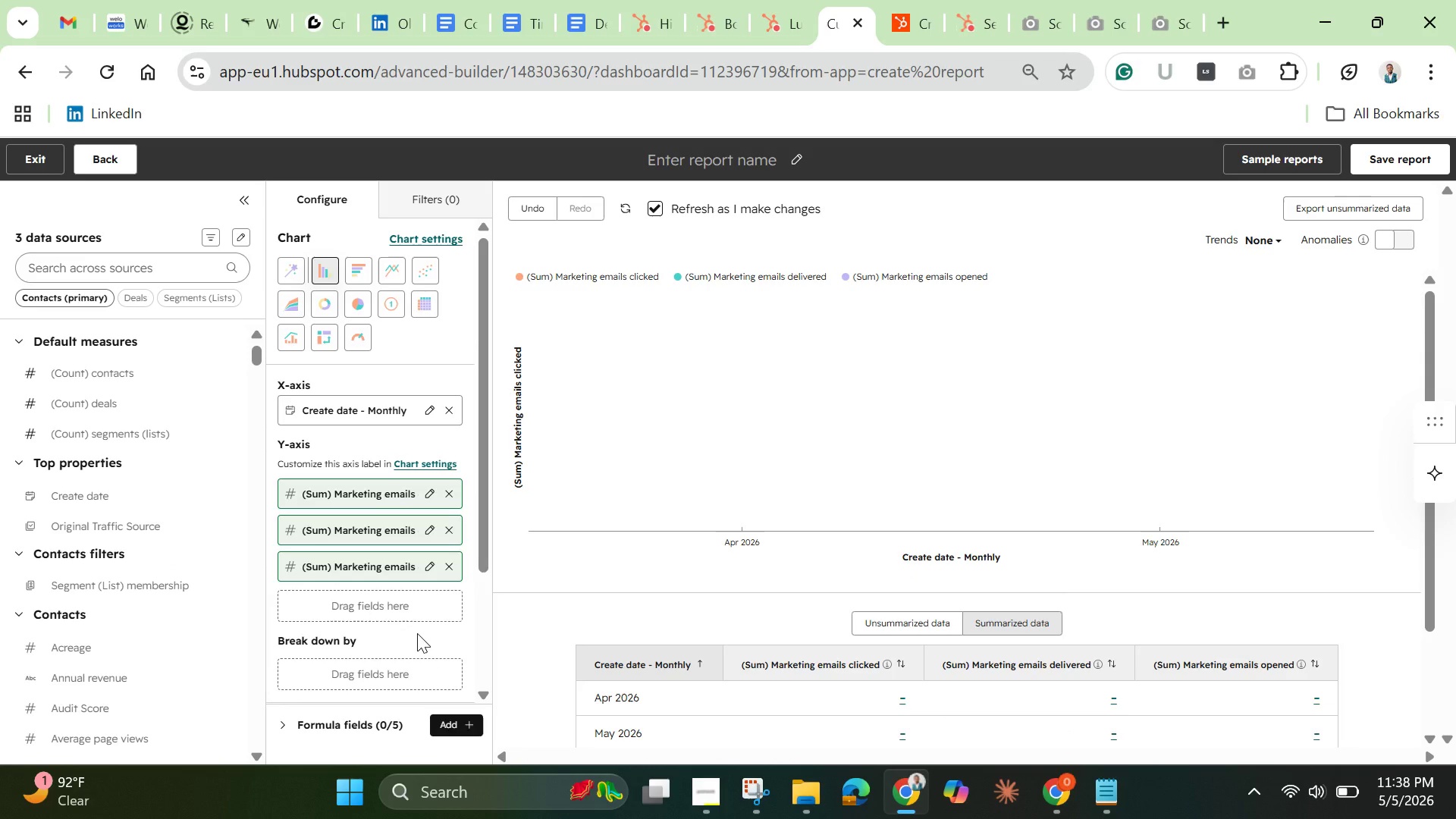 
wait(13.03)
 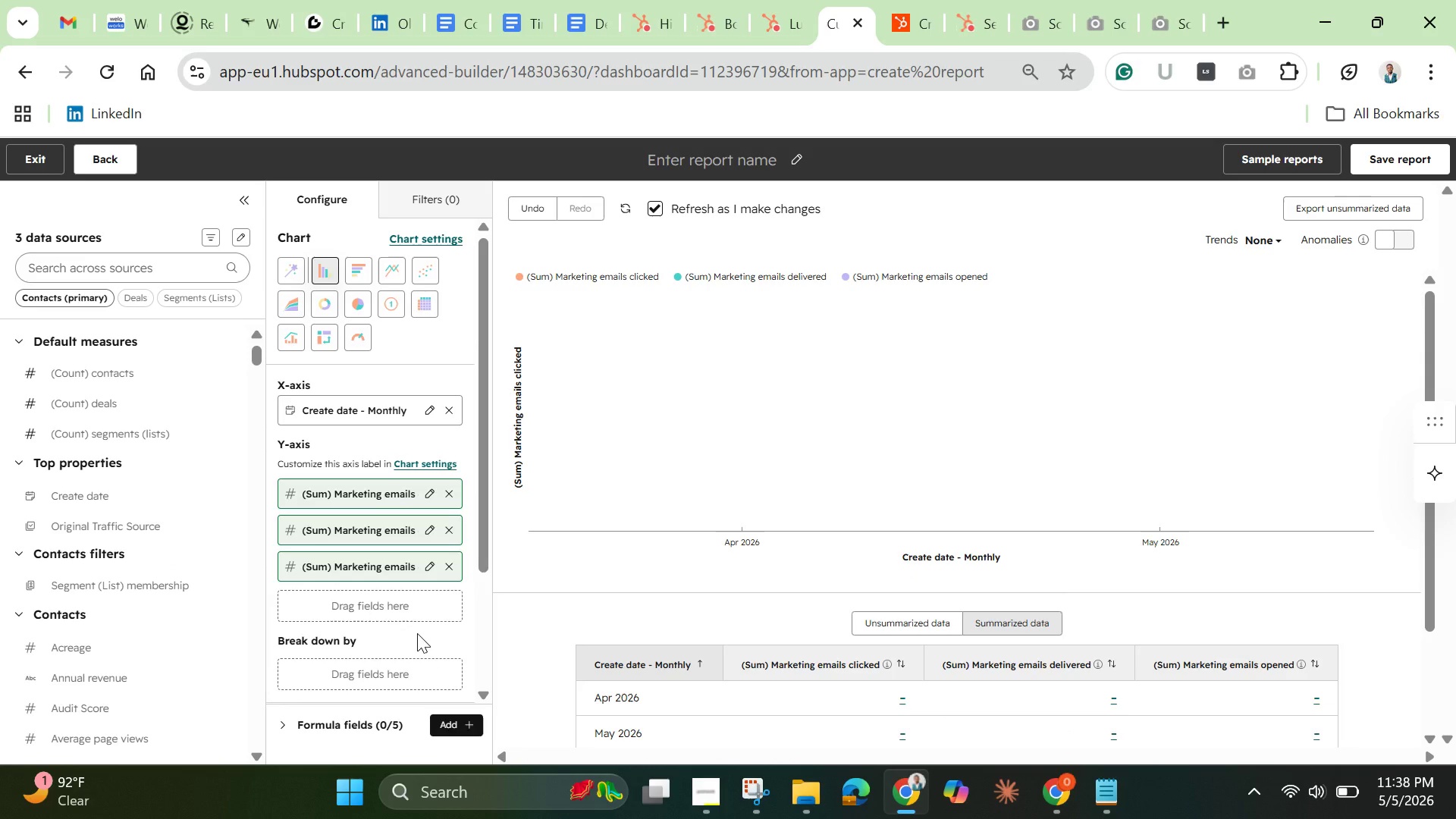 
left_click([752, 163])
 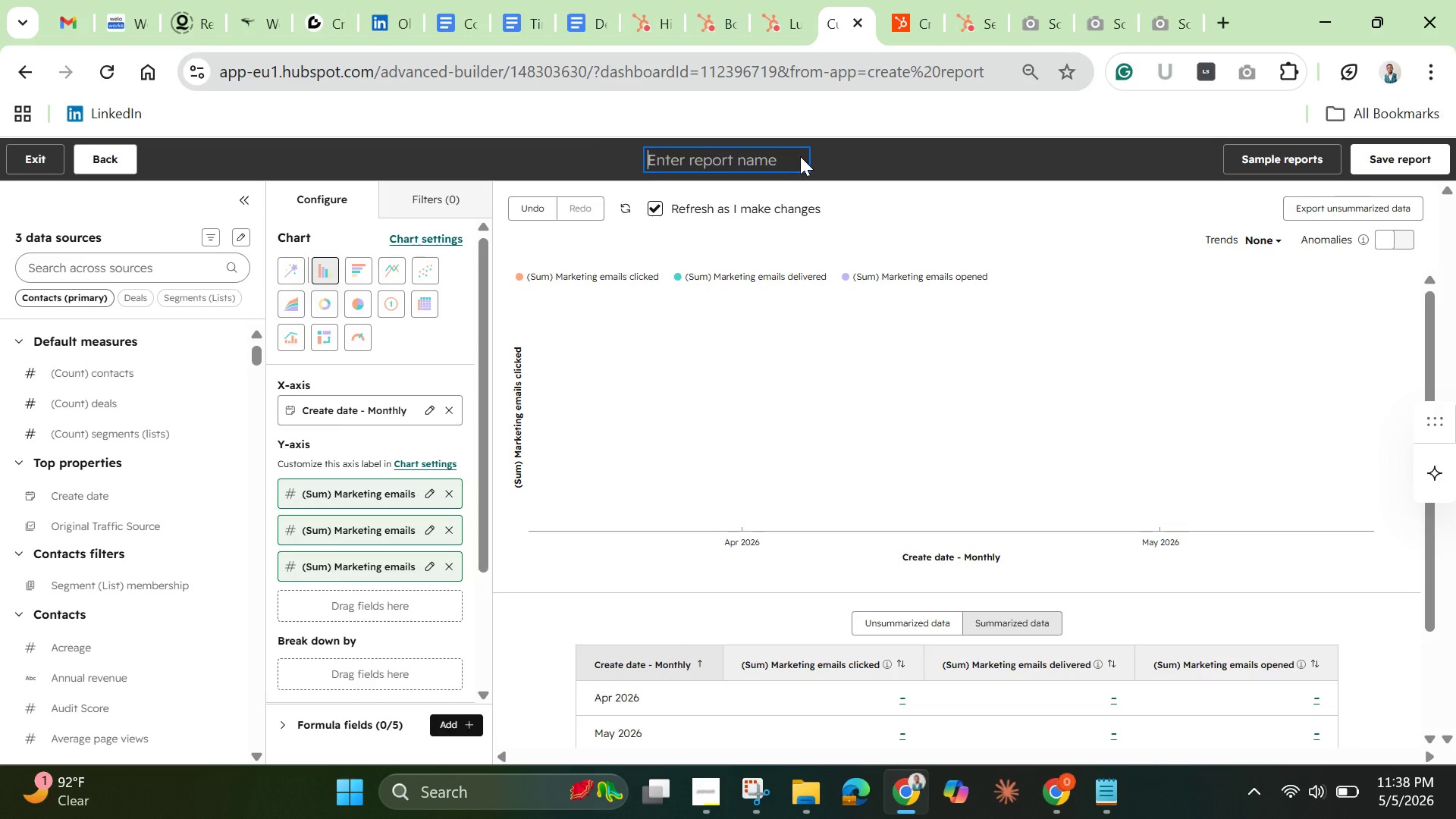 
type(Emma)
key(Backspace)
key(Backspace)
type(il)
key(Backspace)
key(Backspace)
key(Backspace)
type(a)
key(Backspace)
type(mail Engagement Ovee=)
key(Backspace)
key(Backspace)
type(rview)
 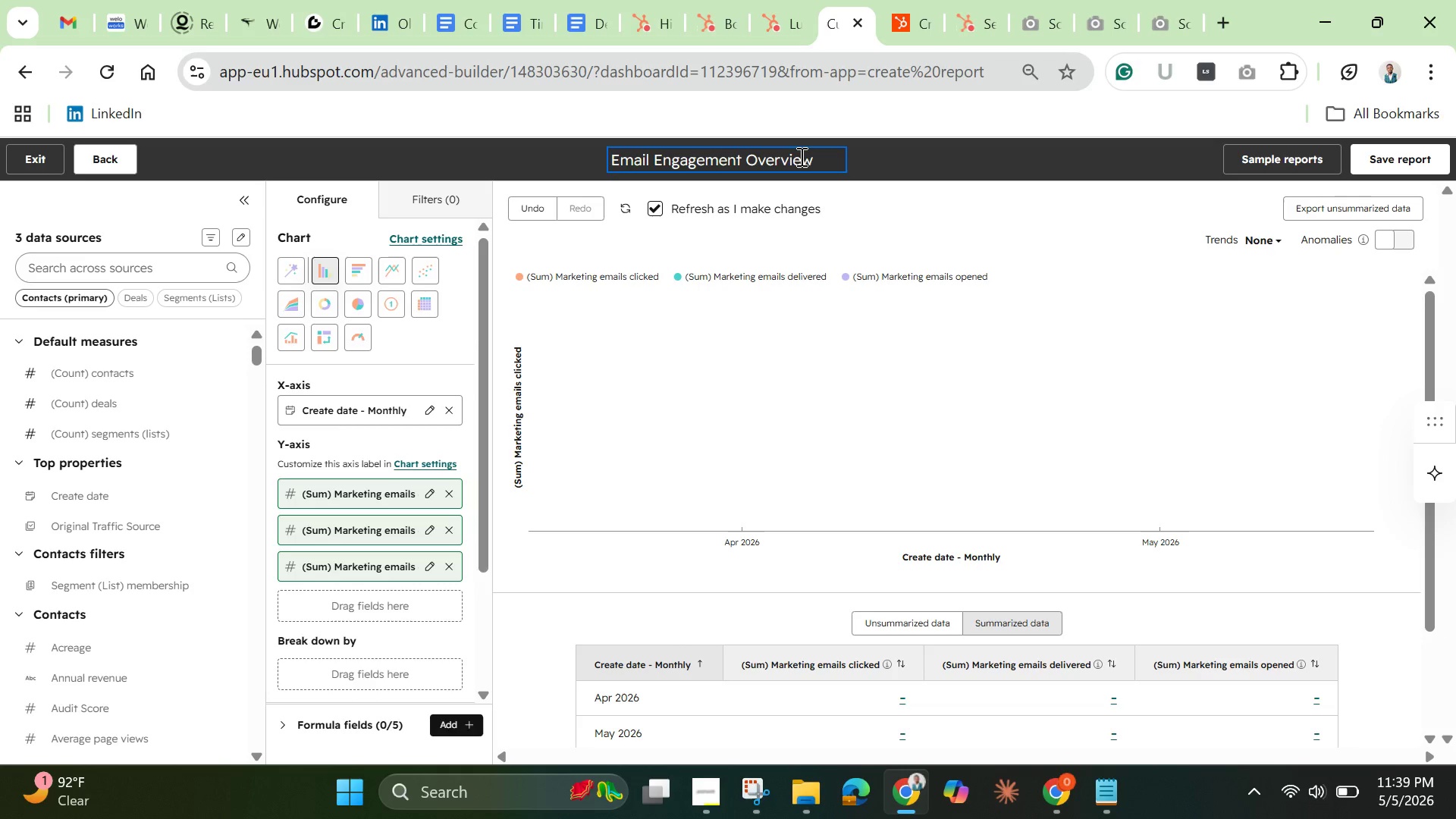 
wait(5.94)
 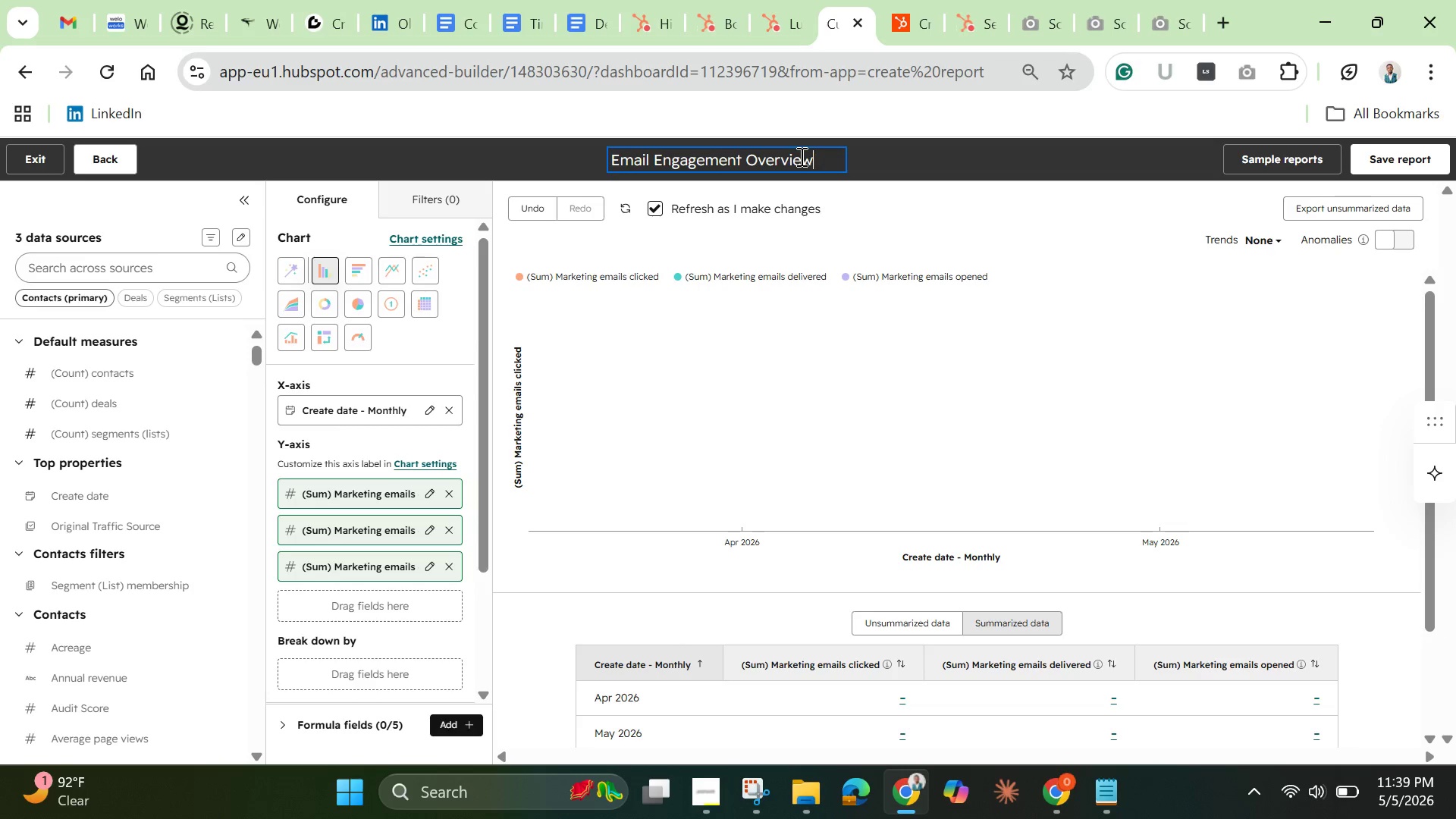 
left_click([1024, 414])
 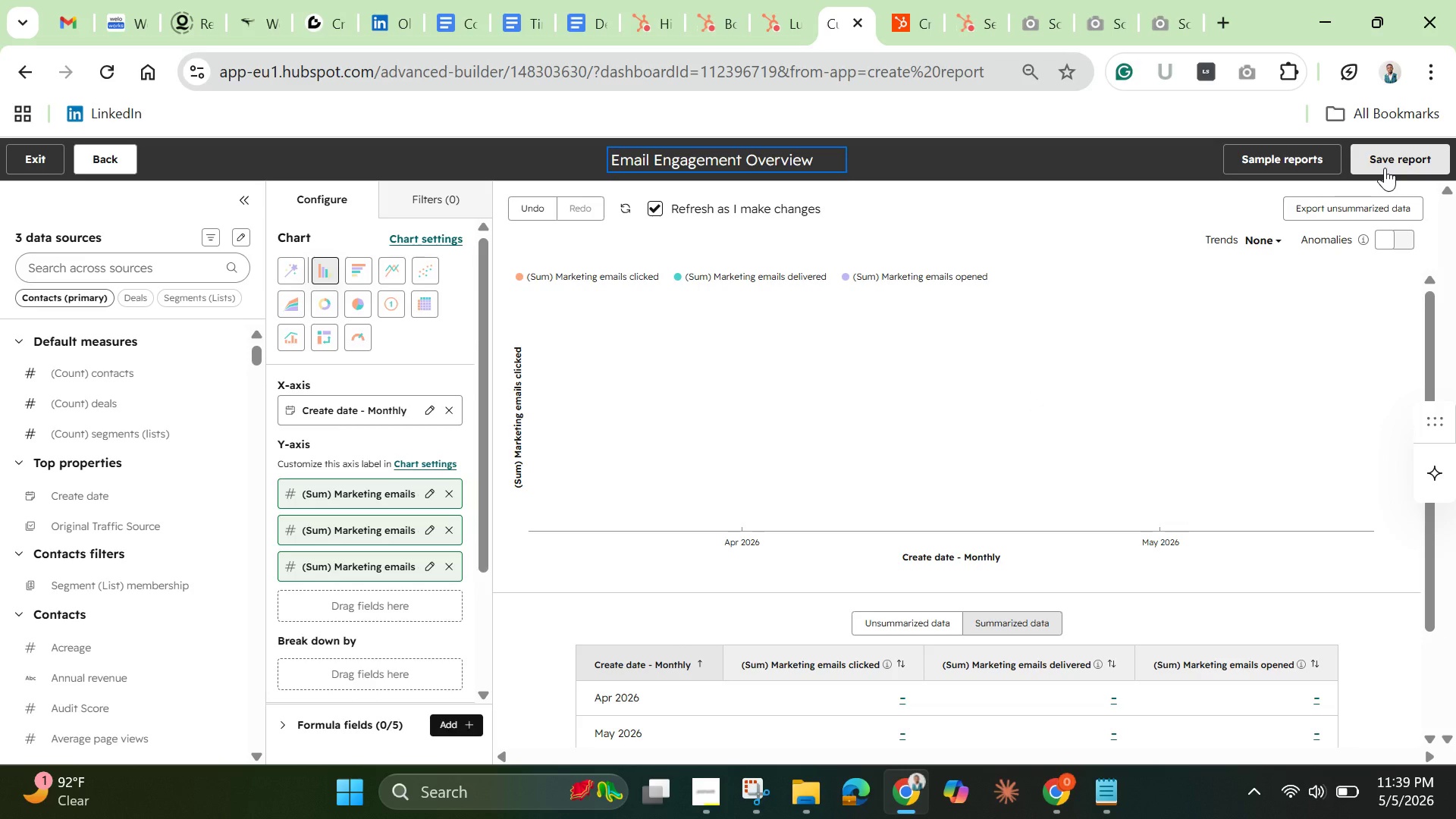 
left_click([1385, 168])
 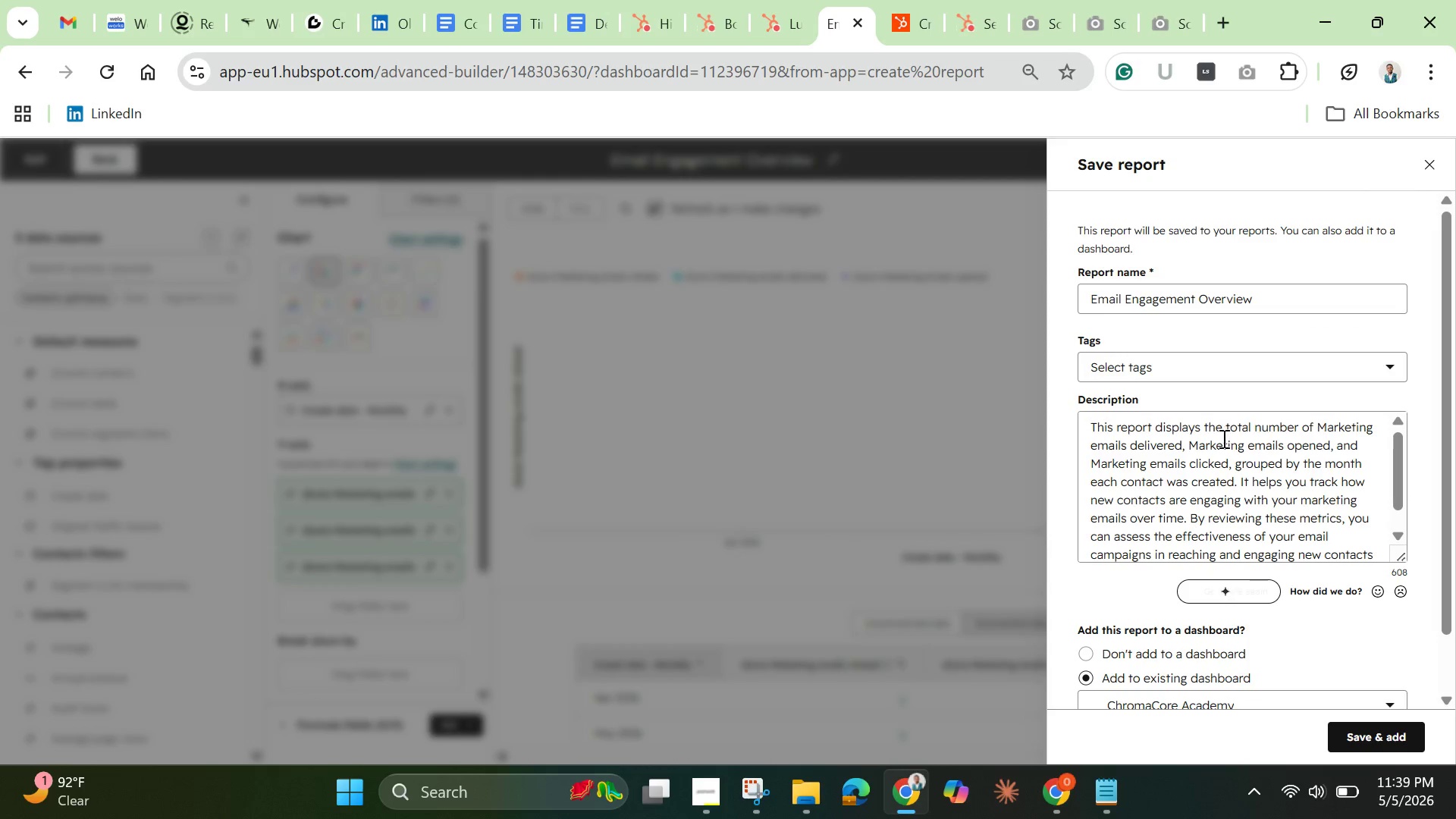 
wait(6.47)
 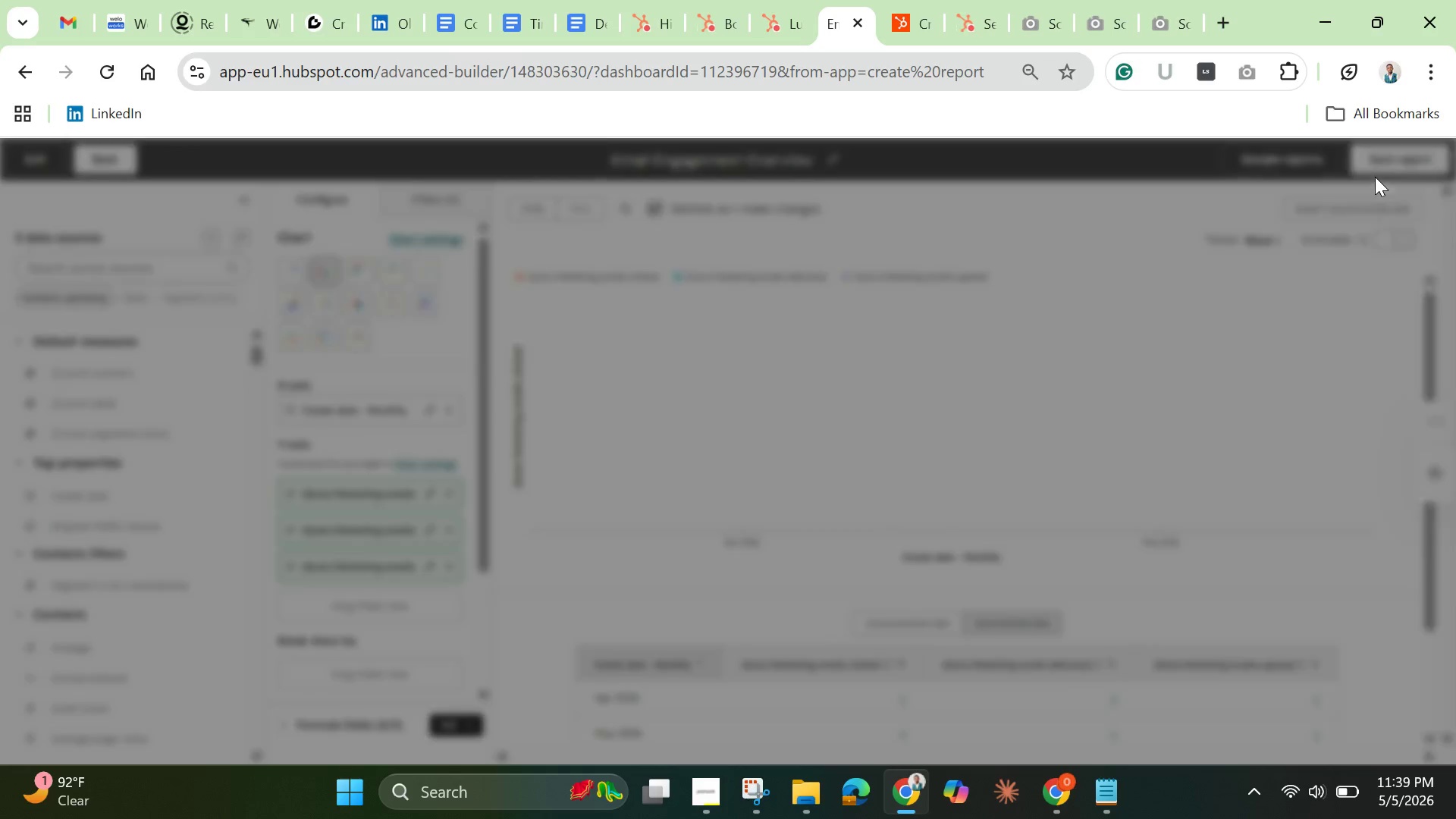 
scroll: coordinate [1219, 555], scroll_direction: down, amount: 9.0
 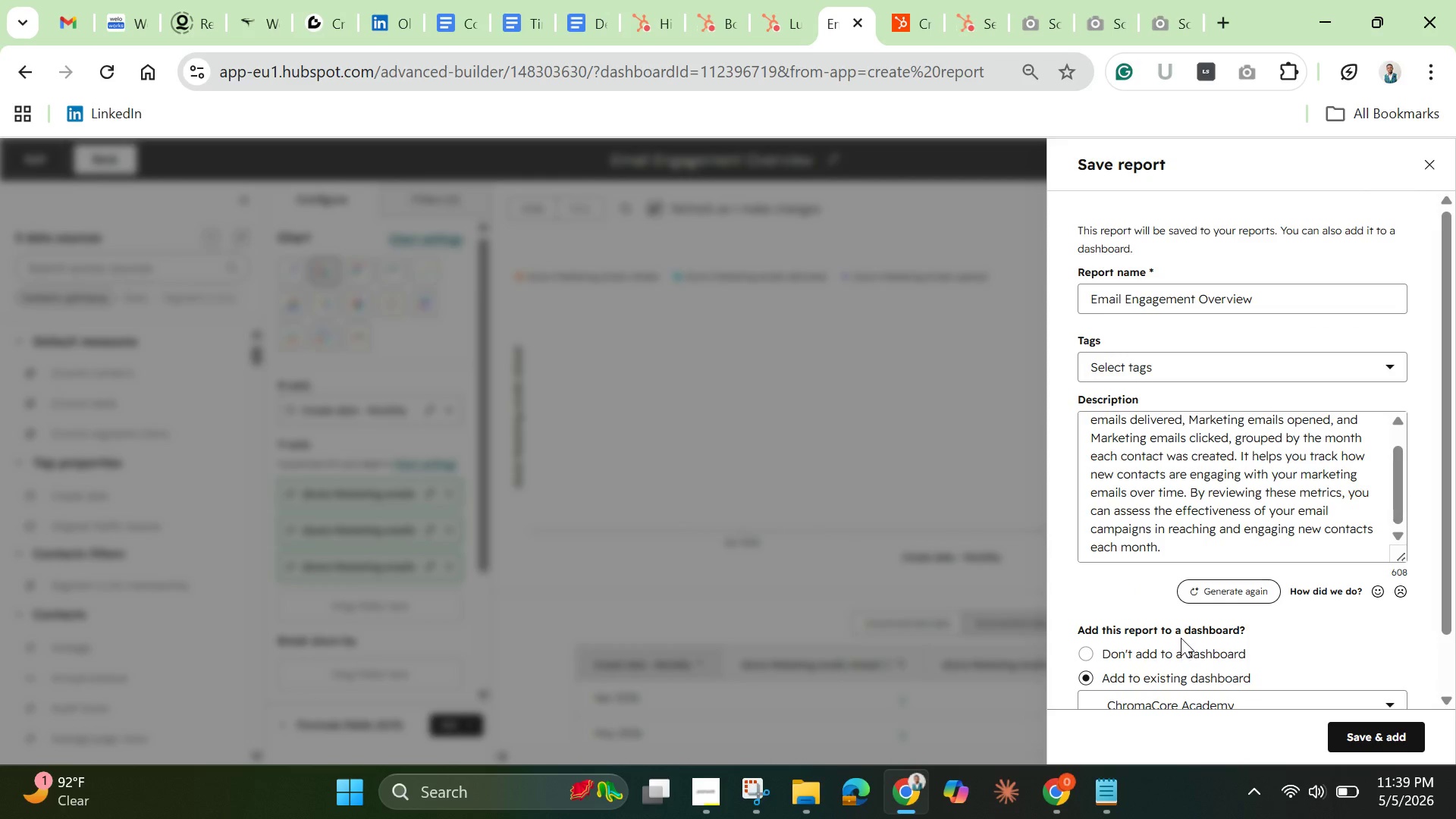 
scroll: coordinate [1181, 638], scroll_direction: up, amount: 1.0
 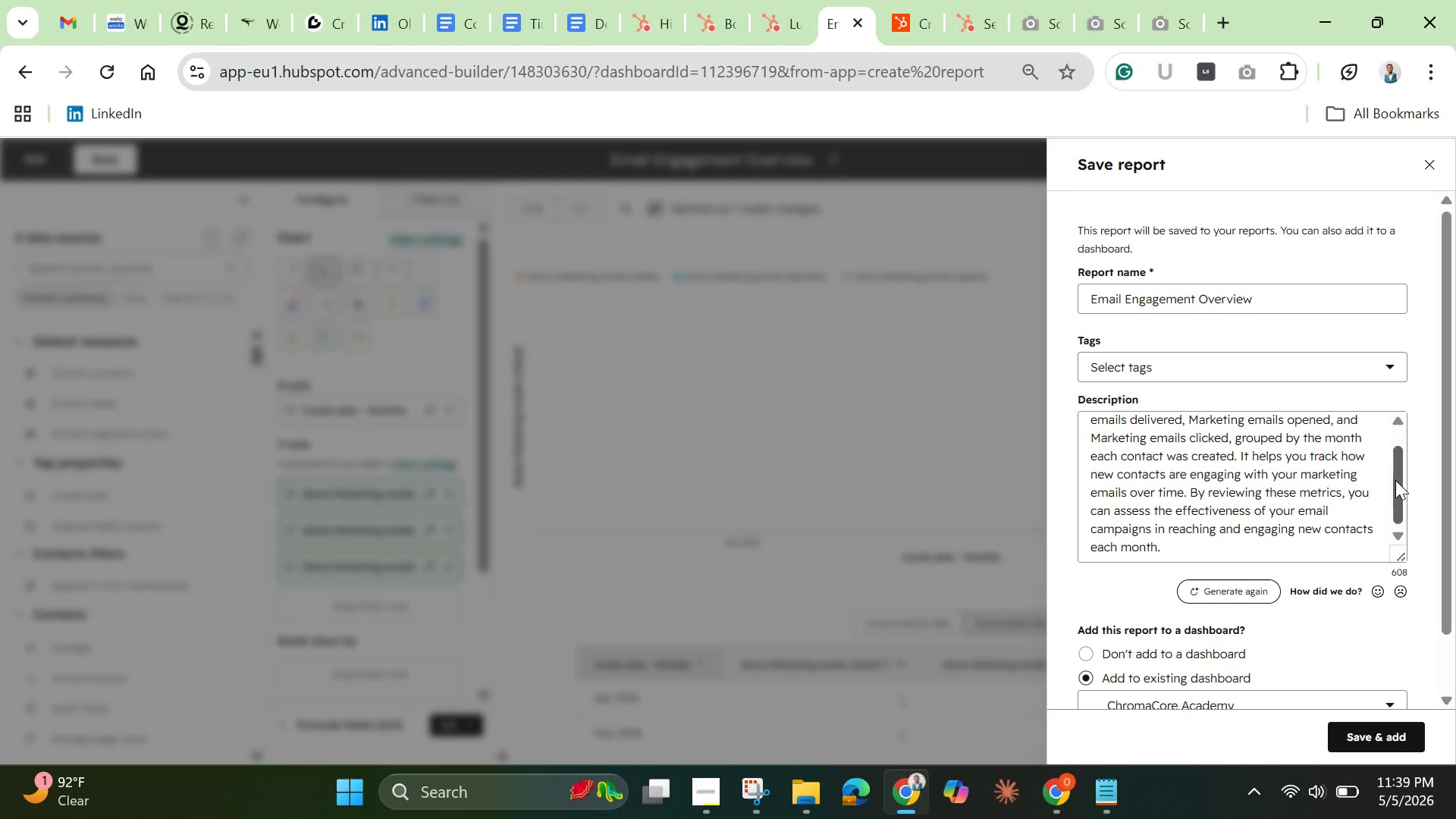 
left_click_drag(start_coordinate=[1442, 488], to_coordinate=[1455, 585])
 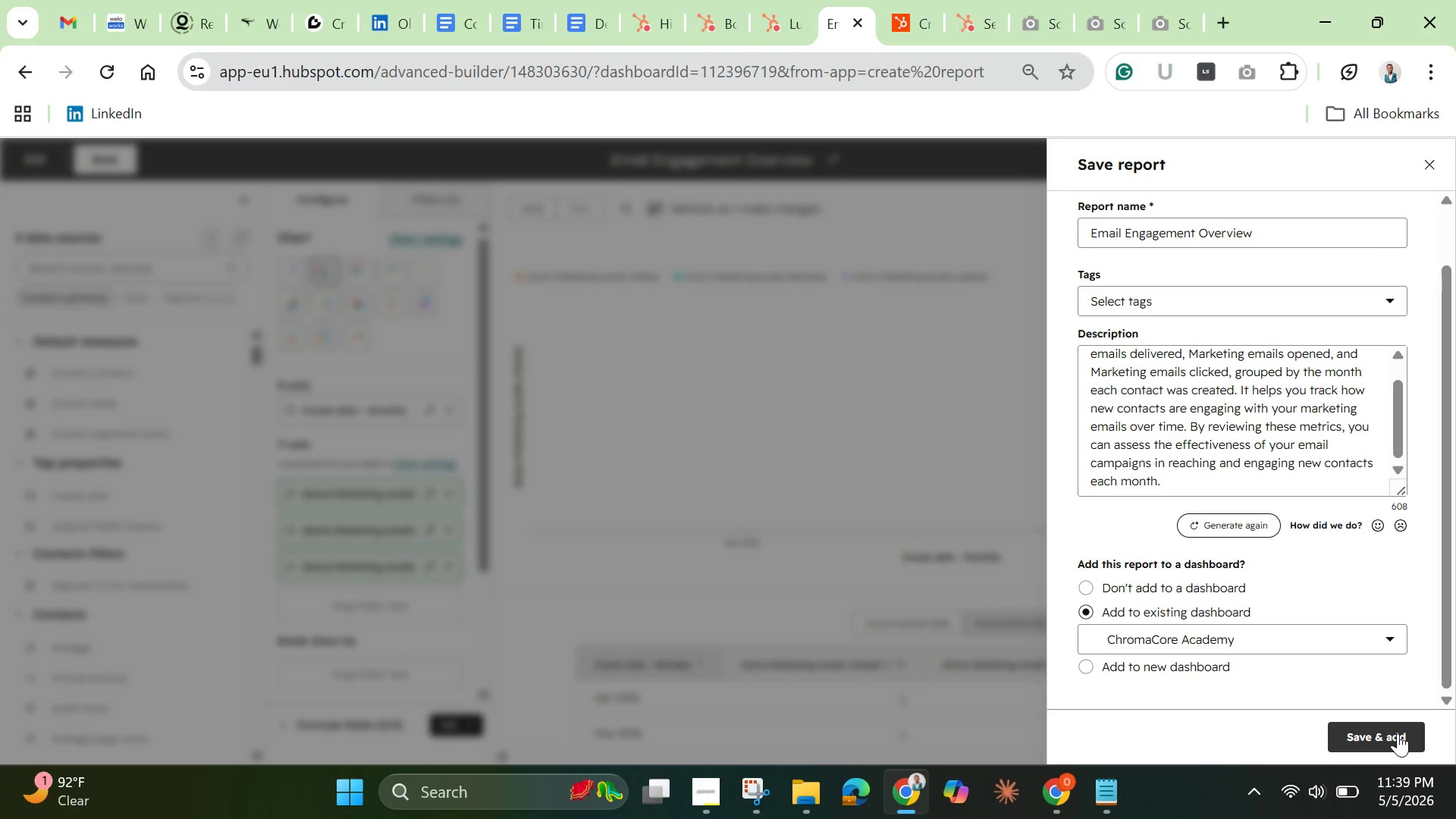 
left_click([1398, 733])
 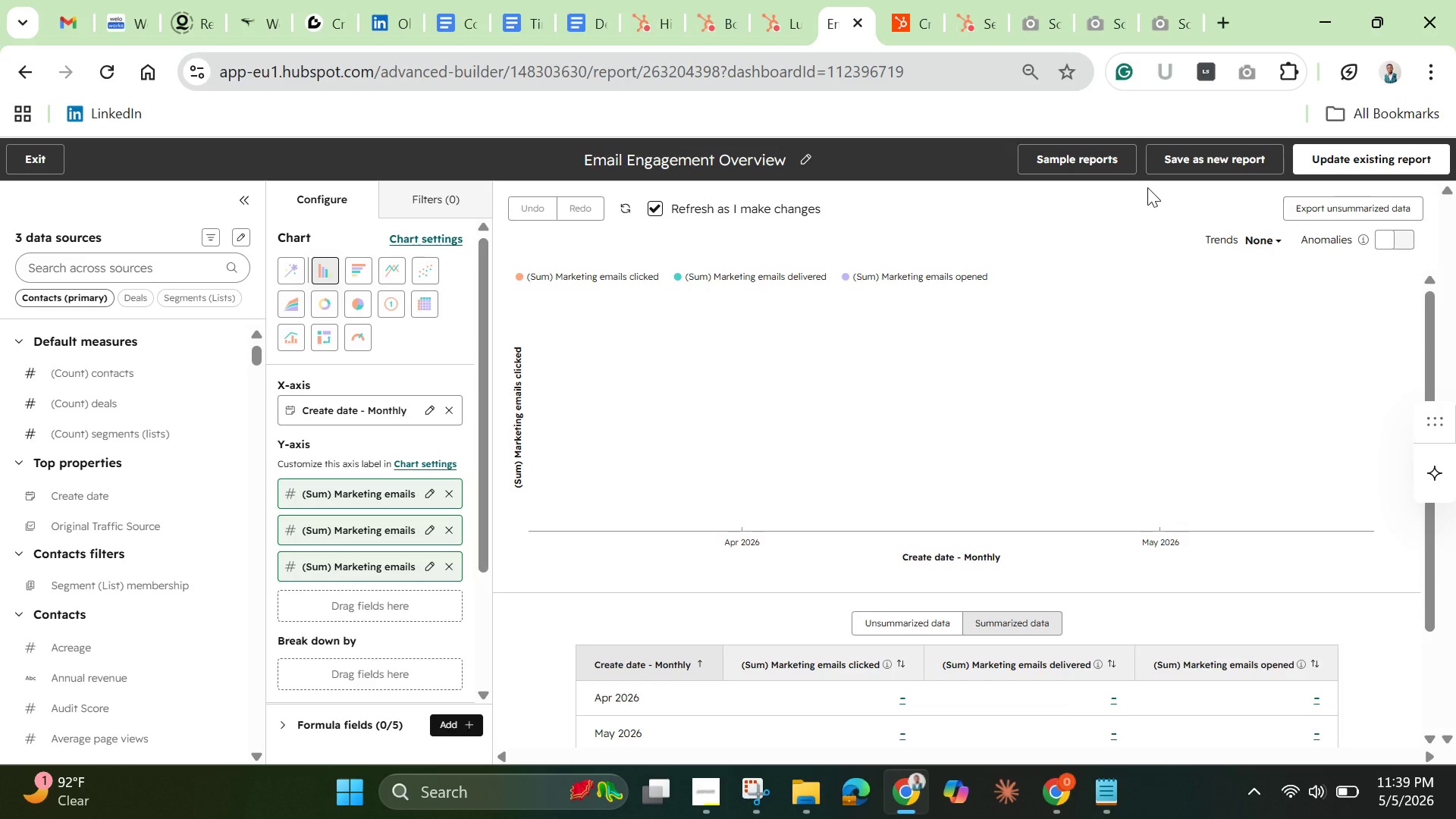 
wait(19.8)
 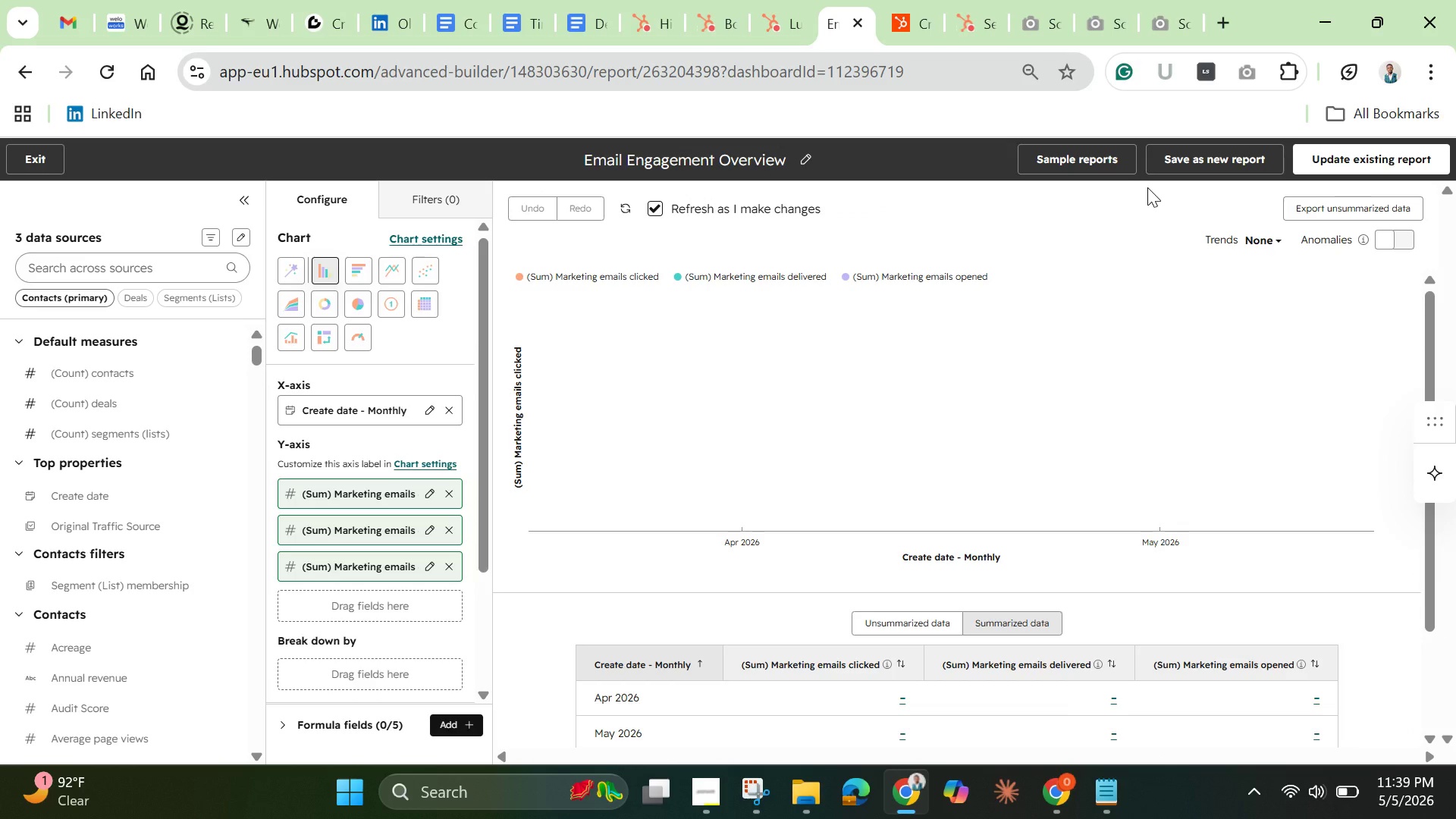 
left_click([39, 159])
 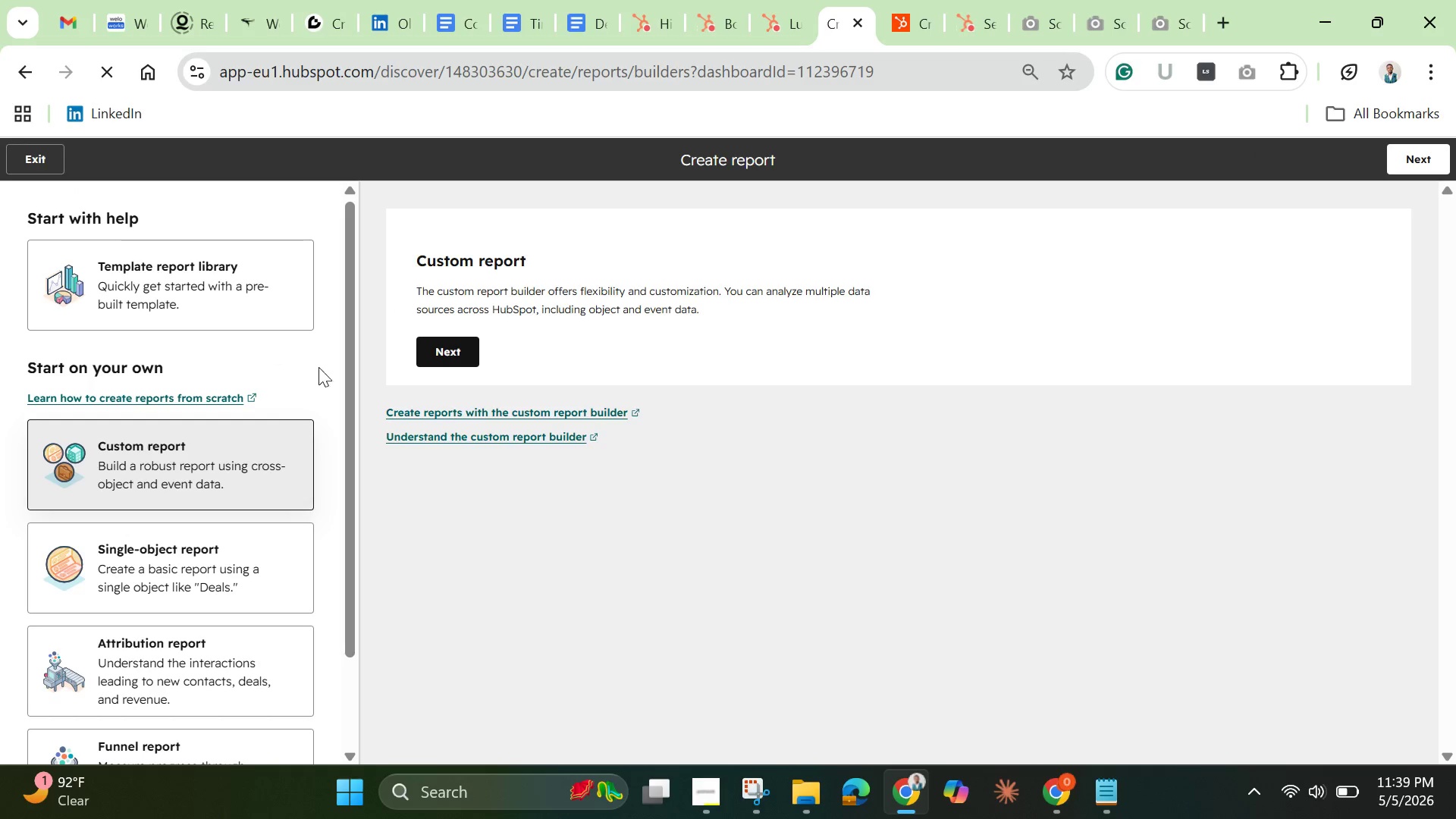 
left_click([459, 352])
 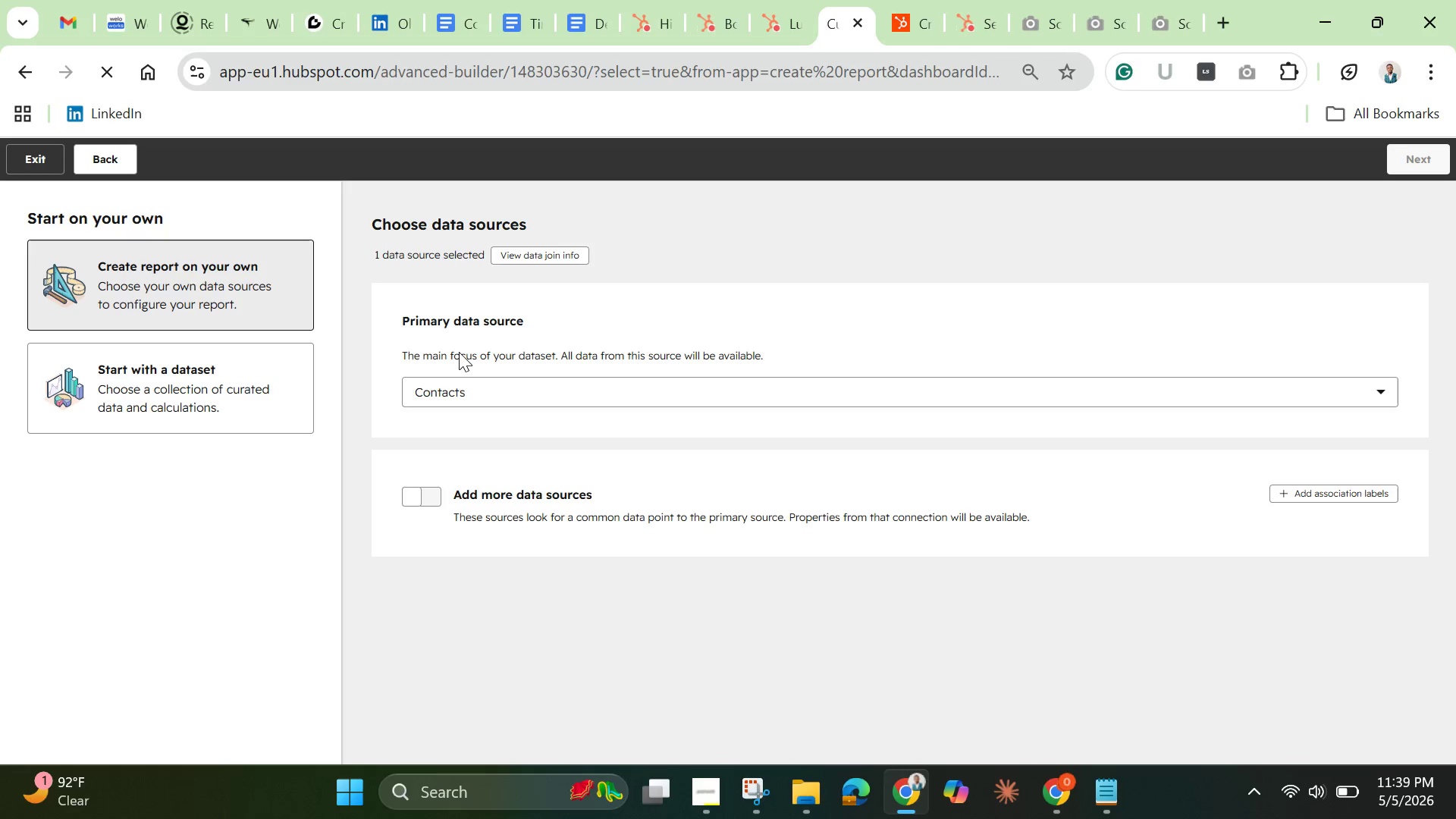 
wait(12.22)
 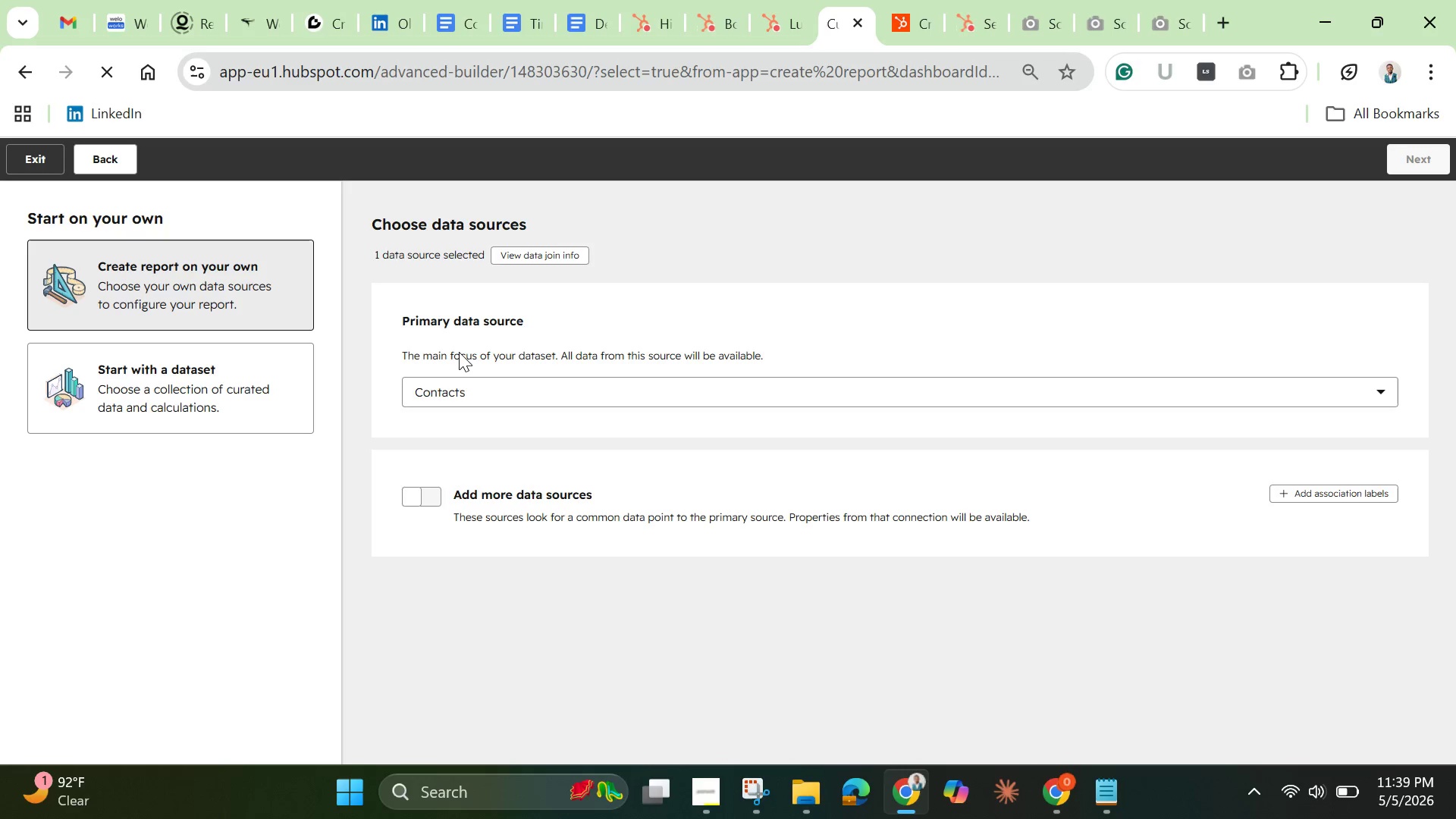 
left_click([588, 387])
 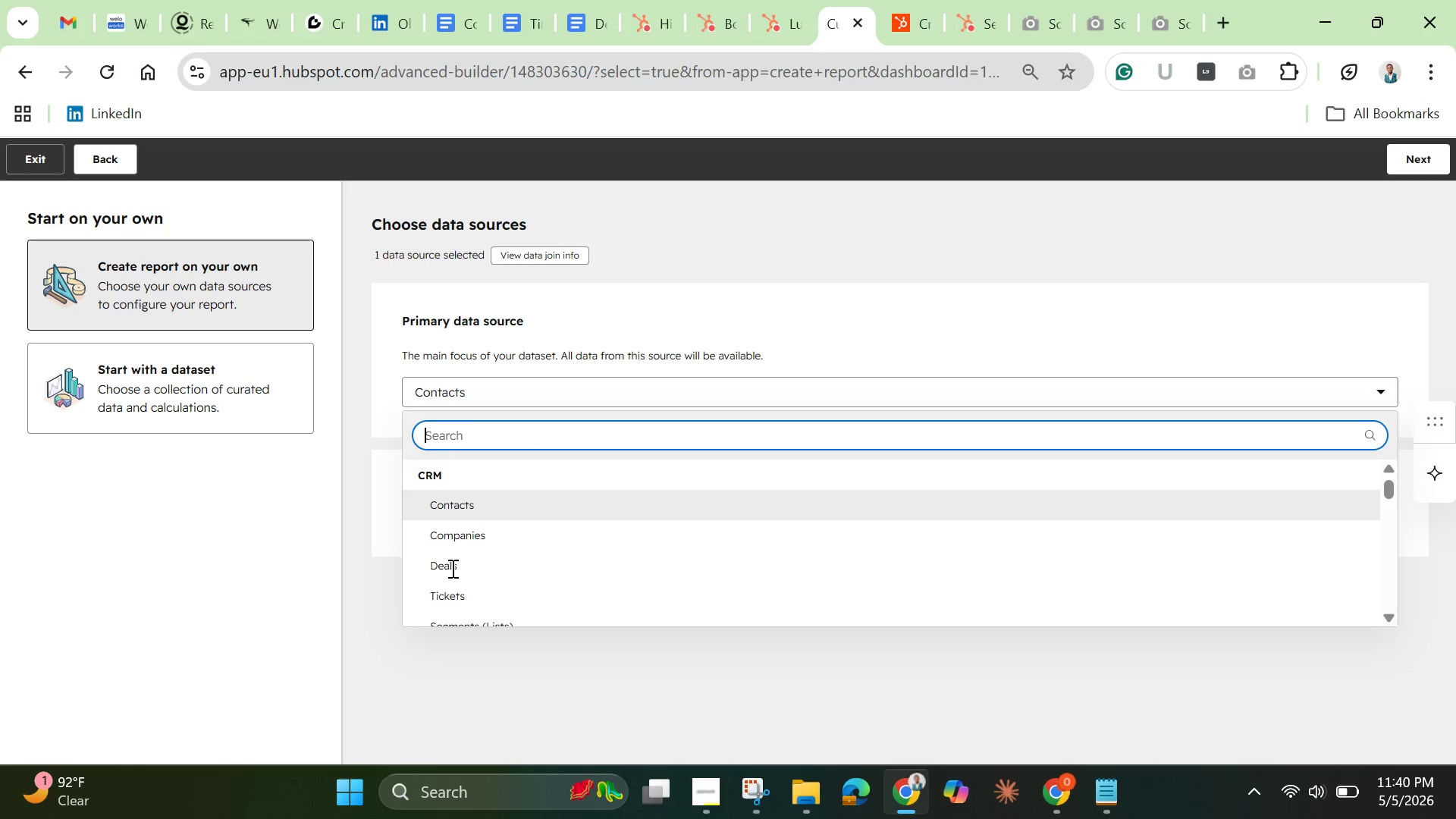 
left_click([451, 568])
 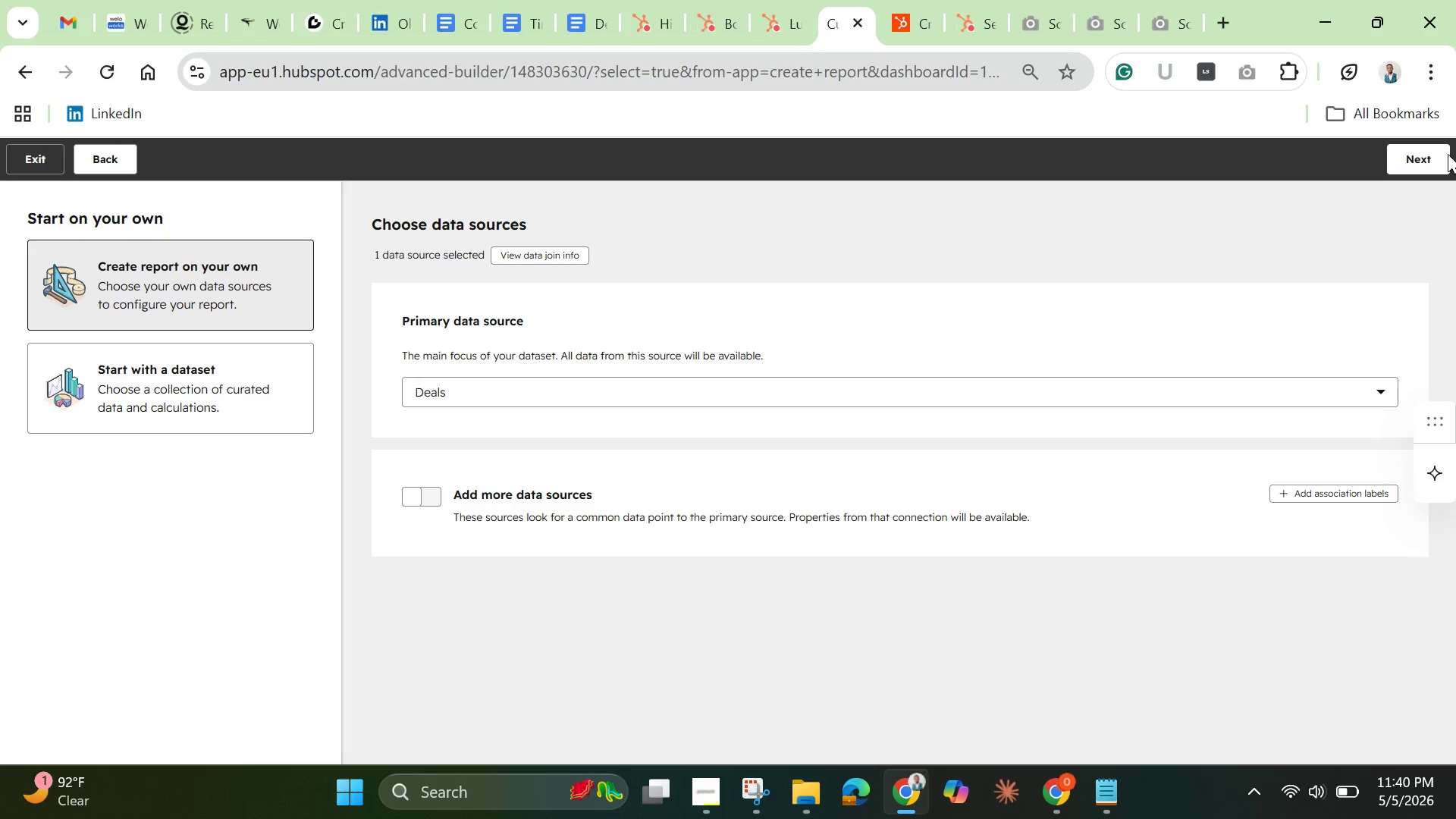 
left_click([1422, 159])
 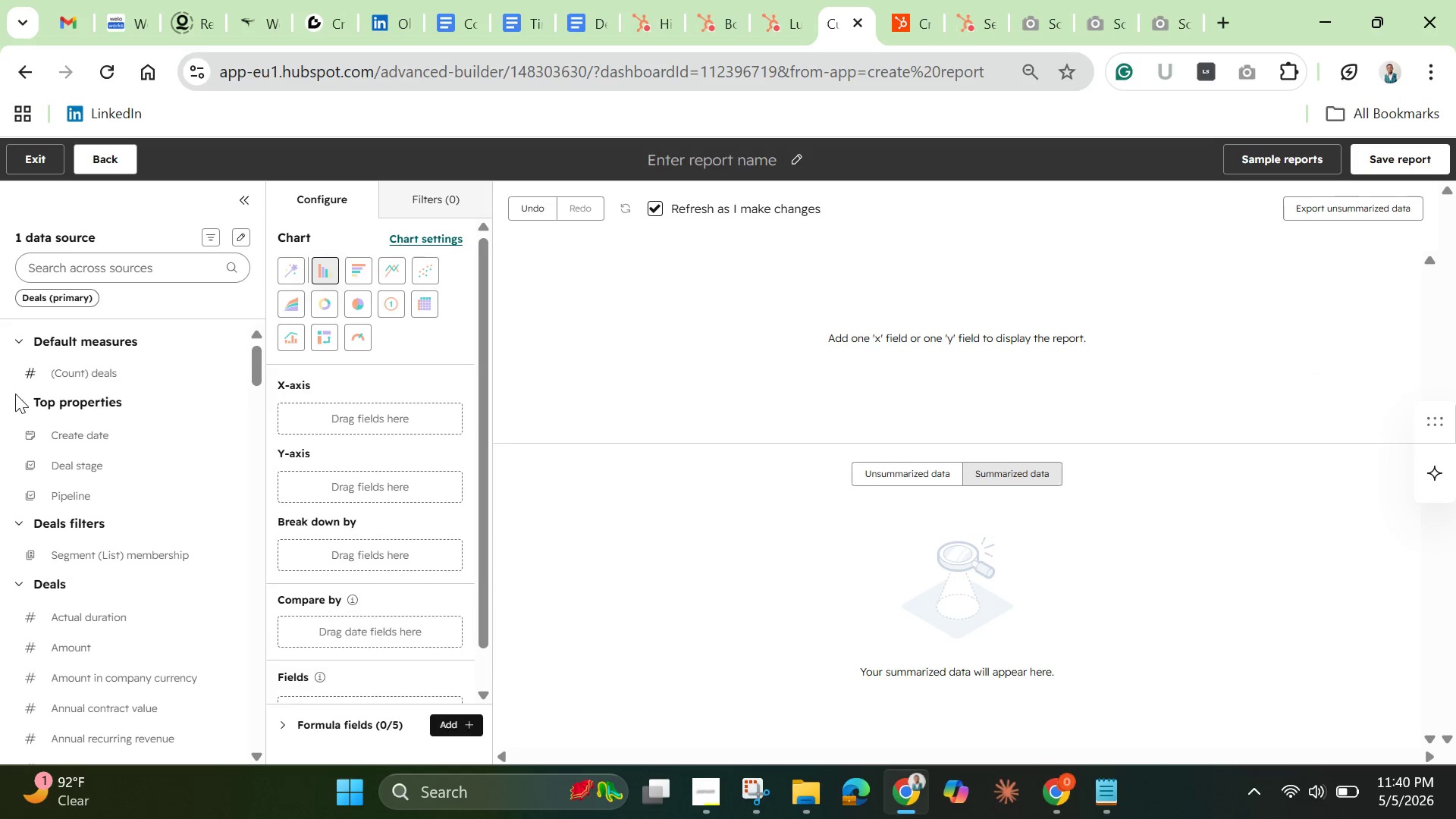 
wait(9.17)
 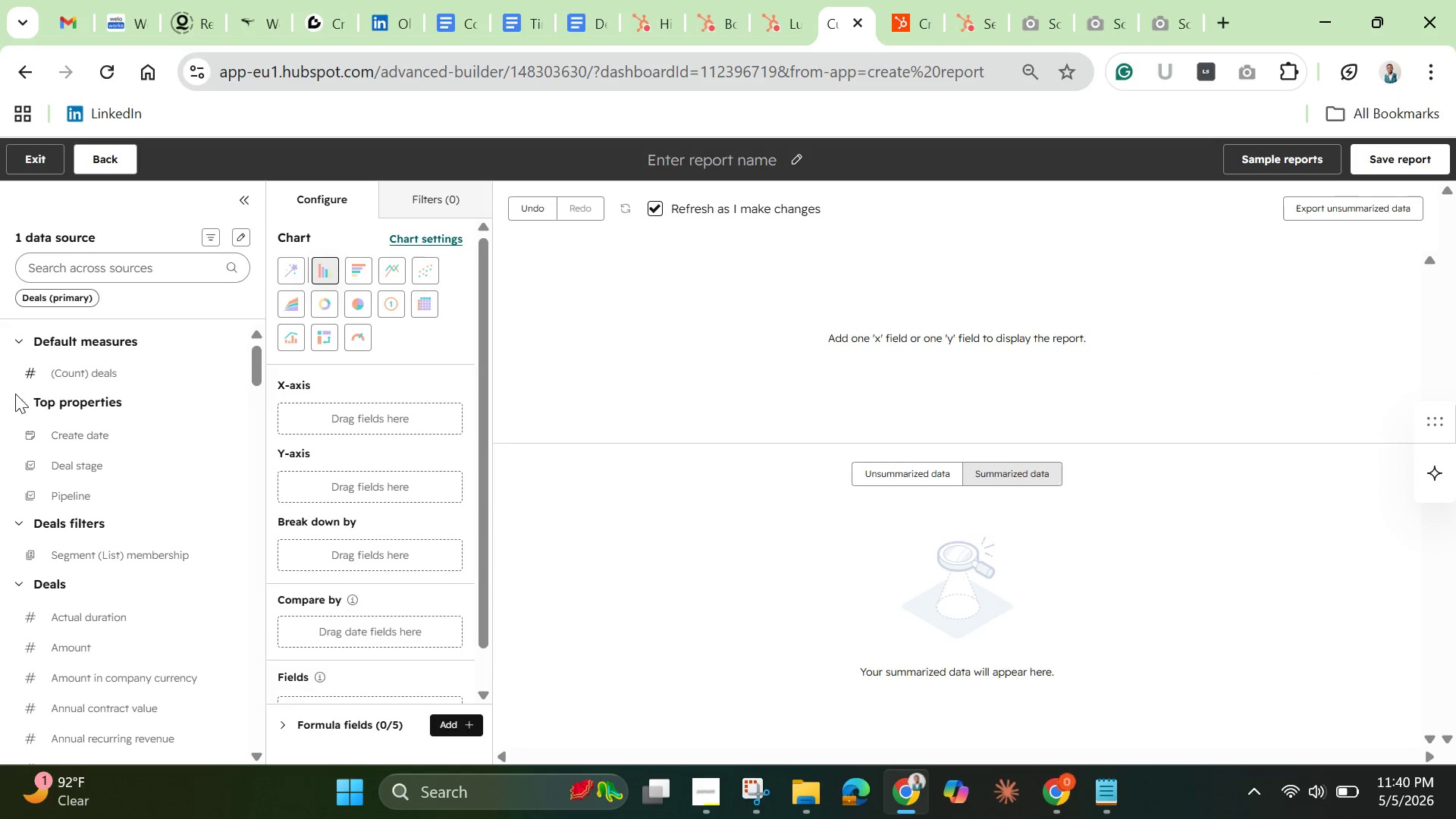 
left_click_drag(start_coordinate=[75, 372], to_coordinate=[312, 410])
 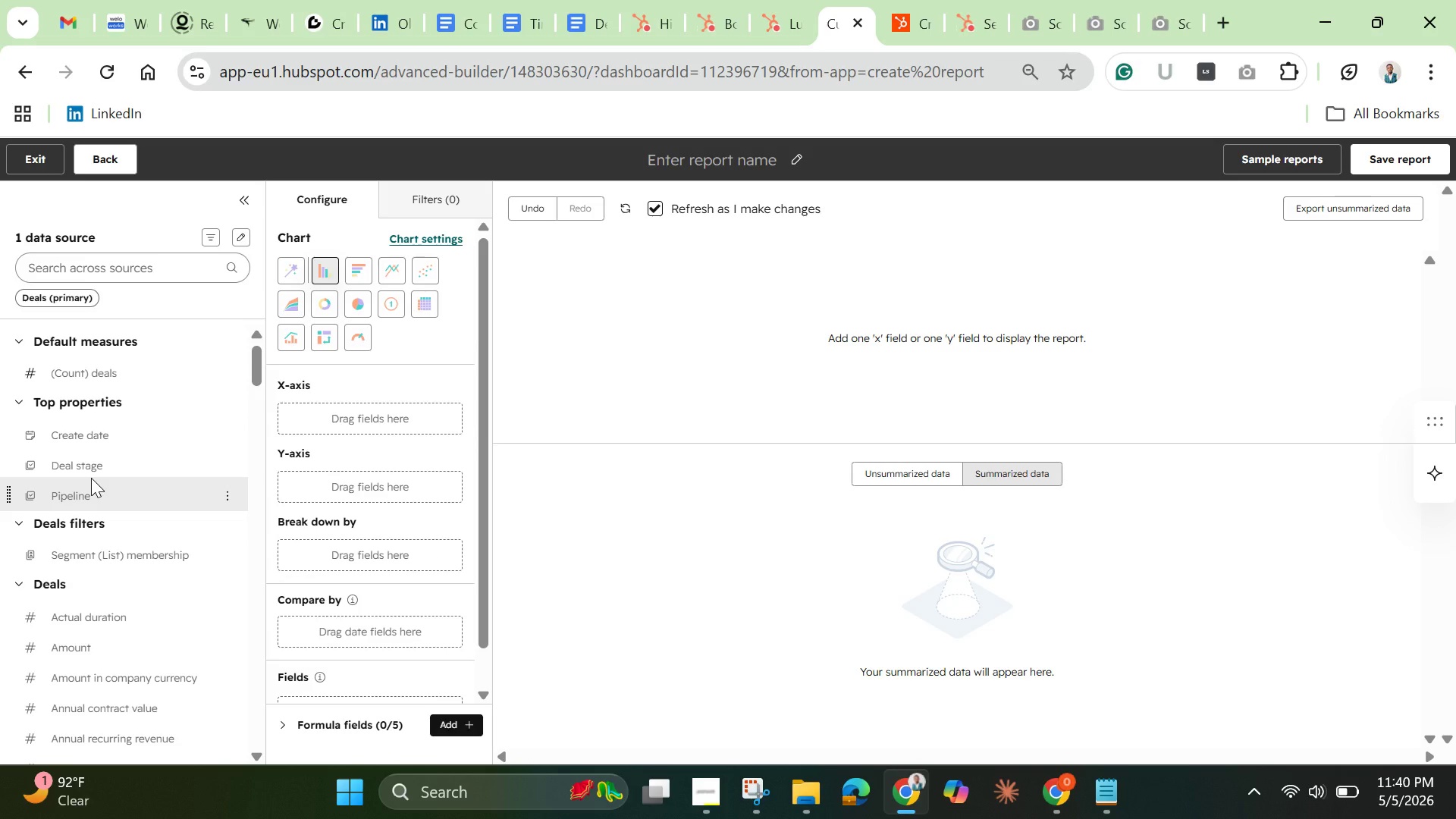 
wait(6.62)
 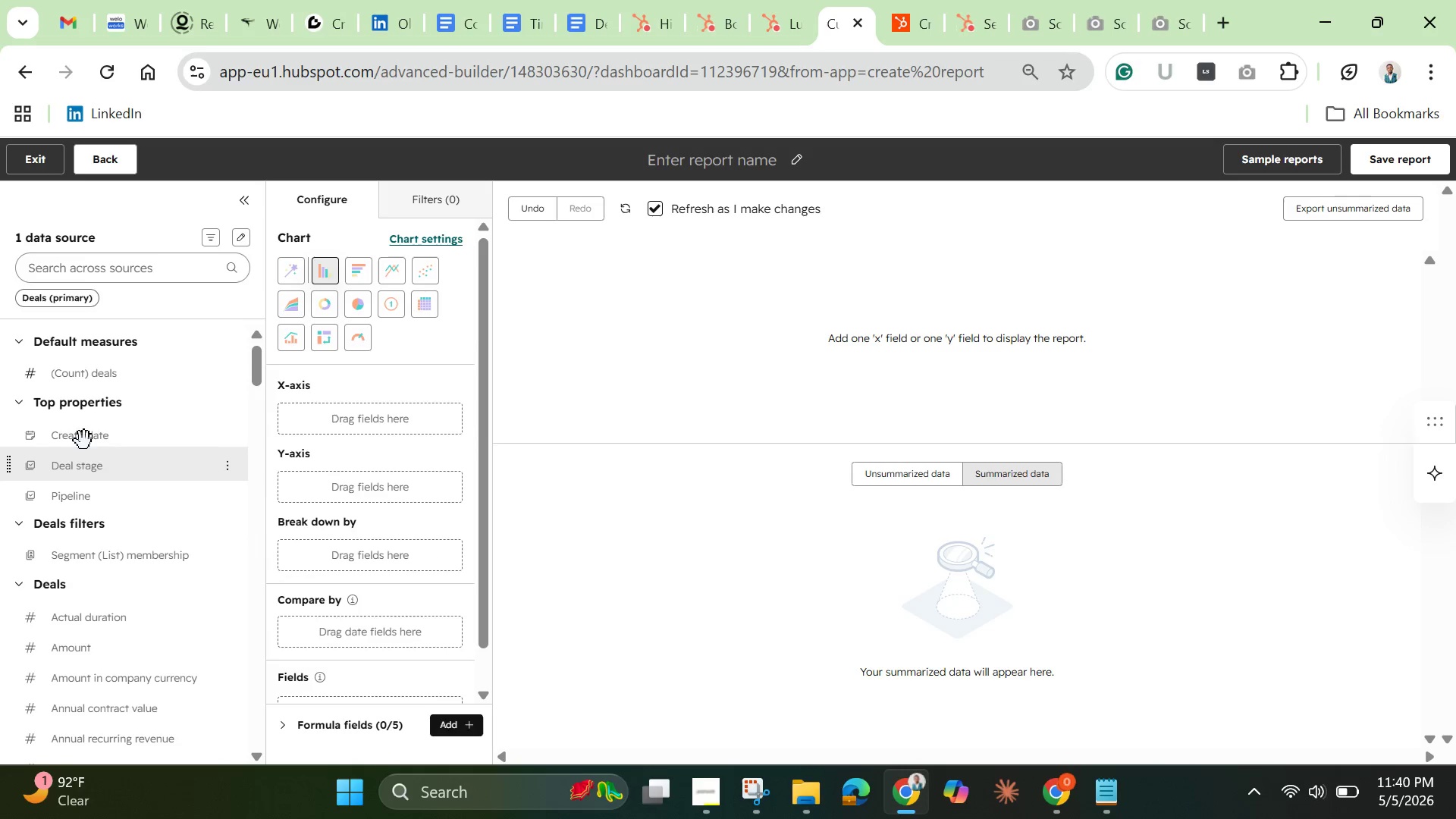 
left_click_drag(start_coordinate=[73, 435], to_coordinate=[287, 414])
 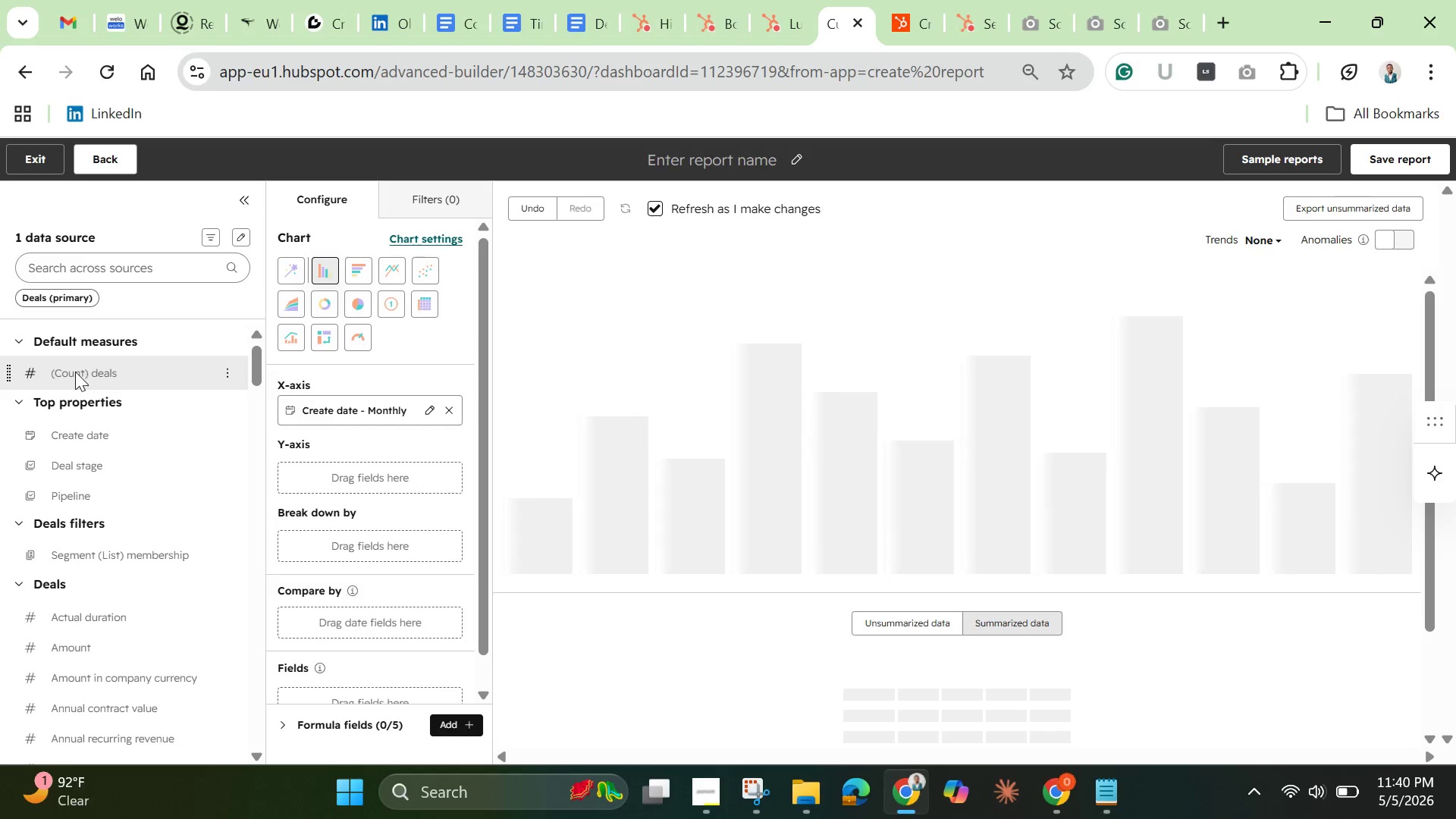 
left_click_drag(start_coordinate=[59, 372], to_coordinate=[282, 462])
 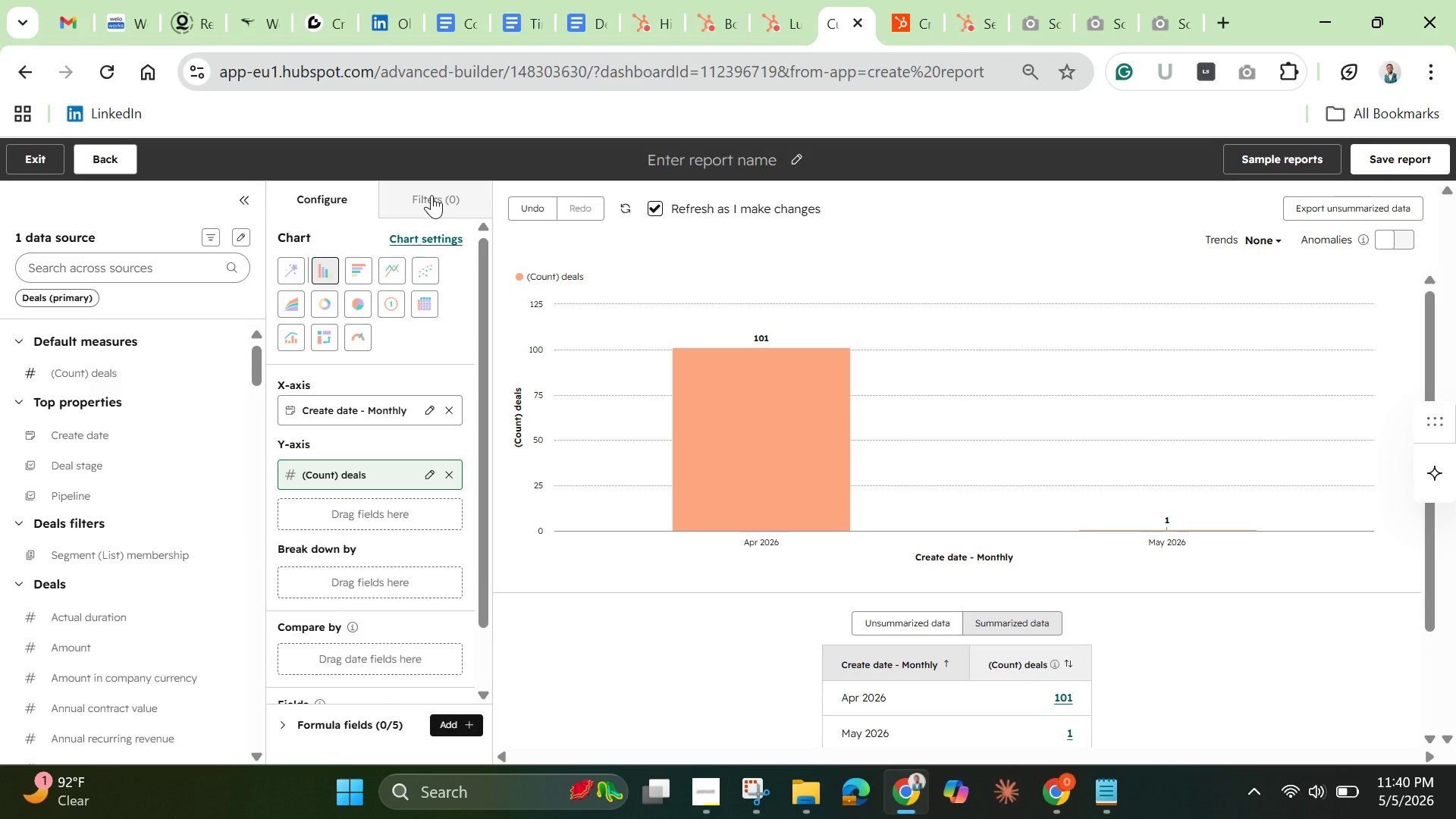 
wait(18.95)
 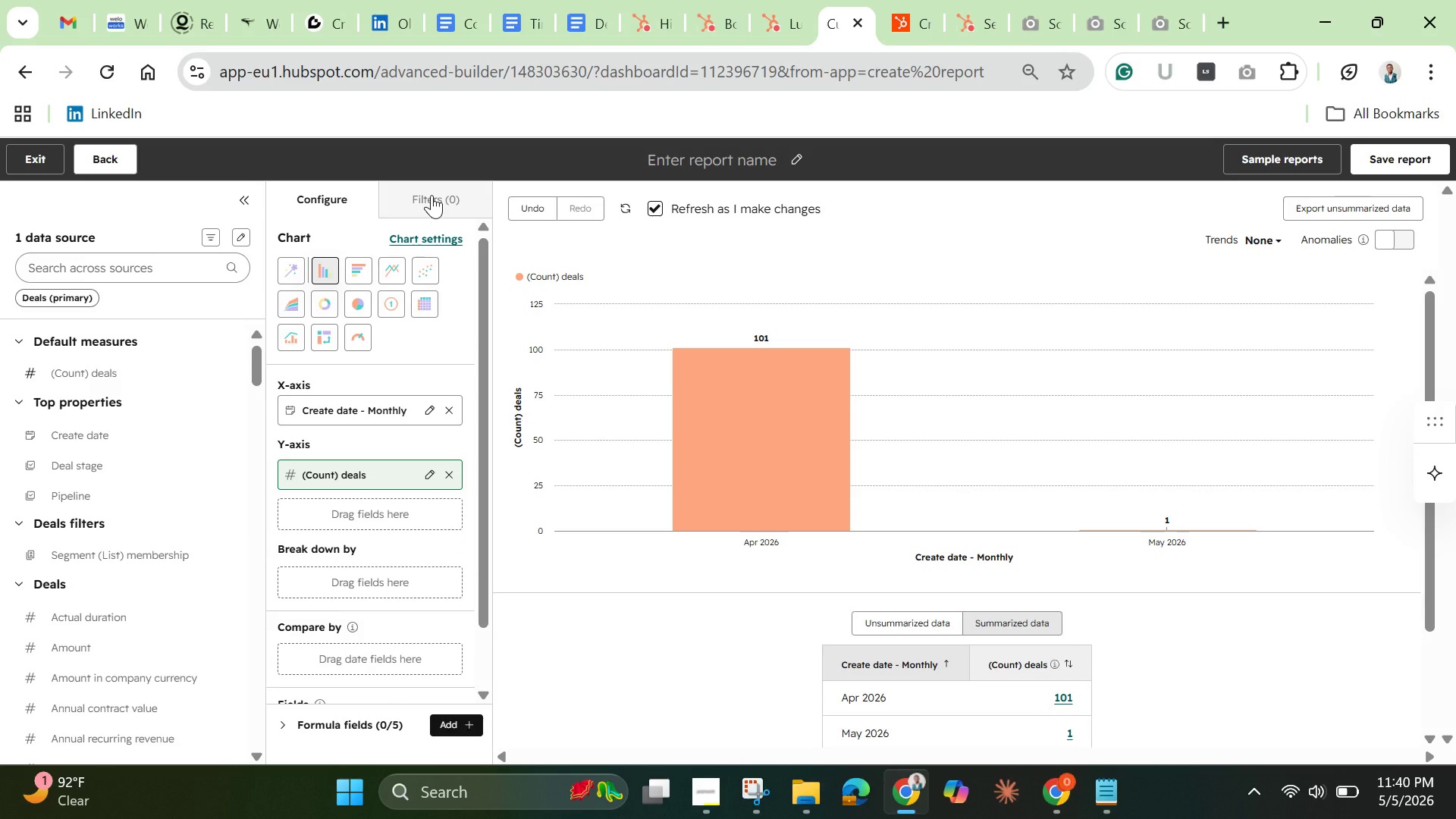 
left_click([423, 204])
 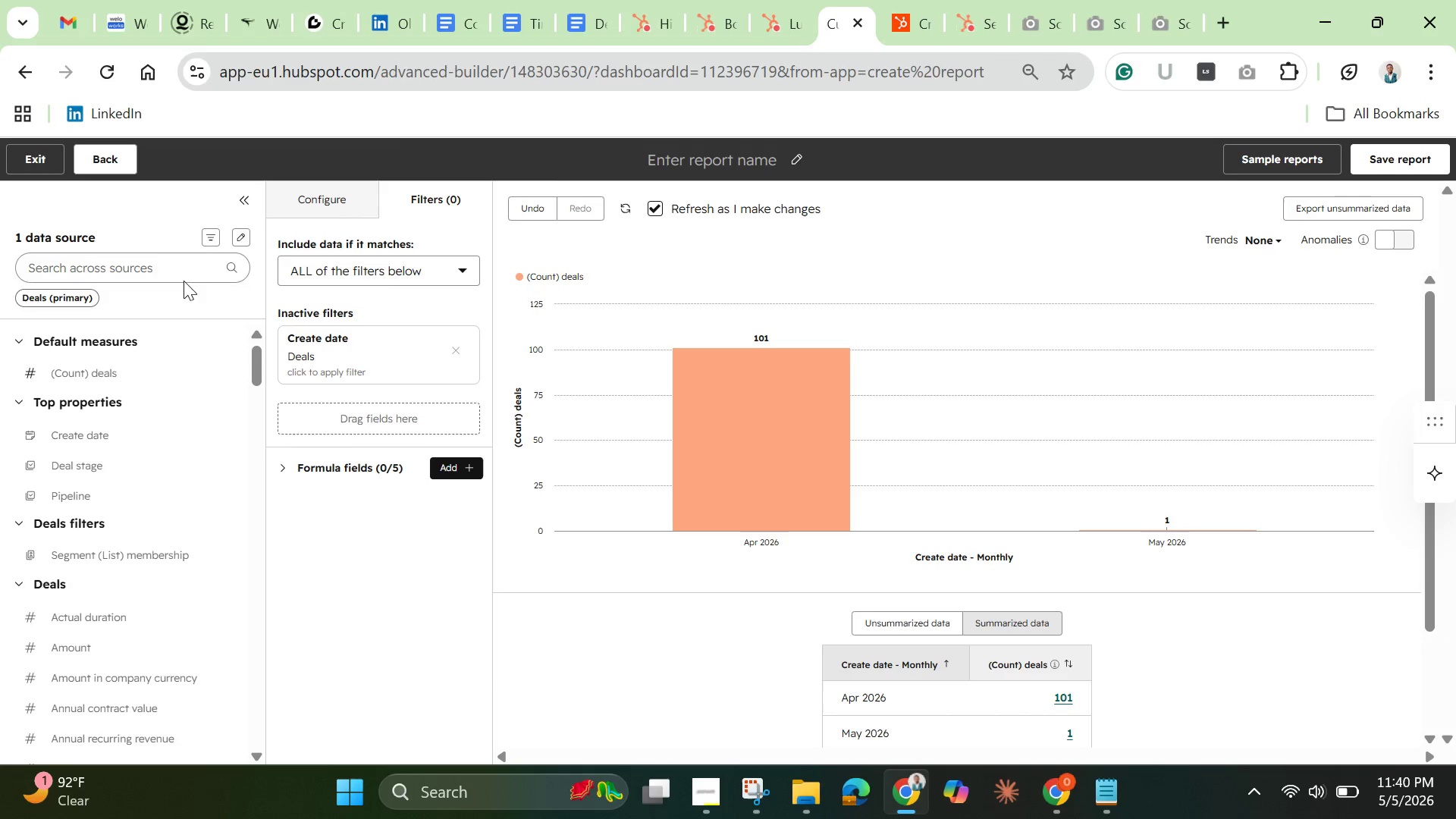 
left_click([159, 273])
 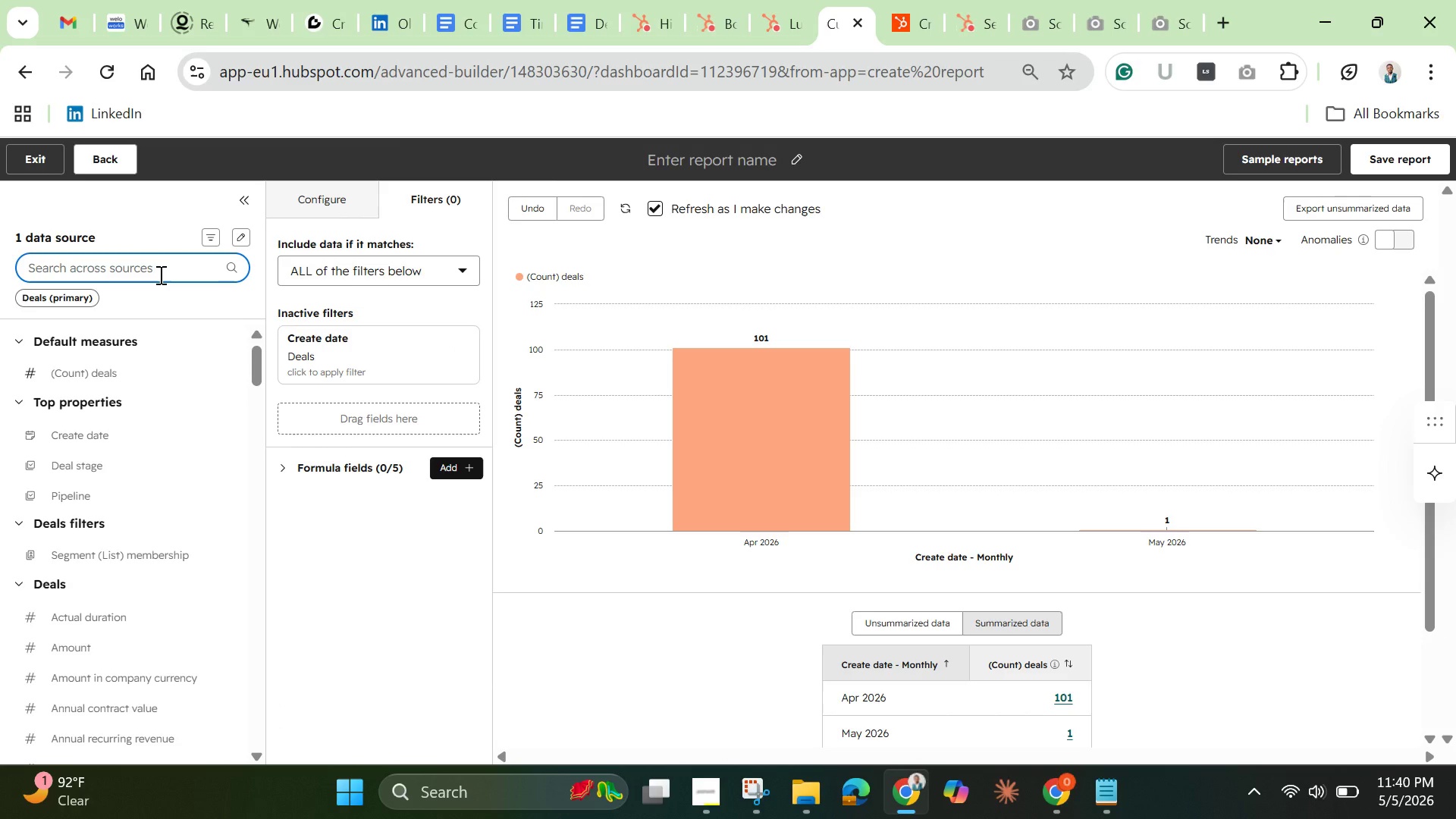 
type(o)
key(Backspace)
type(piop)
key(Backspace)
key(Backspace)
type(o)
key(Backspace)
type(pe)
 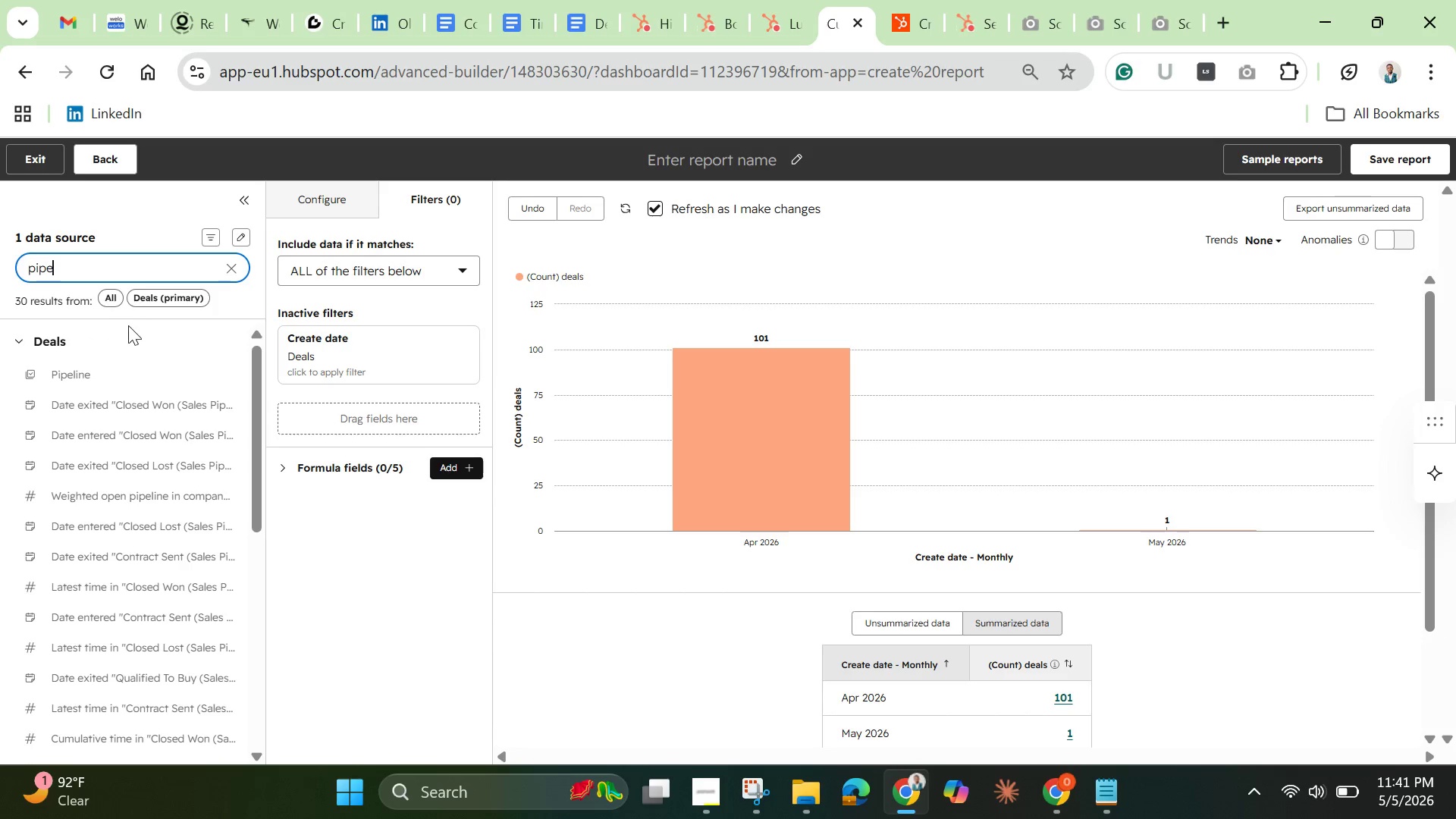 
left_click_drag(start_coordinate=[72, 372], to_coordinate=[291, 410])
 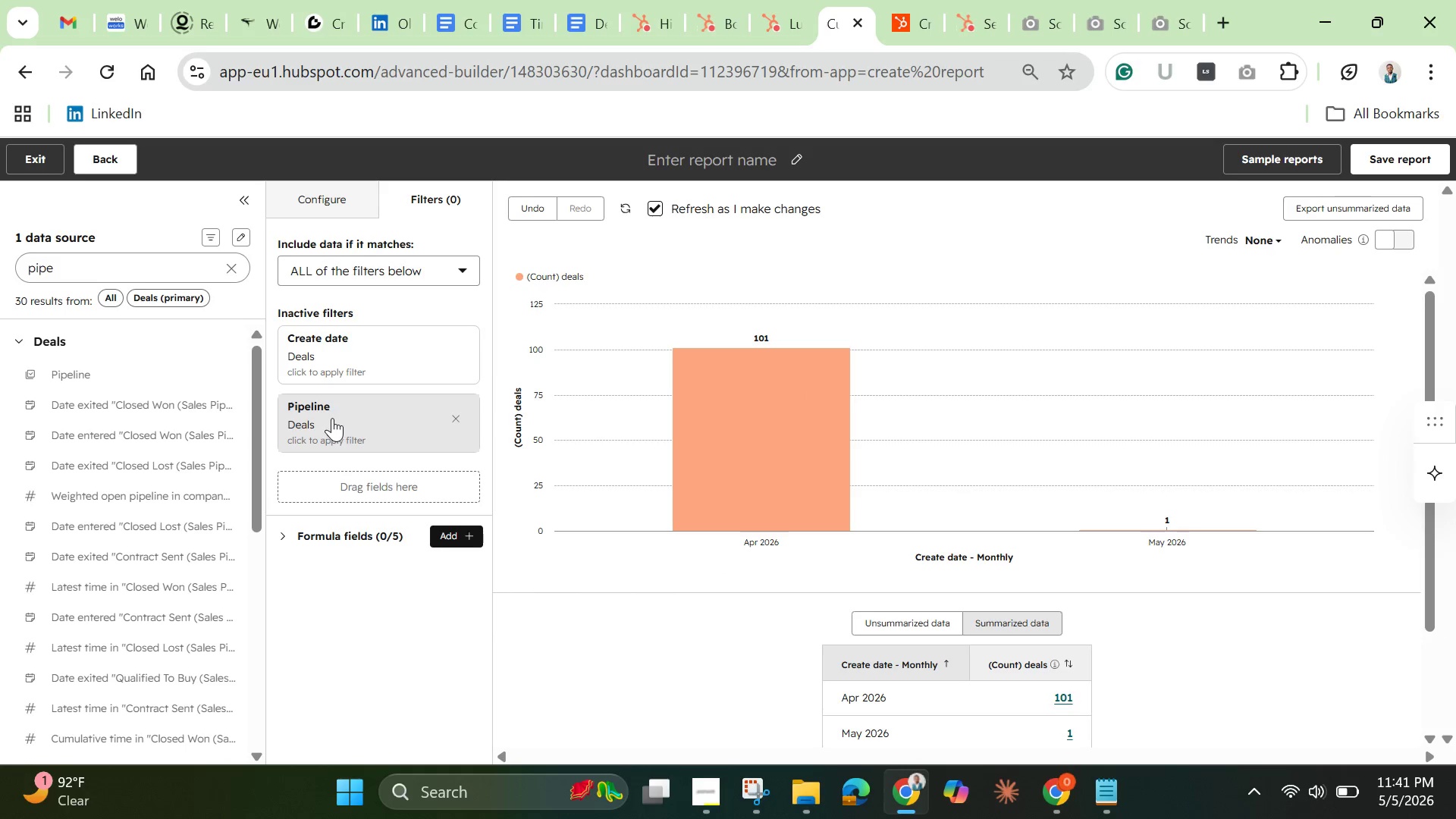 
wait(5.5)
 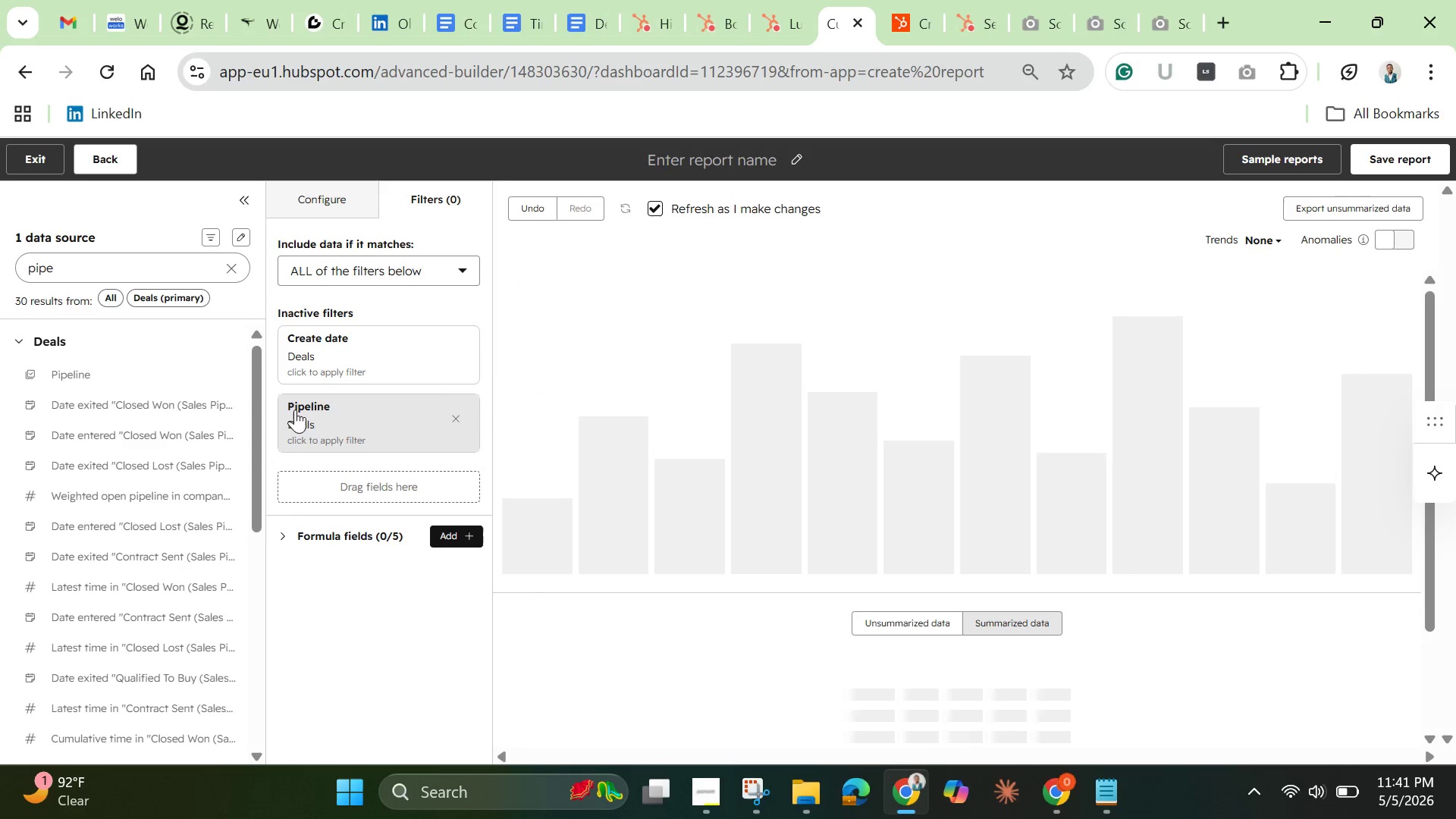 
left_click([332, 418])
 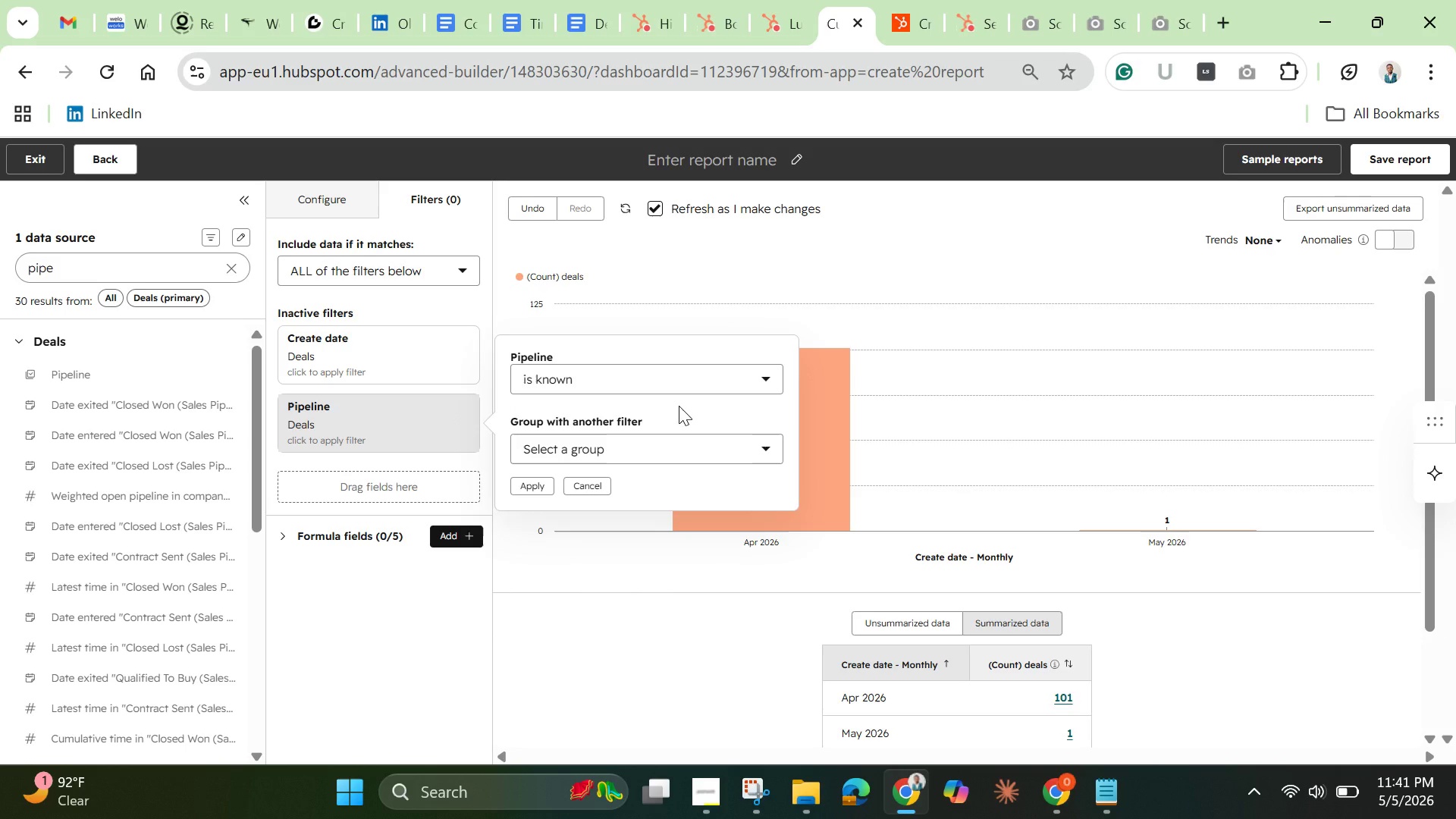 
wait(5.98)
 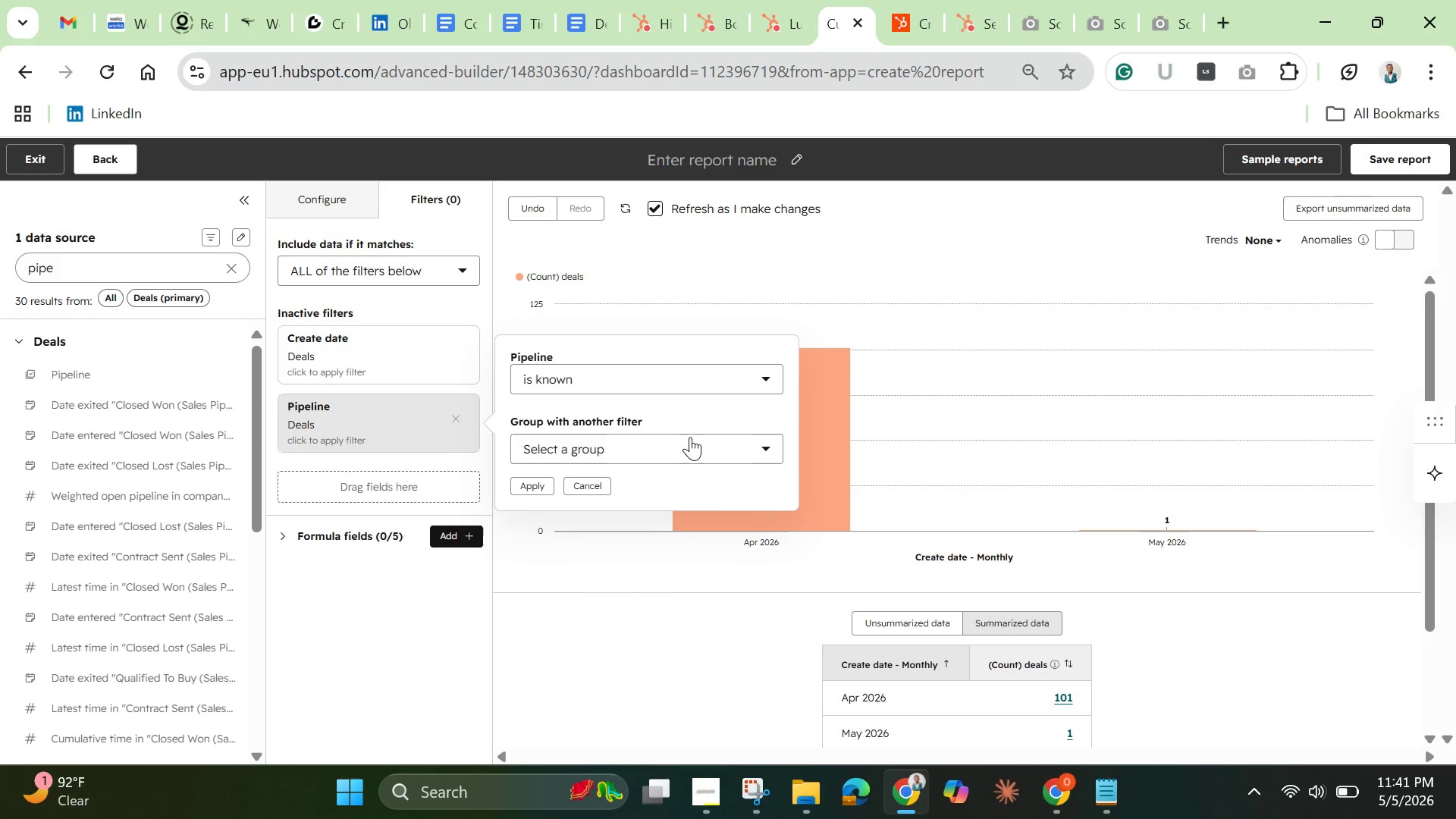 
left_click([659, 447])
 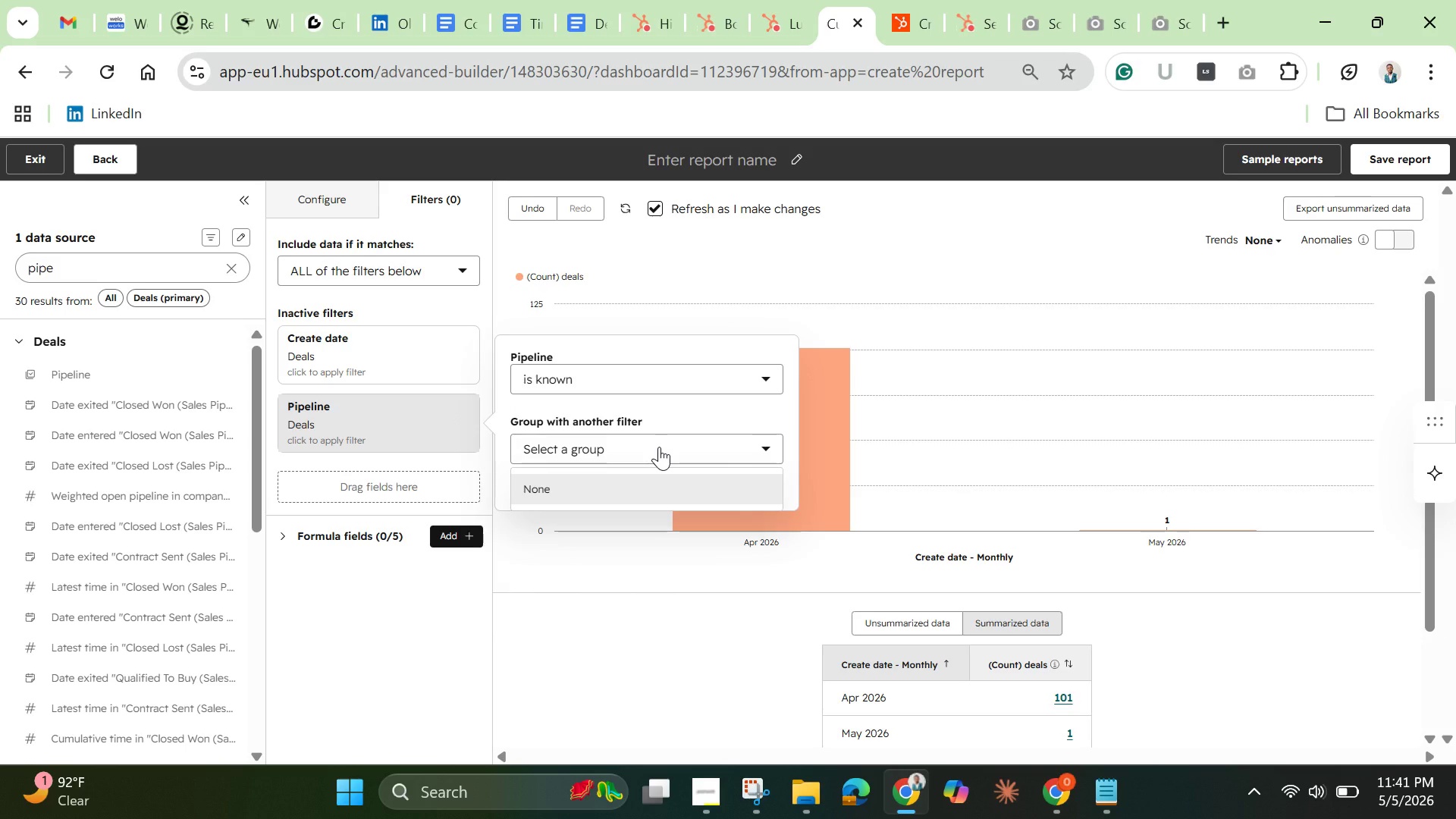 
left_click([659, 447])
 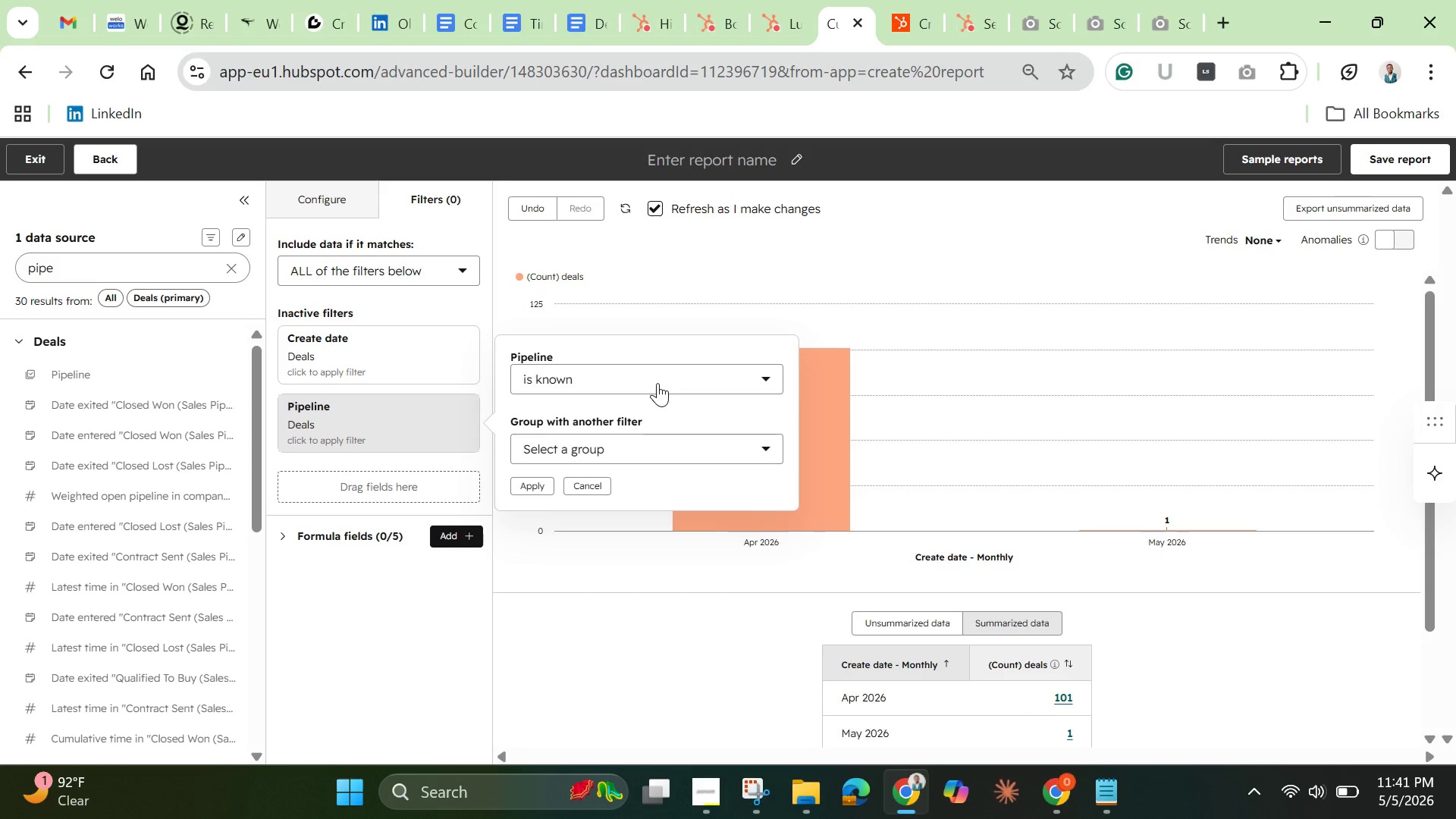 
left_click([657, 383])
 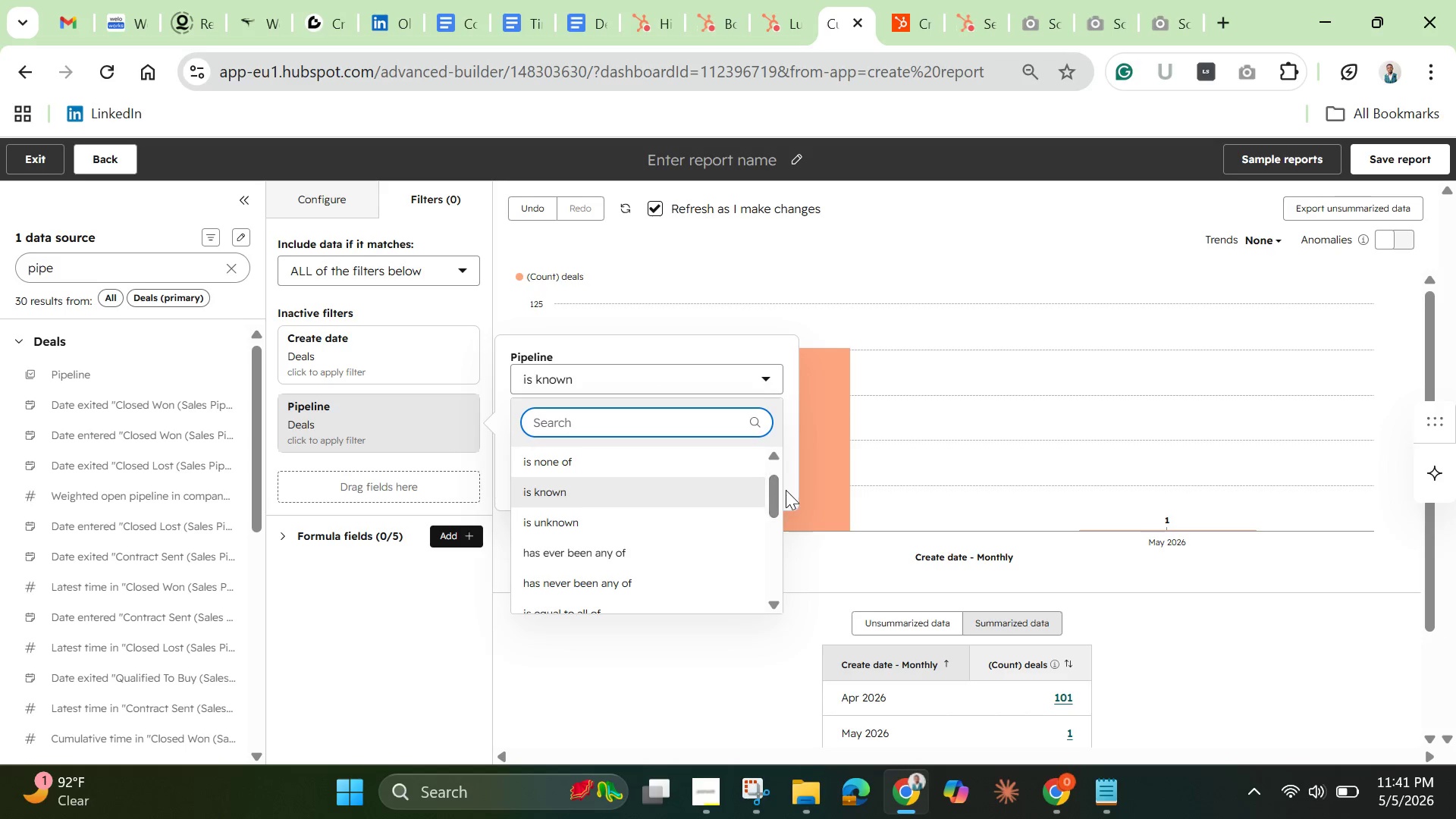 
left_click_drag(start_coordinate=[777, 500], to_coordinate=[772, 467])
 